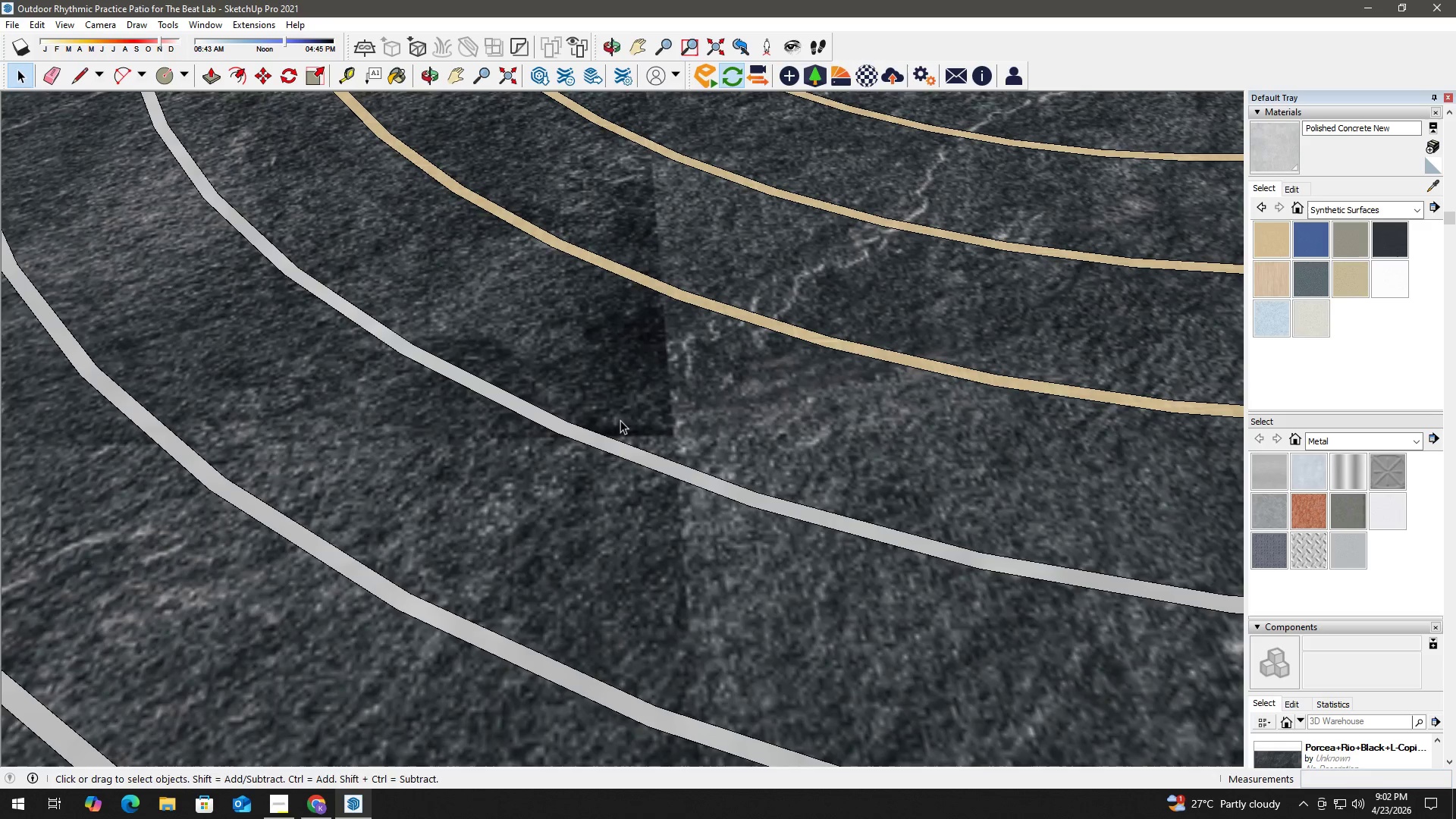 
key(H)
 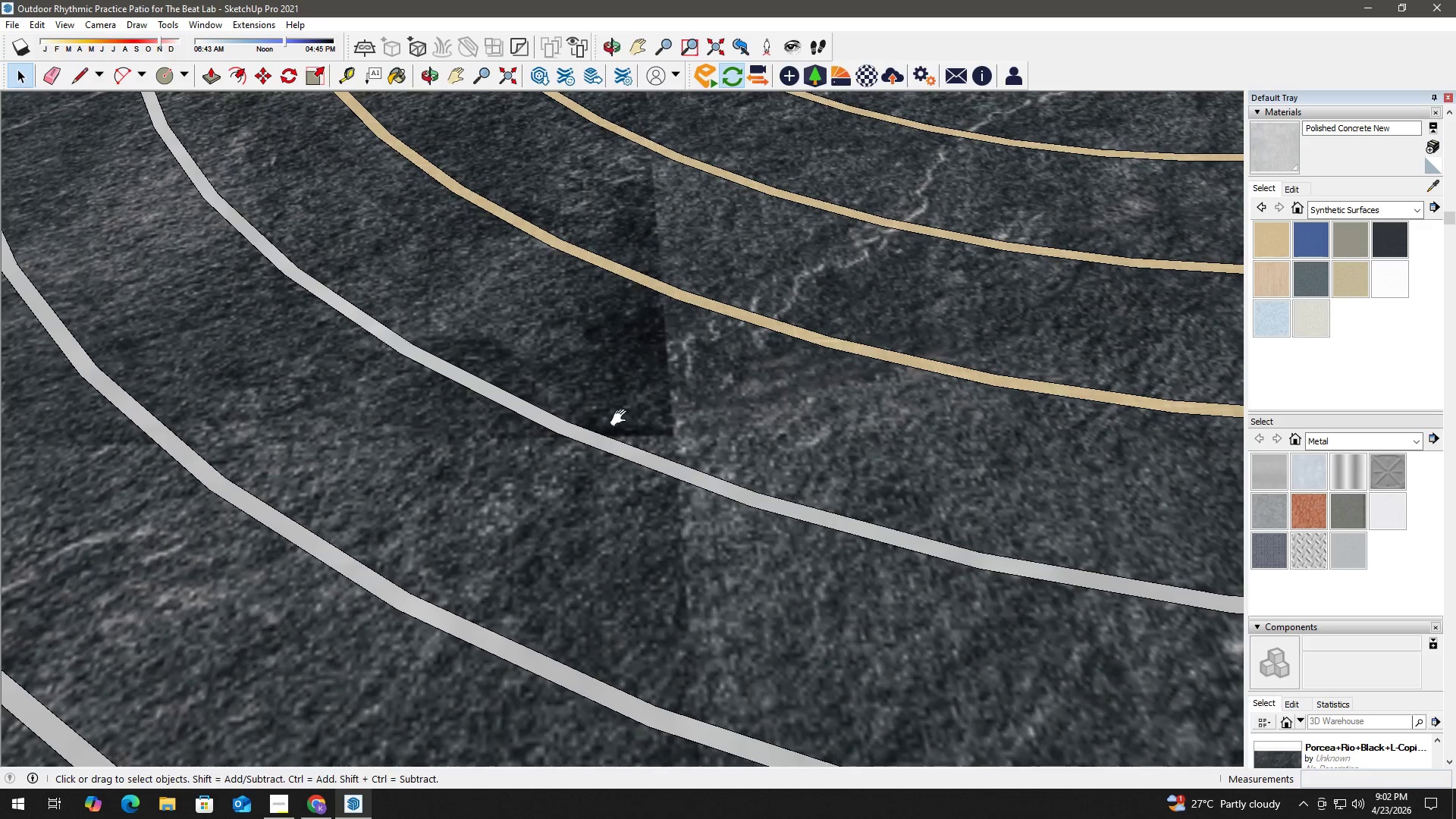 
left_click_drag(start_coordinate=[618, 419], to_coordinate=[430, 573])
 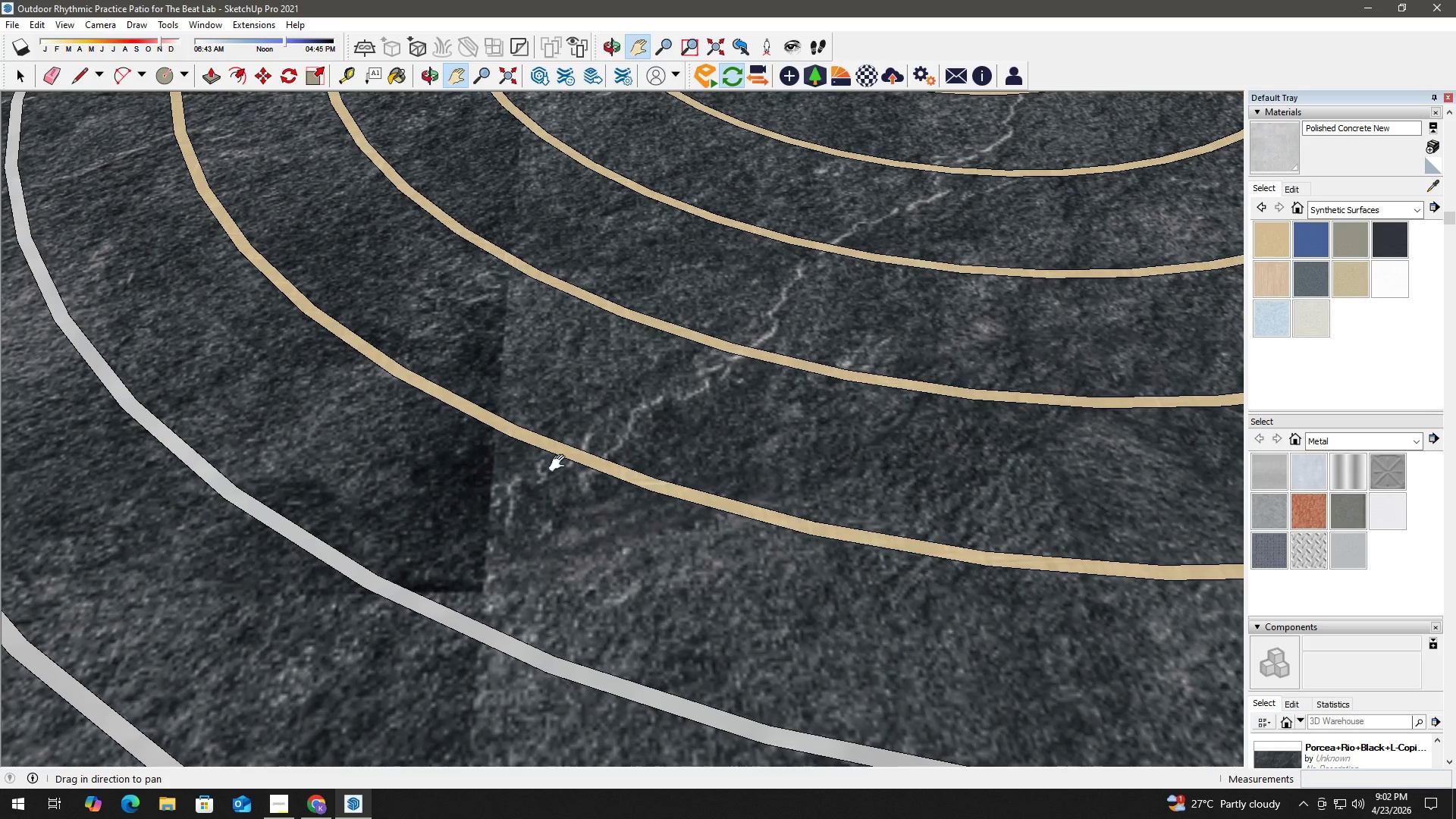 
key(Space)
 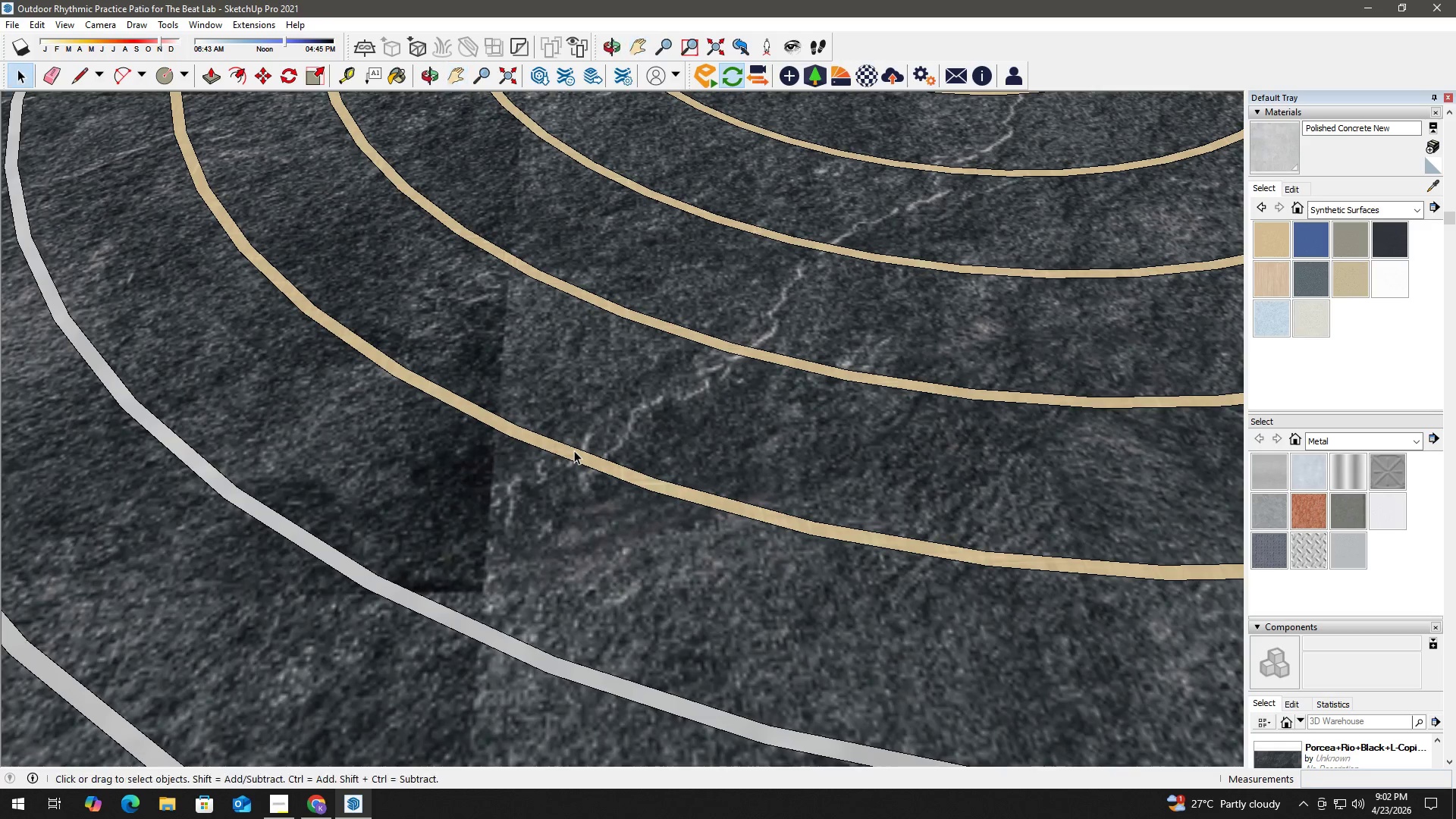 
key(B)
 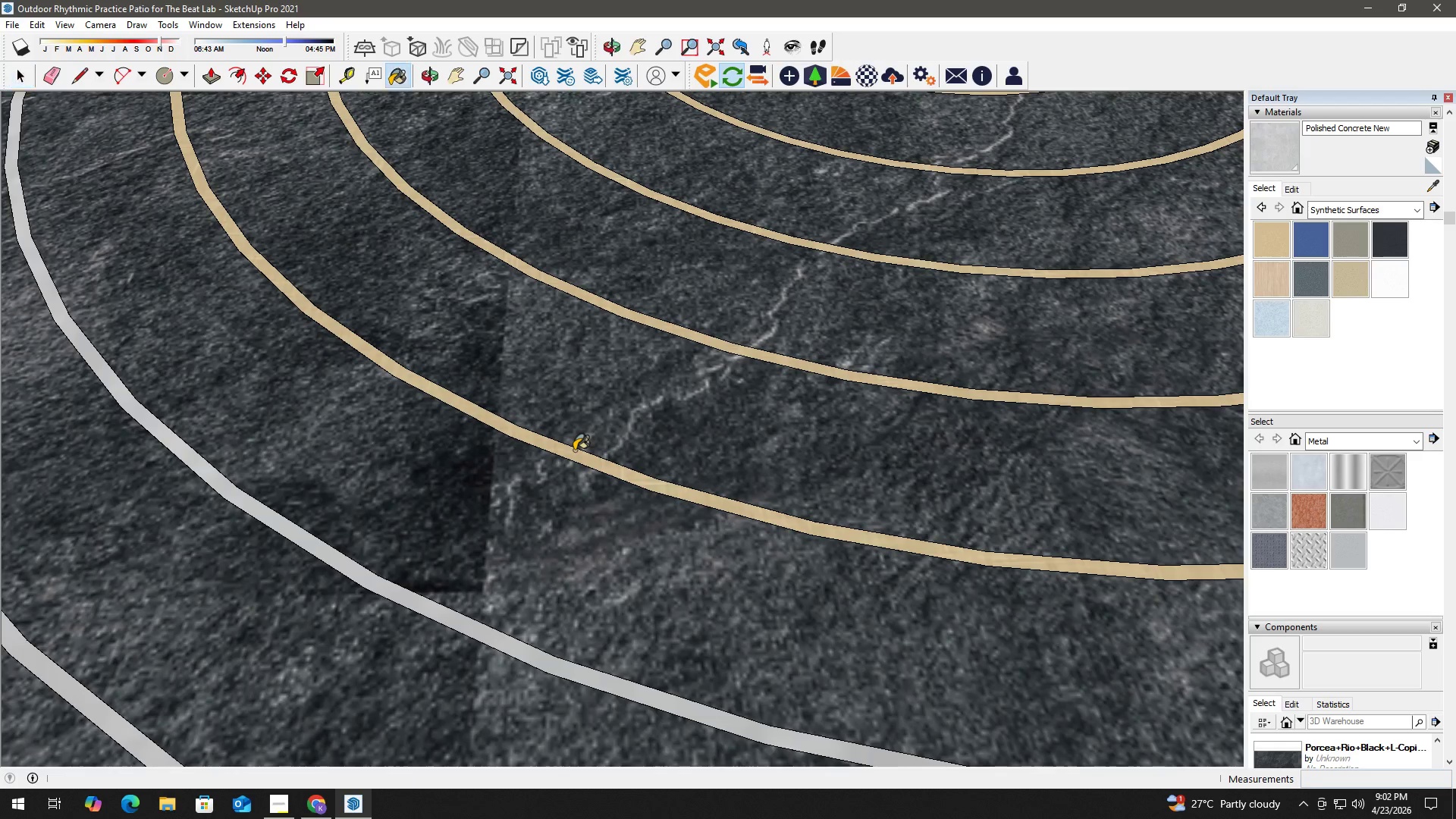 
left_click([574, 450])
 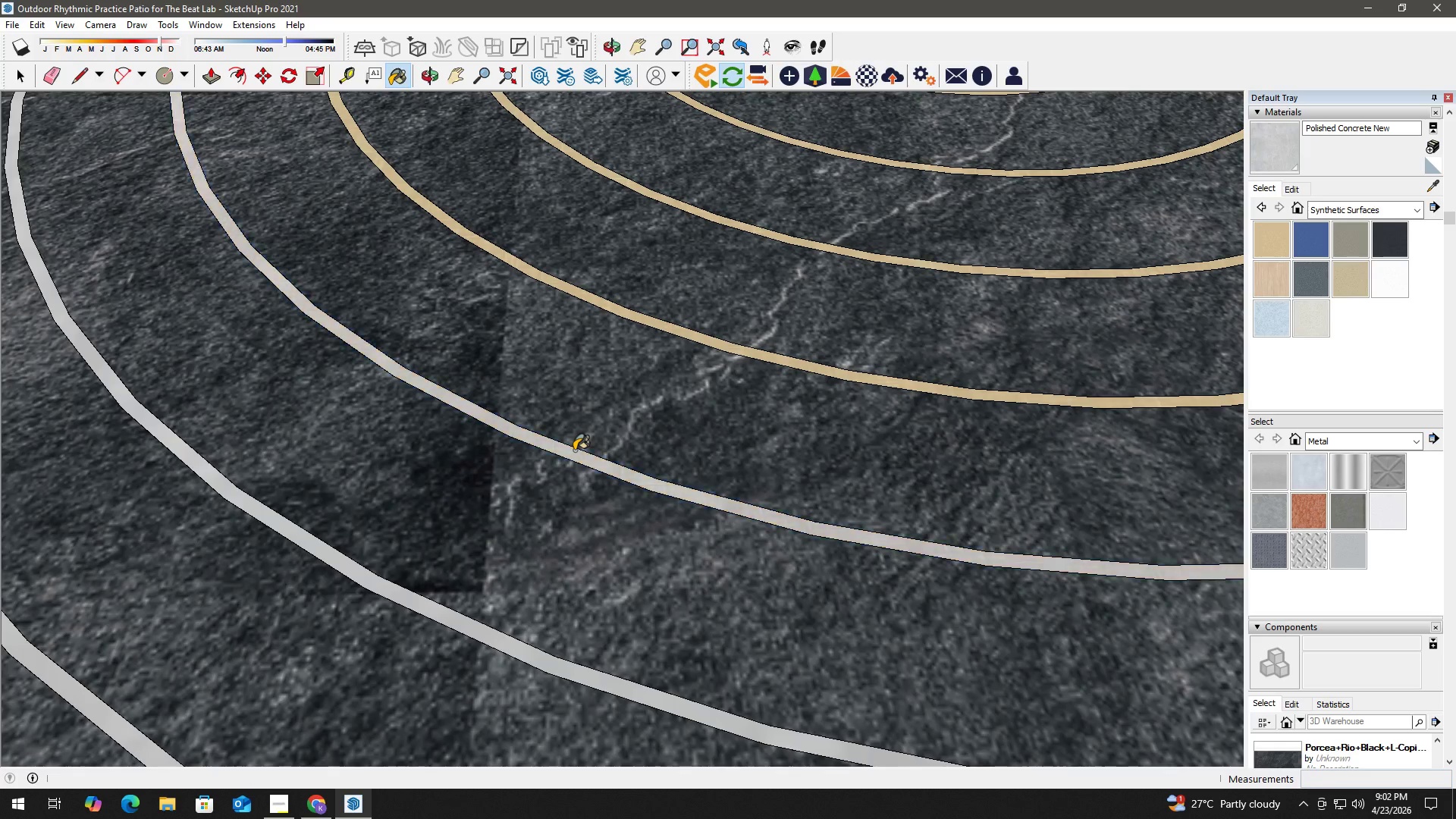 
key(Space)
 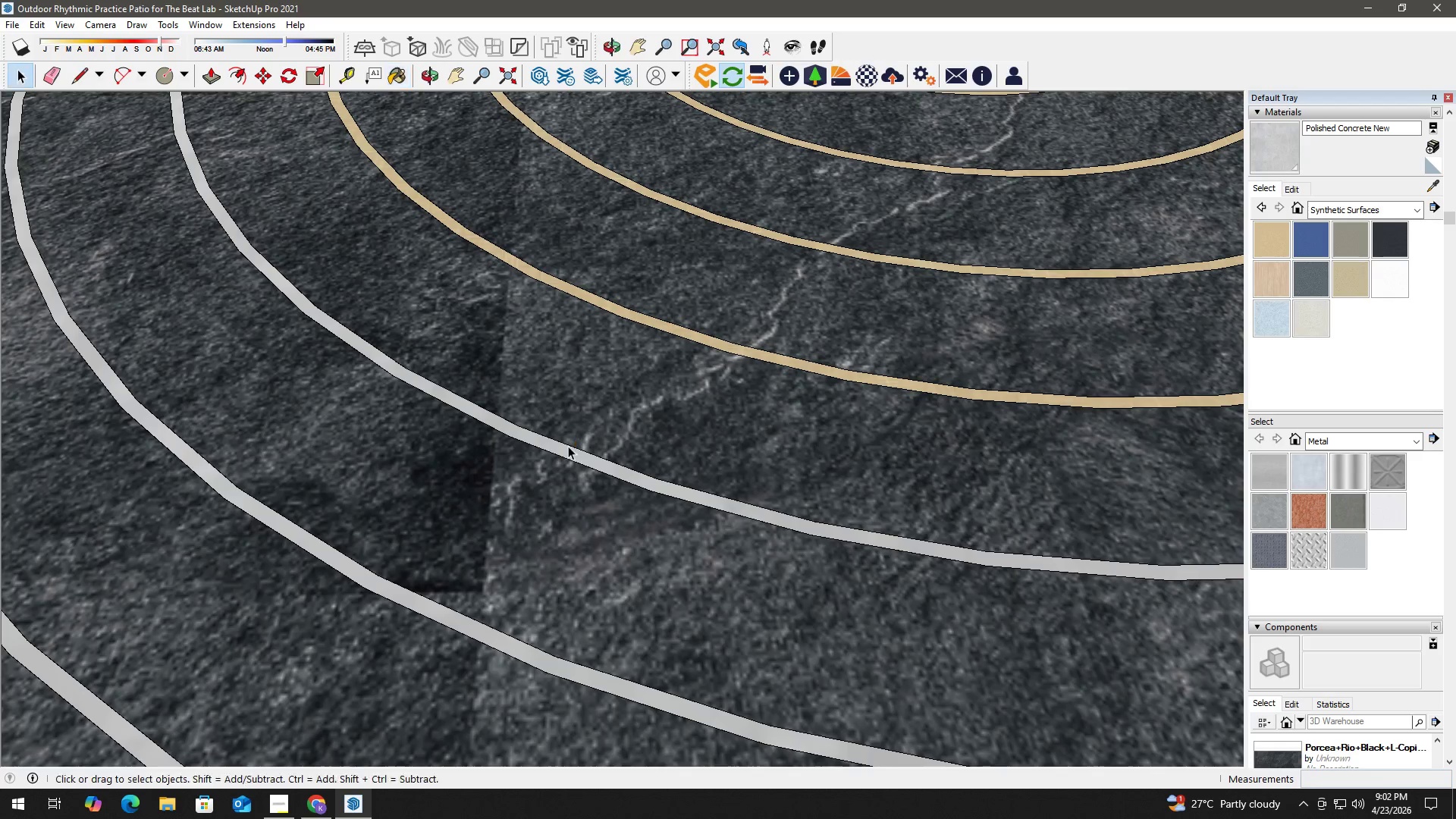 
key(H)
 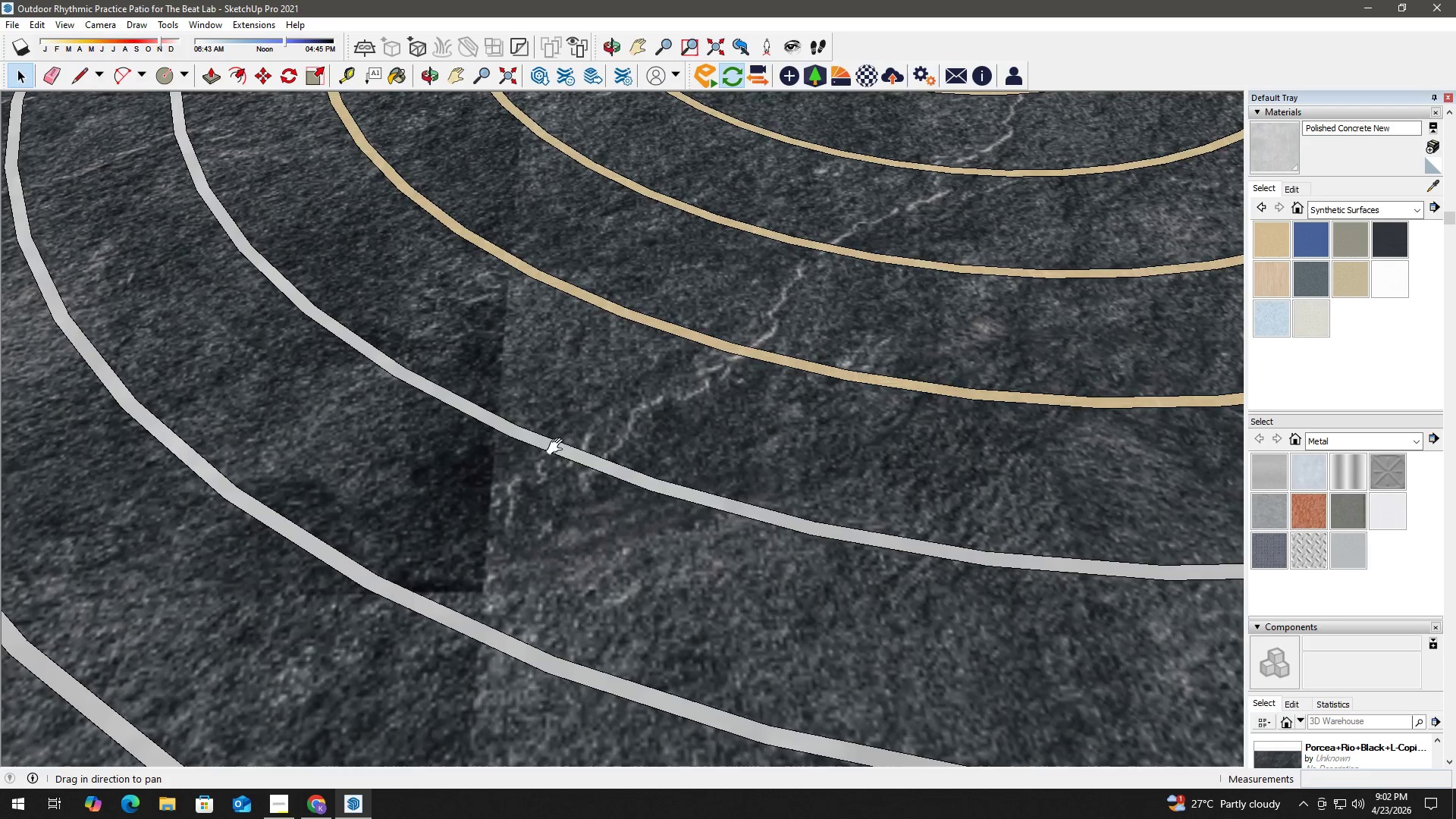 
left_click_drag(start_coordinate=[554, 448], to_coordinate=[393, 567])
 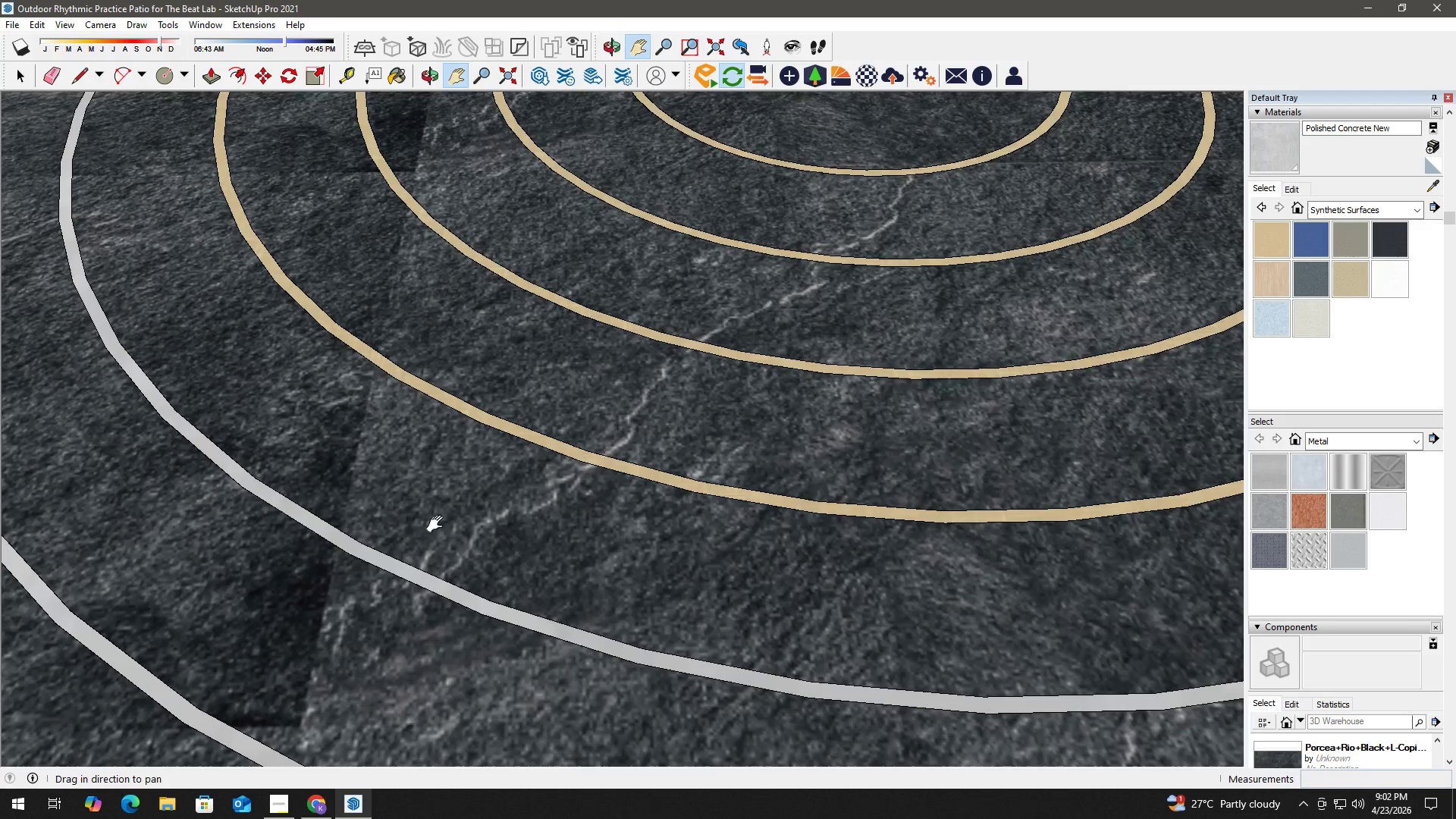 
key(Space)
 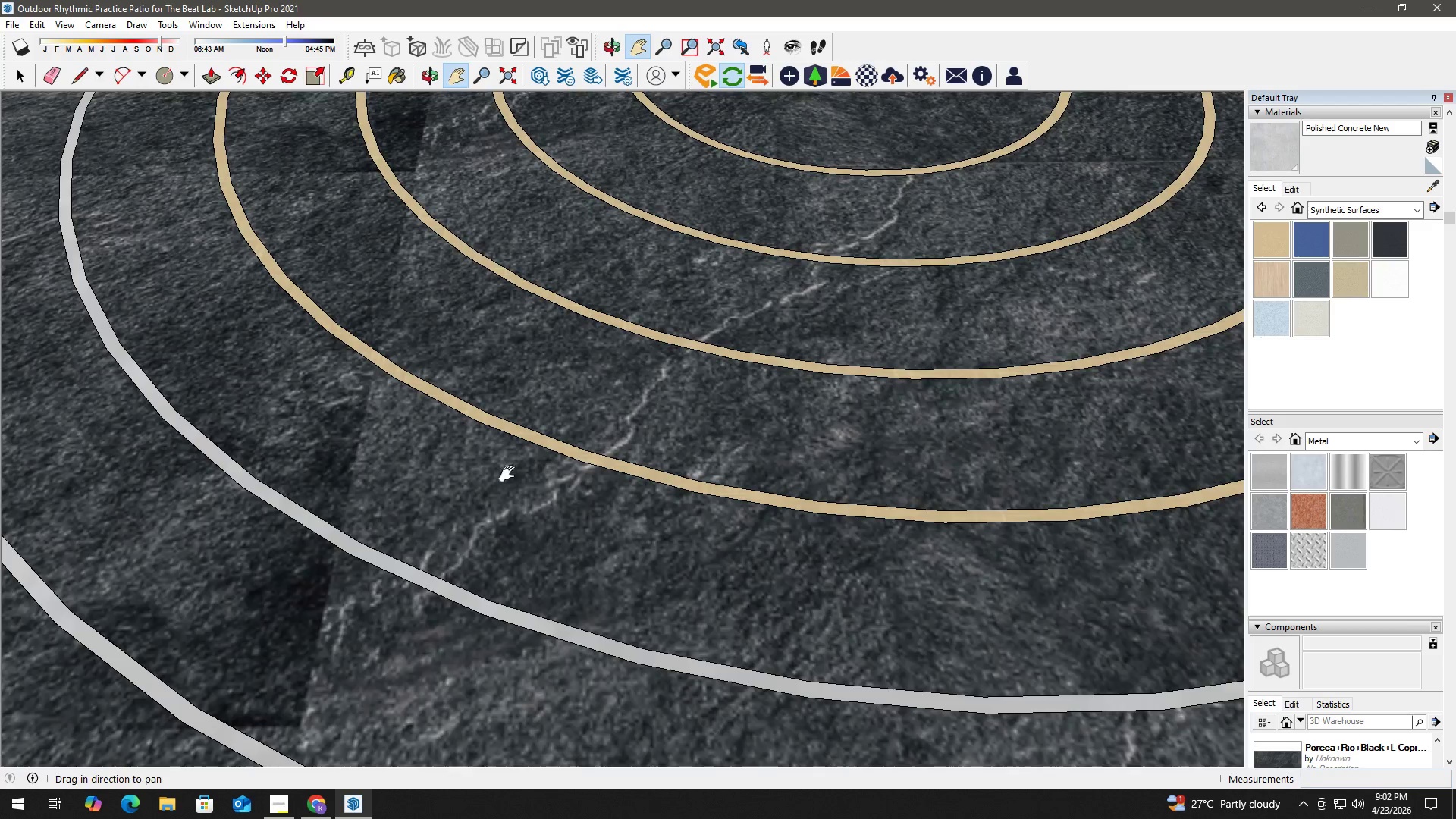 
key(B)
 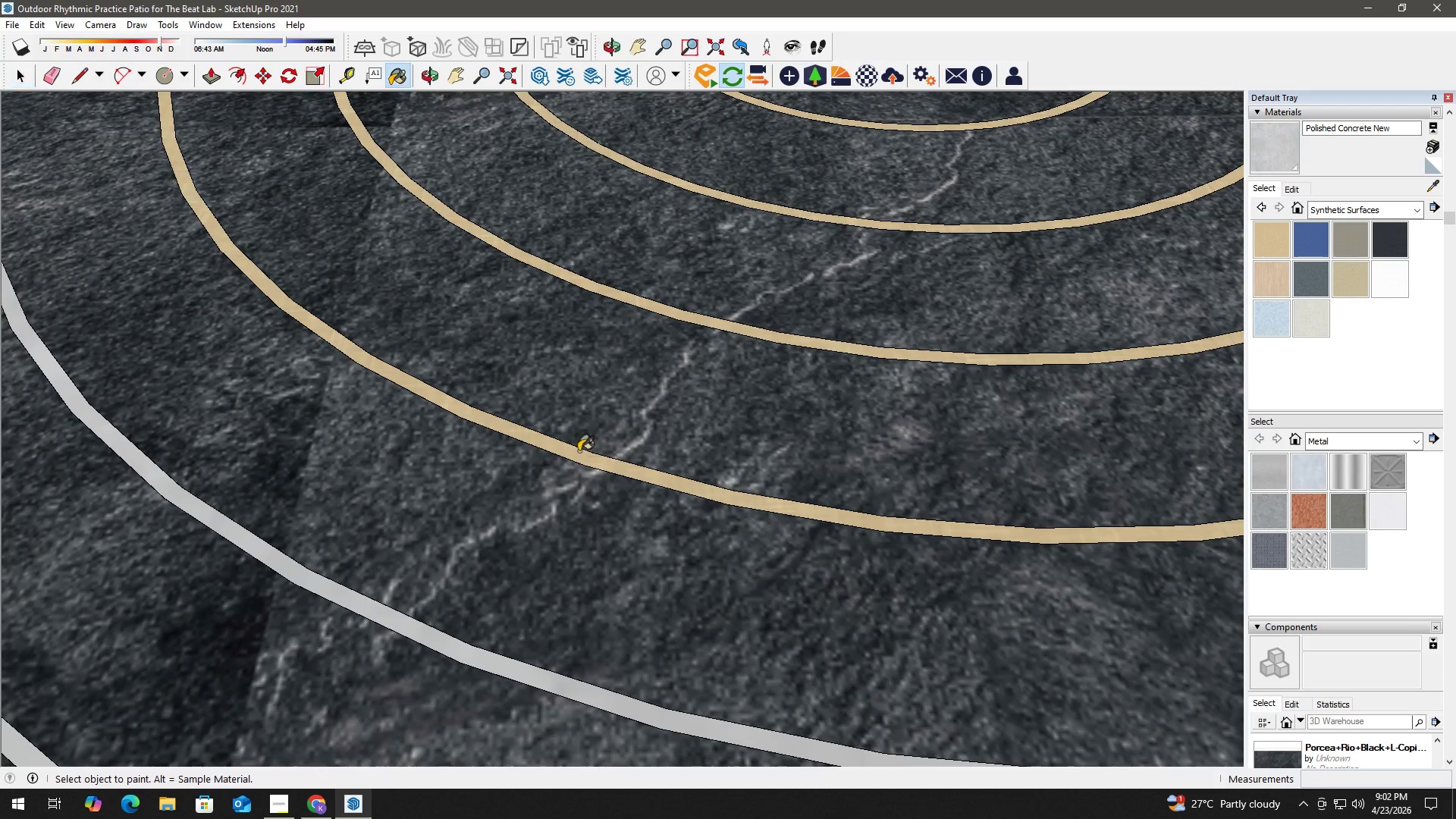 
left_click([579, 451])
 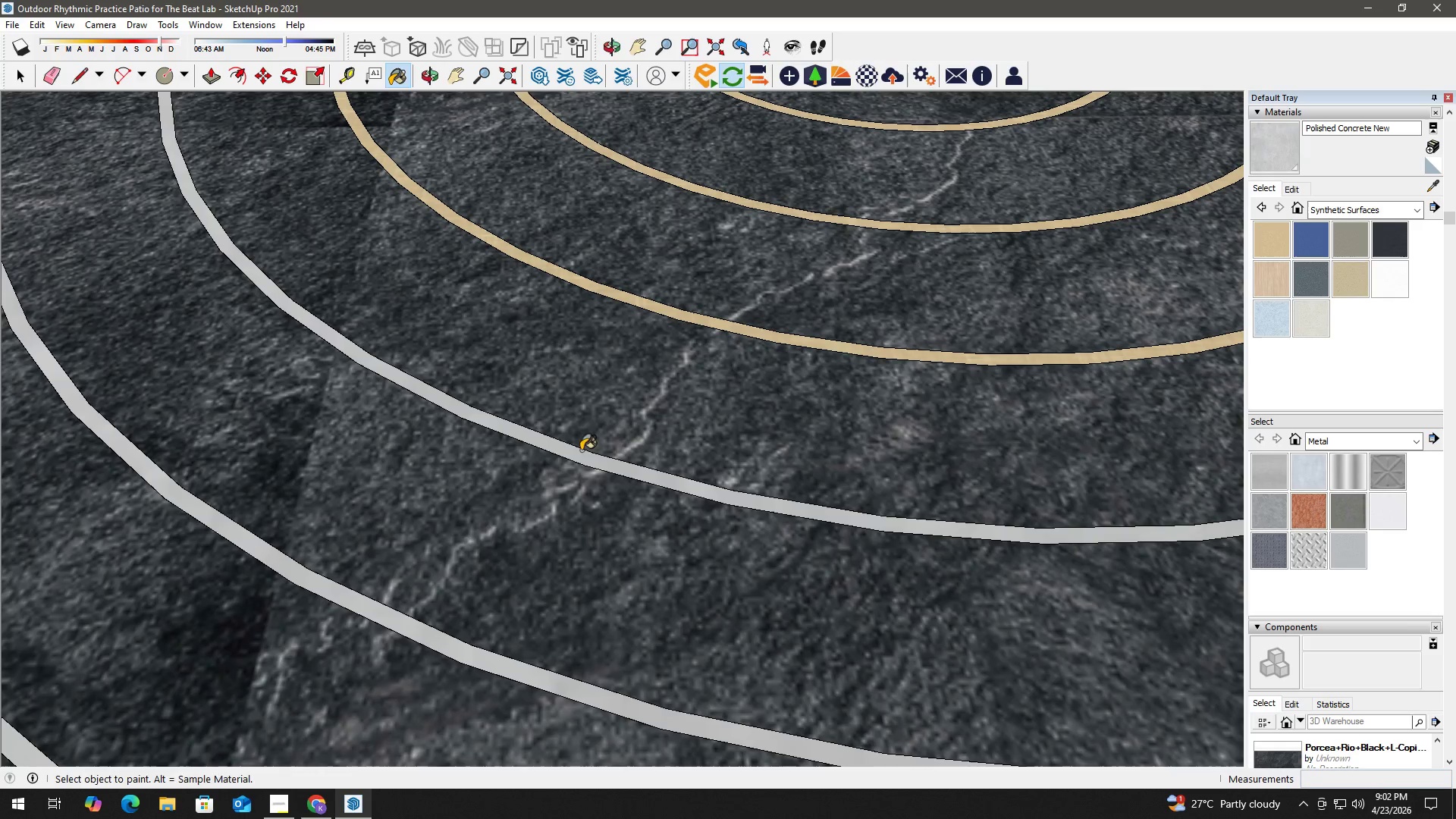 
scroll: coordinate [564, 440], scroll_direction: up, amount: 2.0
 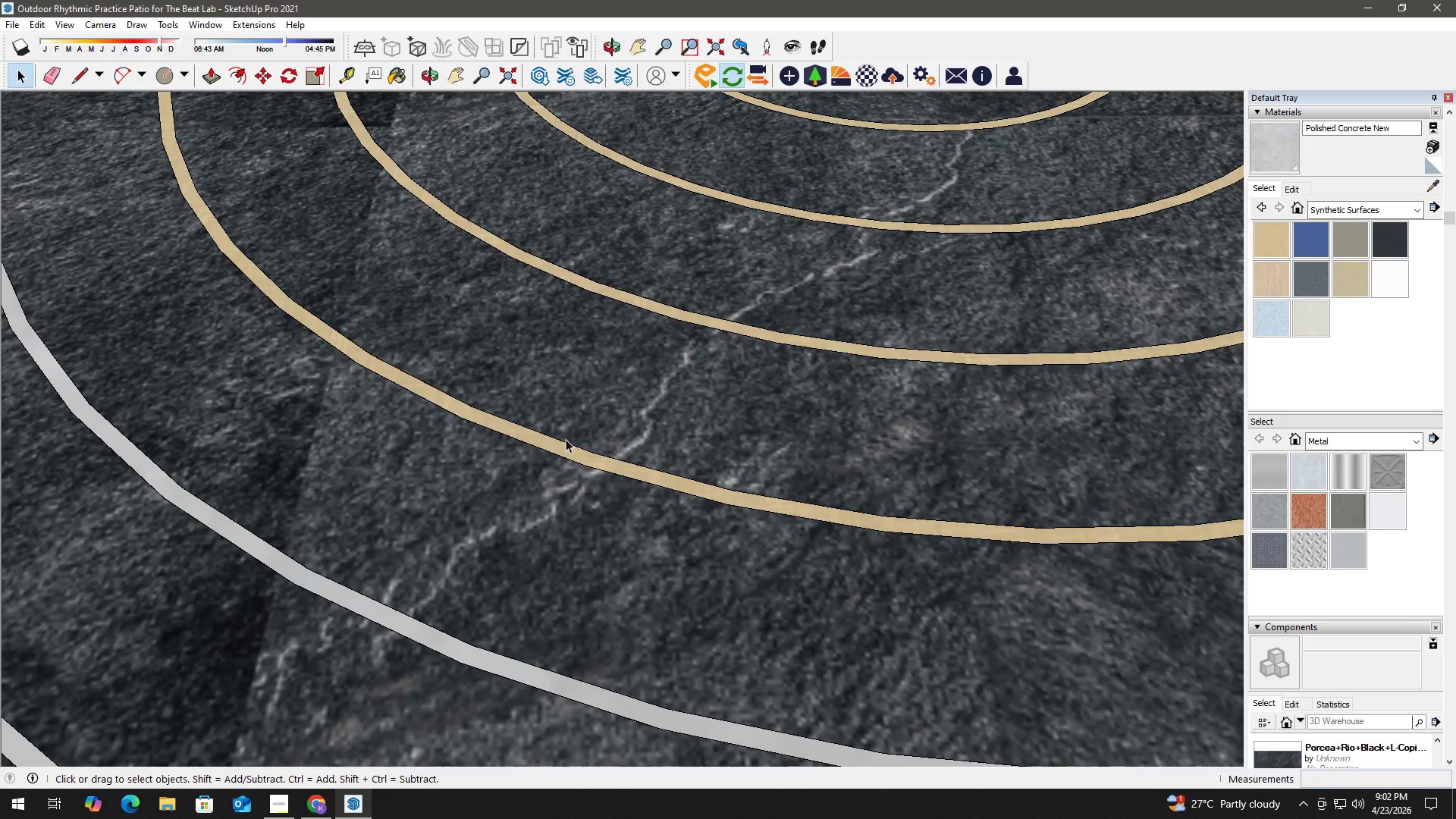 
key(Space)
 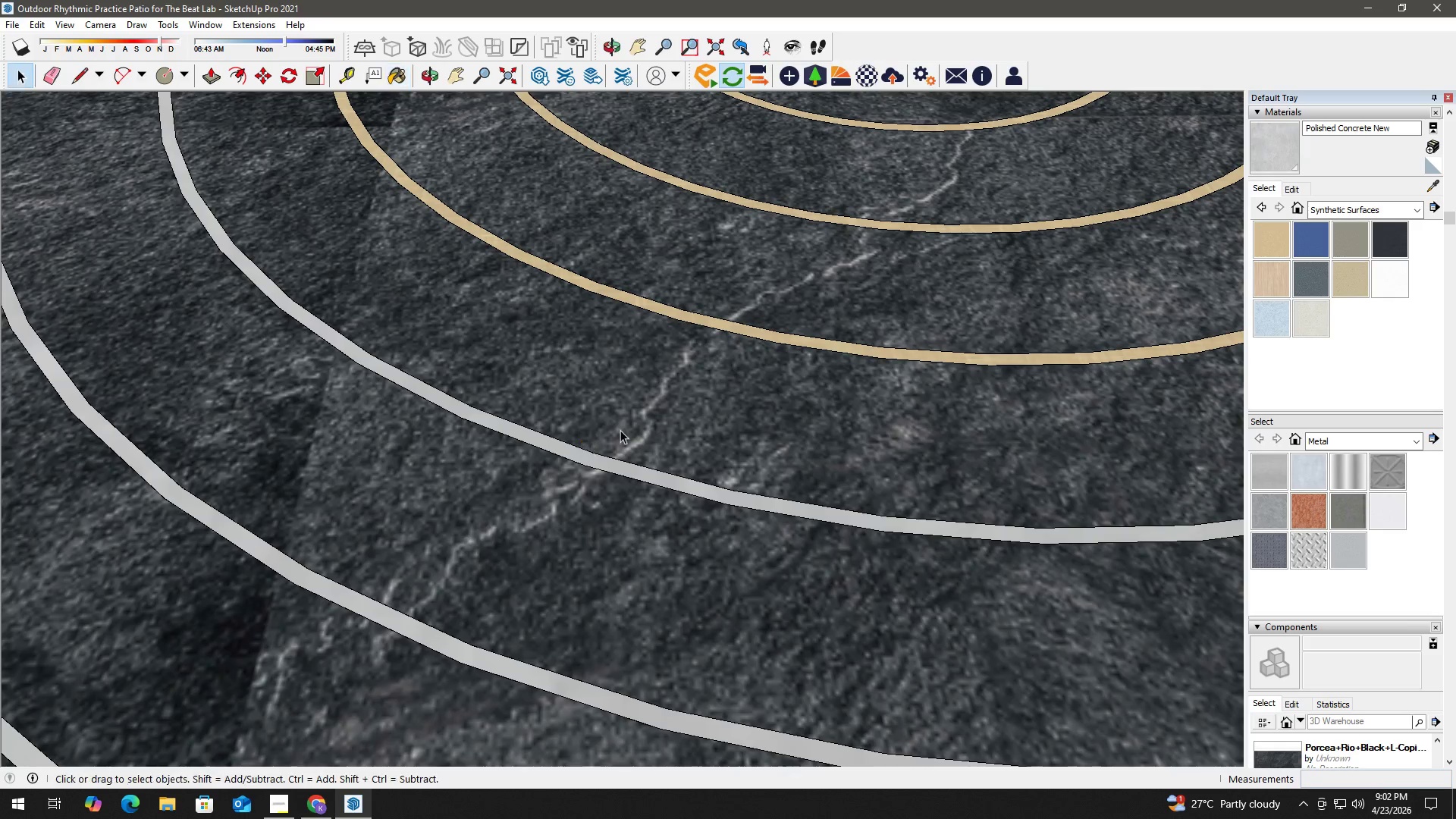 
key(H)
 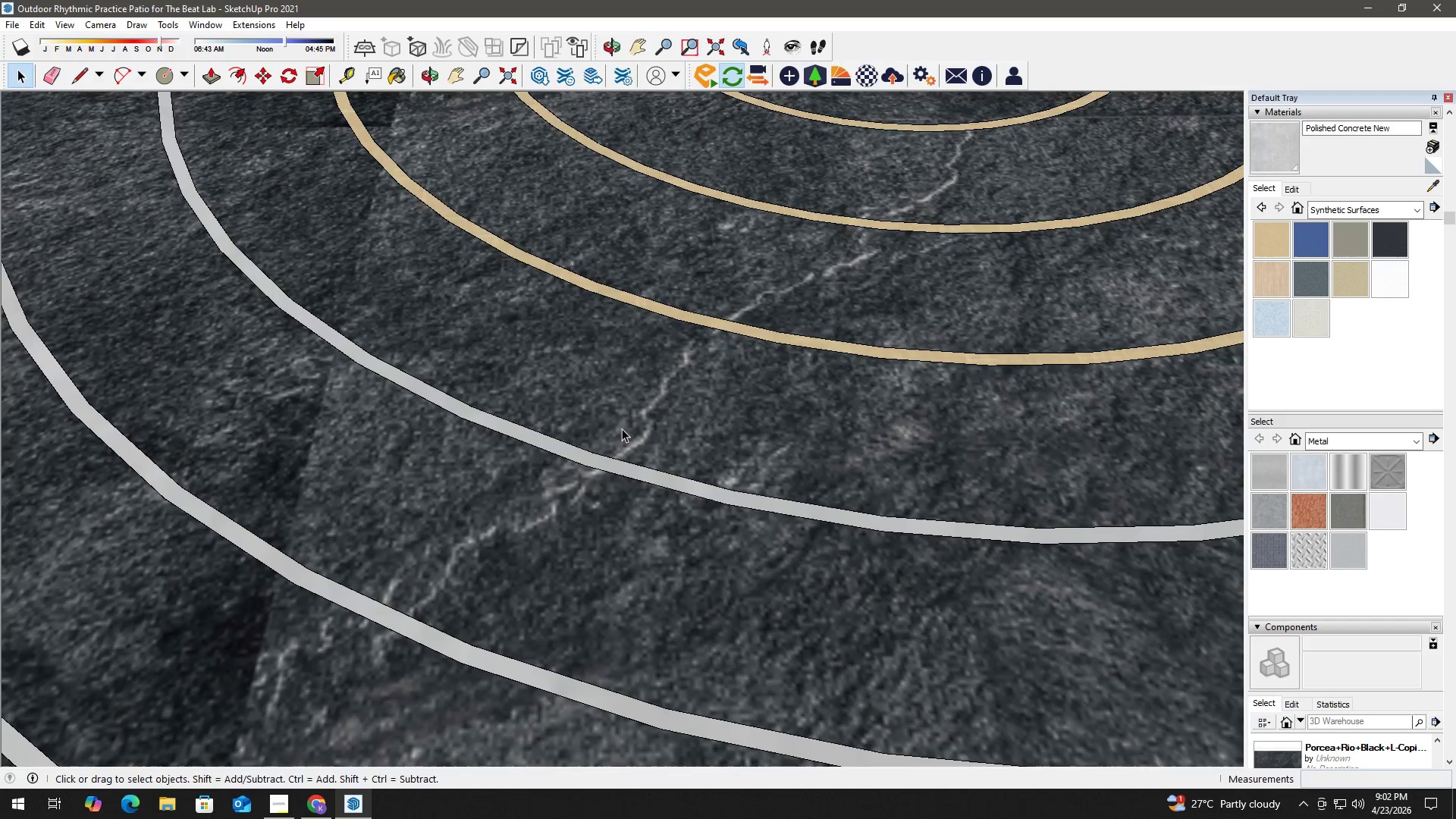 
left_click_drag(start_coordinate=[622, 428], to_coordinate=[477, 561])
 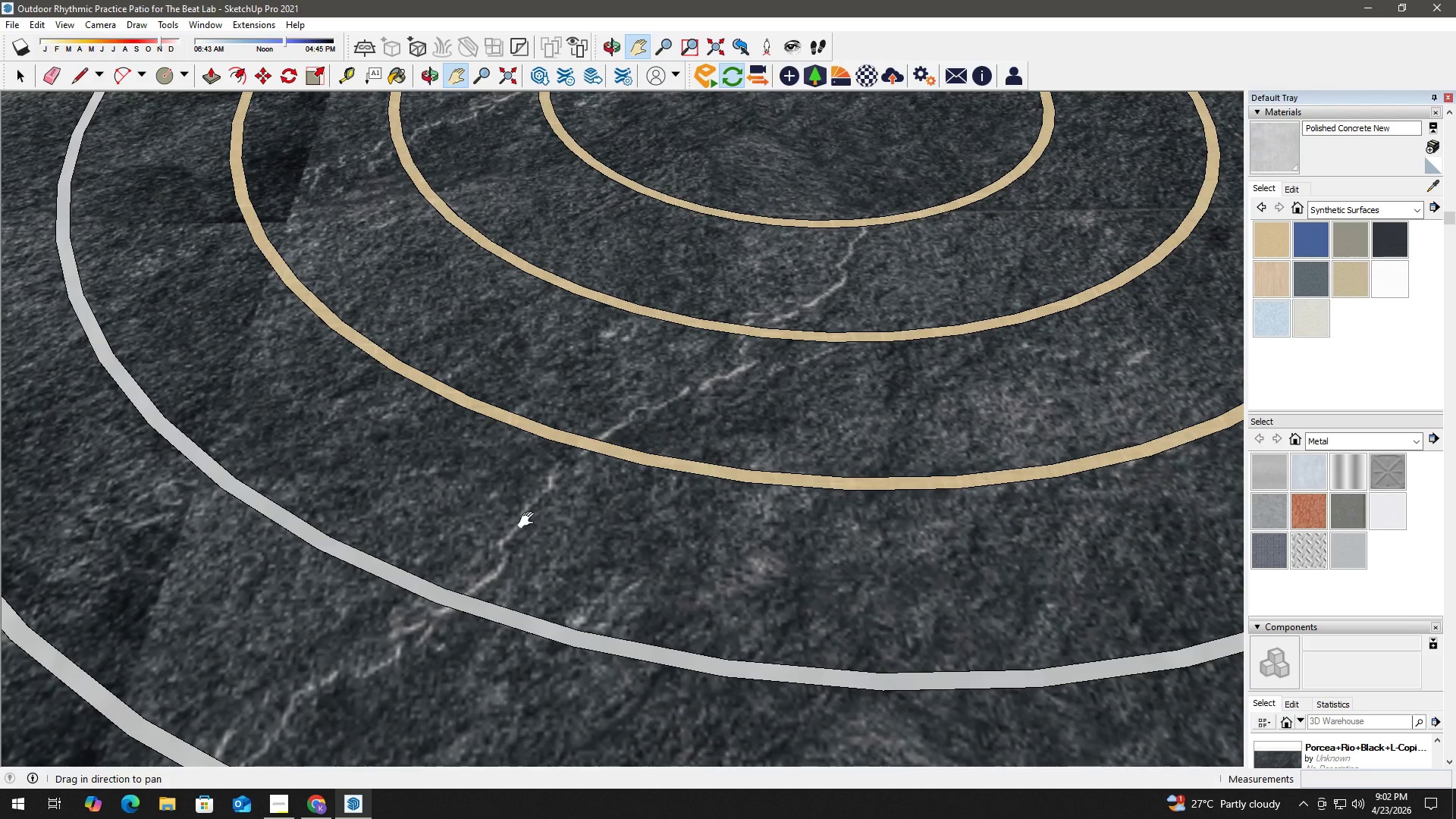 
key(Space)
 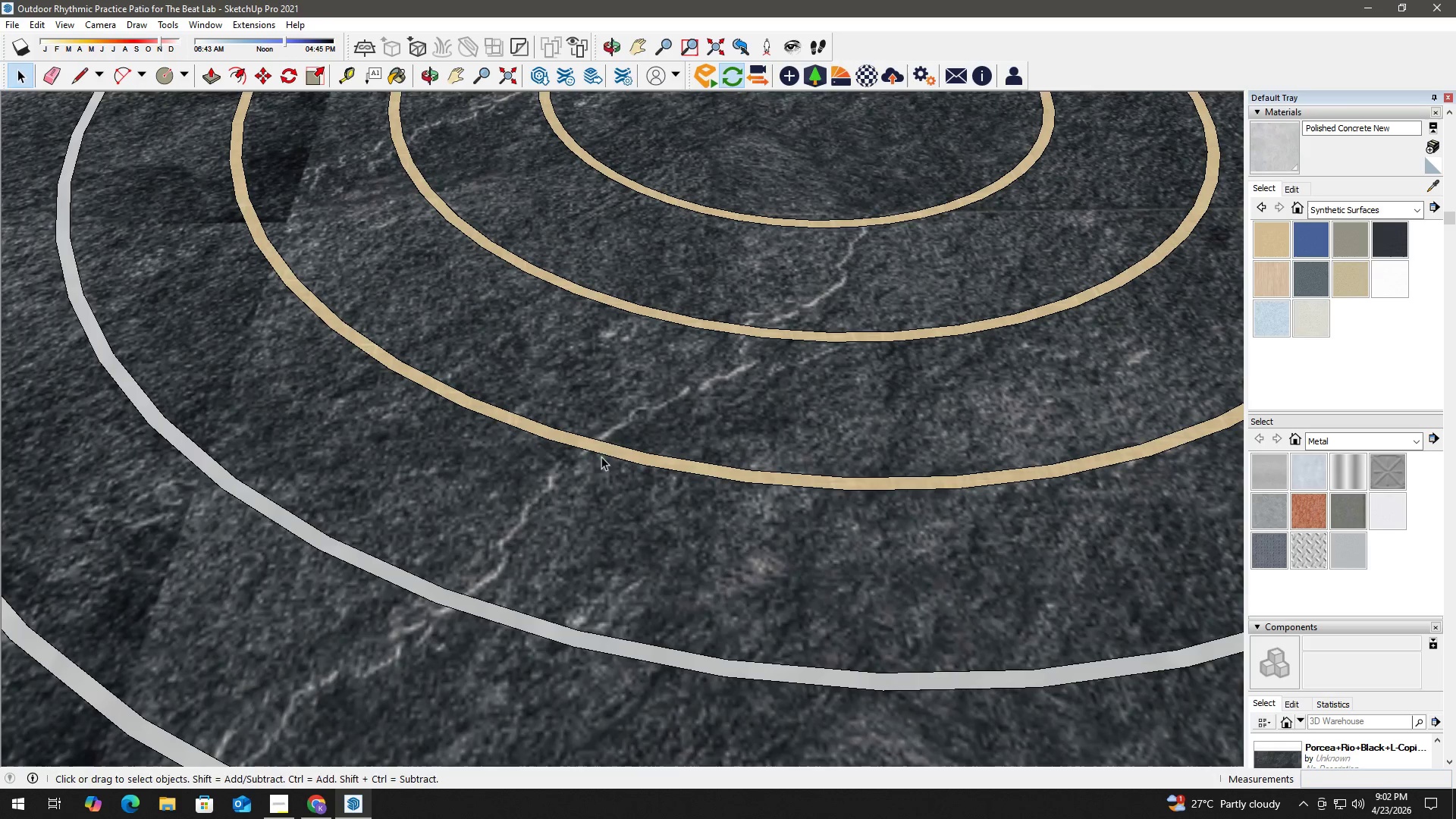 
key(B)
 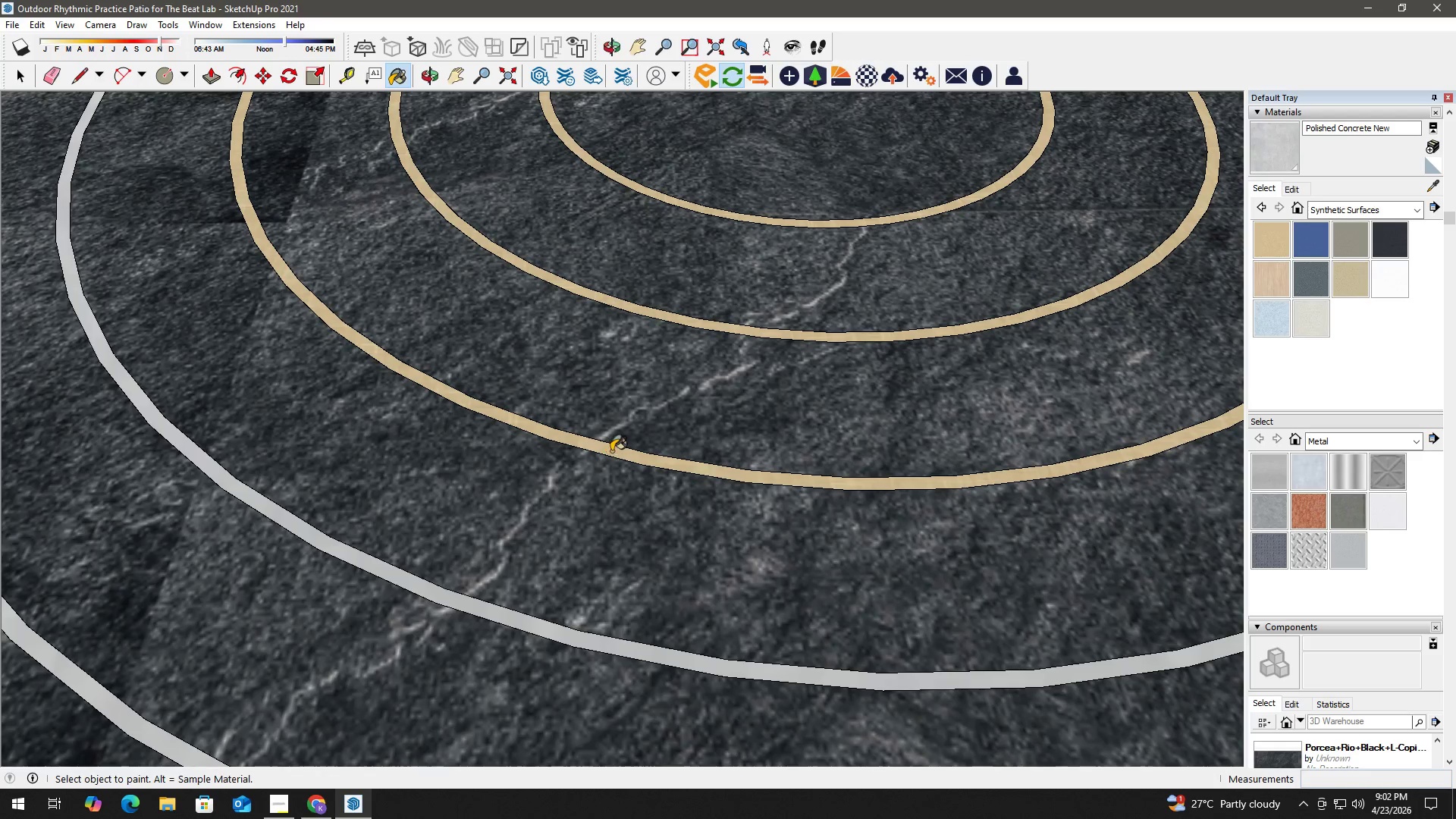 
left_click([612, 450])
 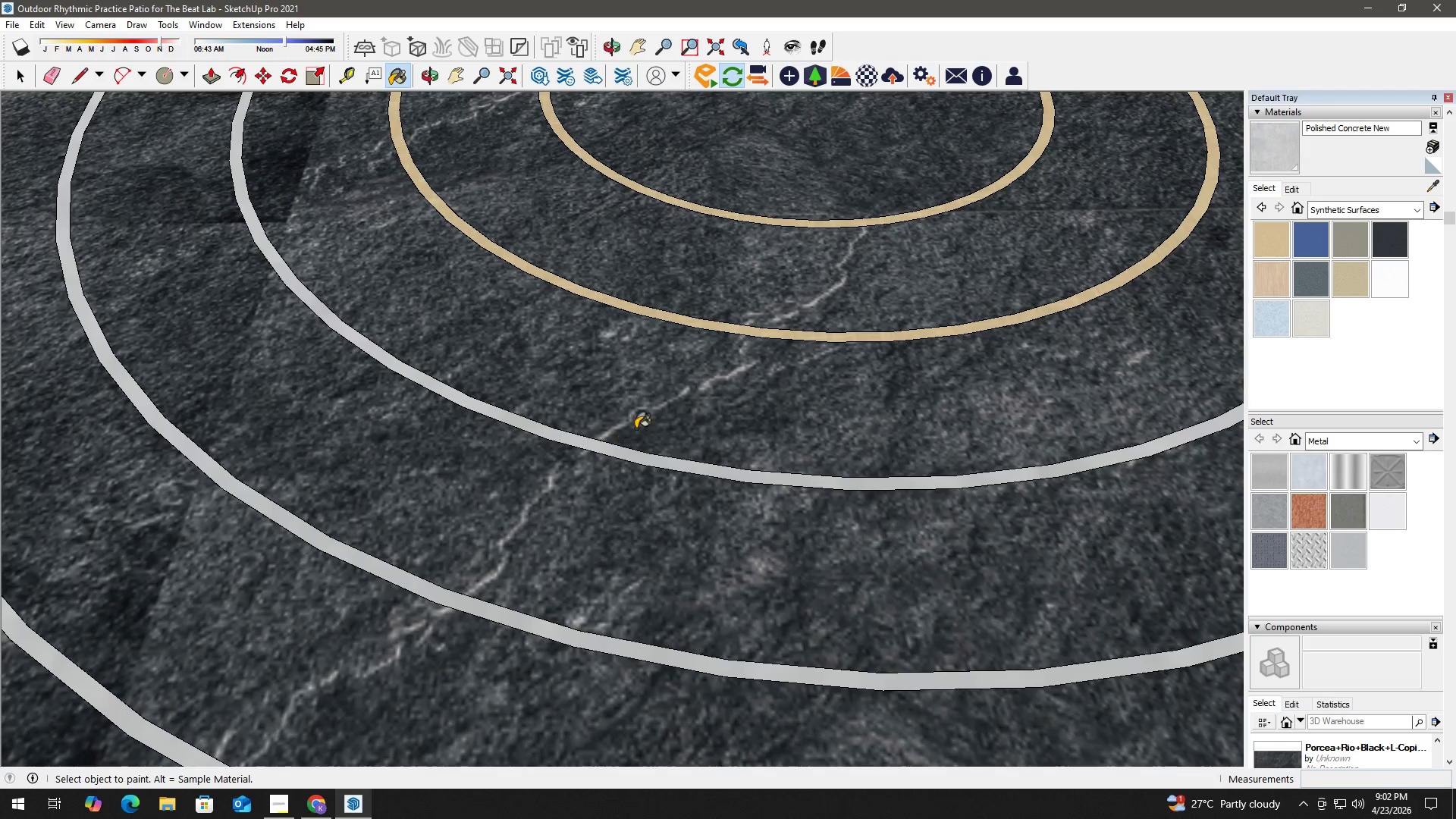 
key(Space)
 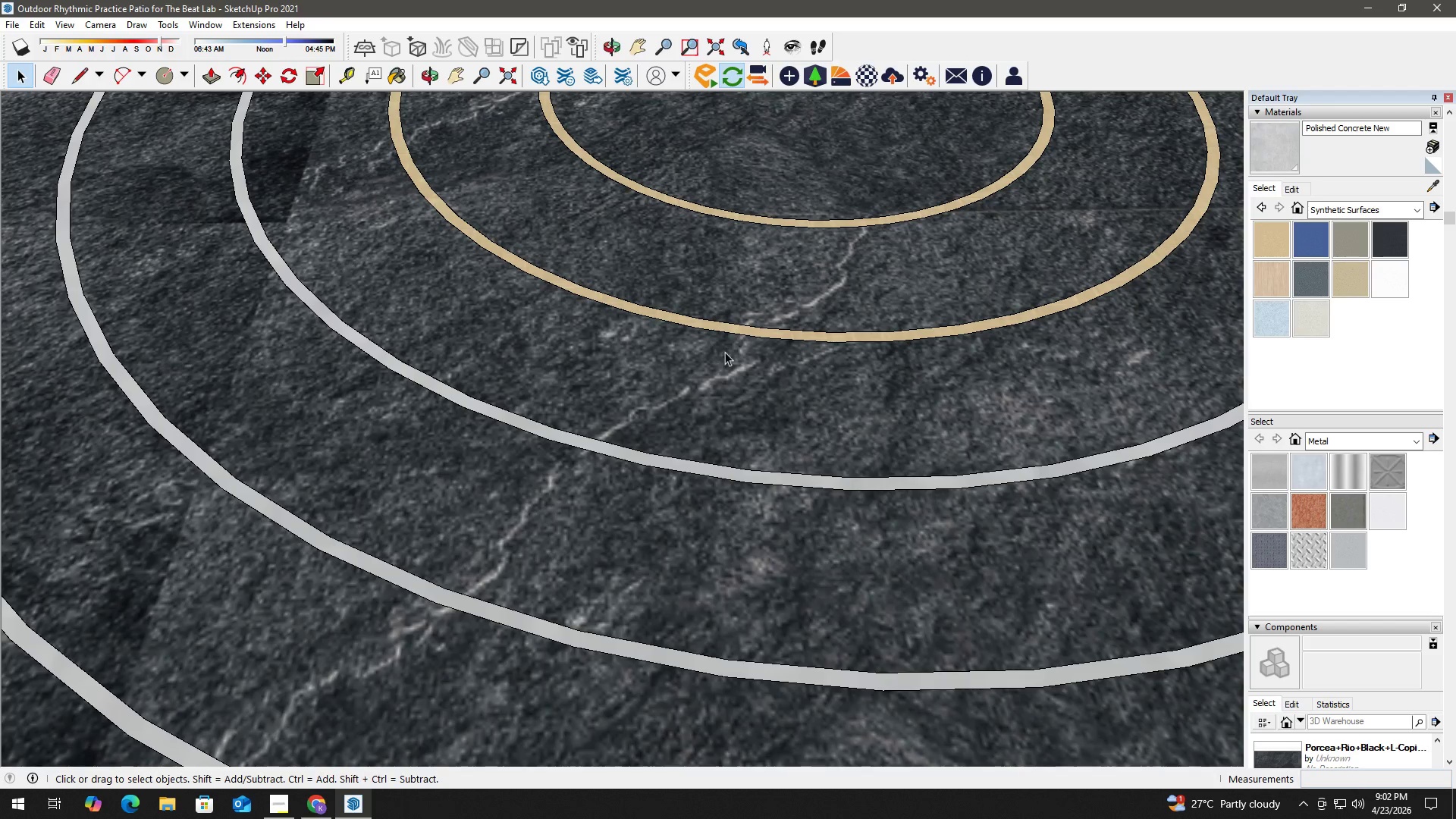 
key(B)
 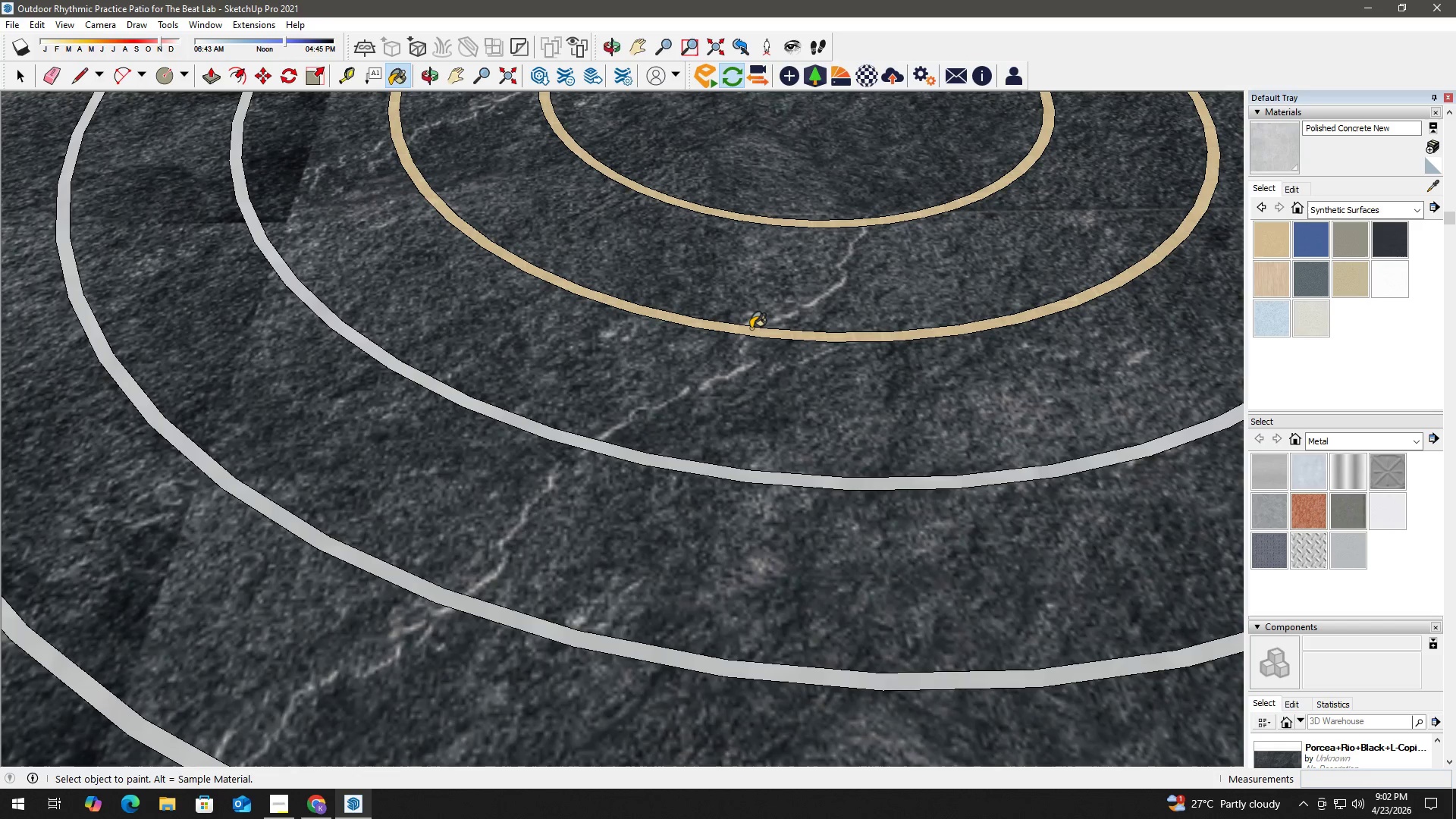 
left_click([751, 331])
 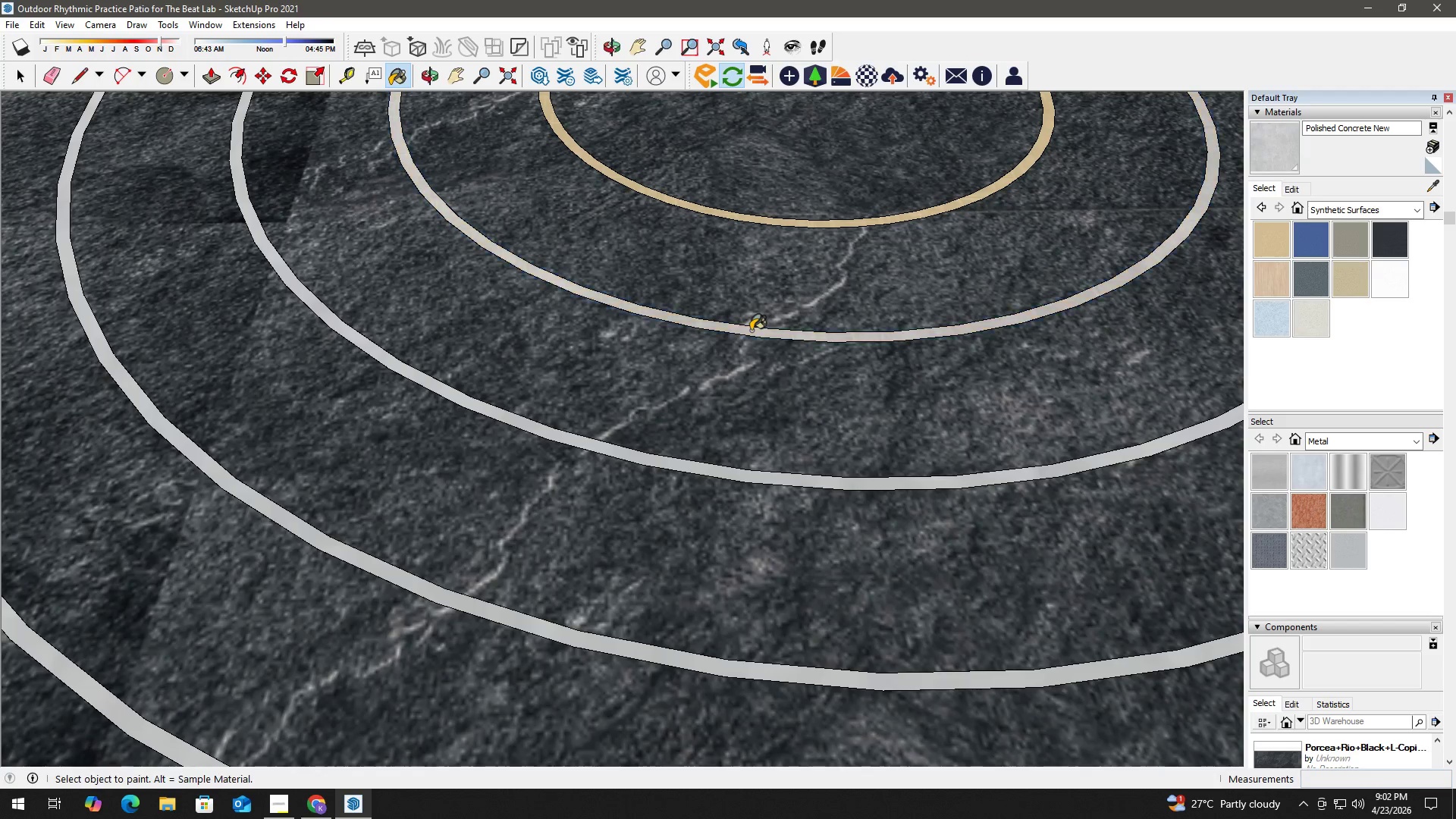 
key(Space)
 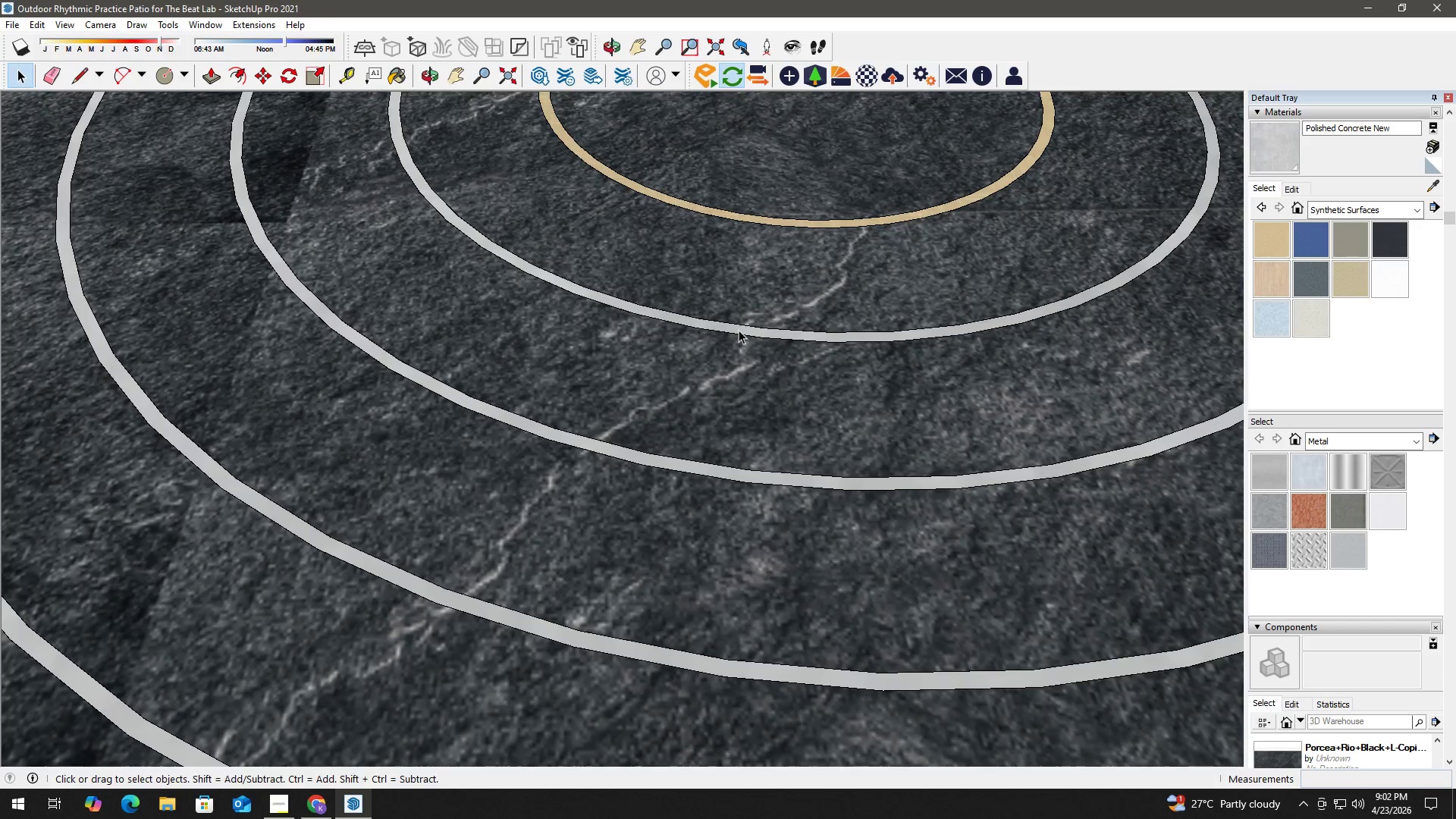 
key(H)
 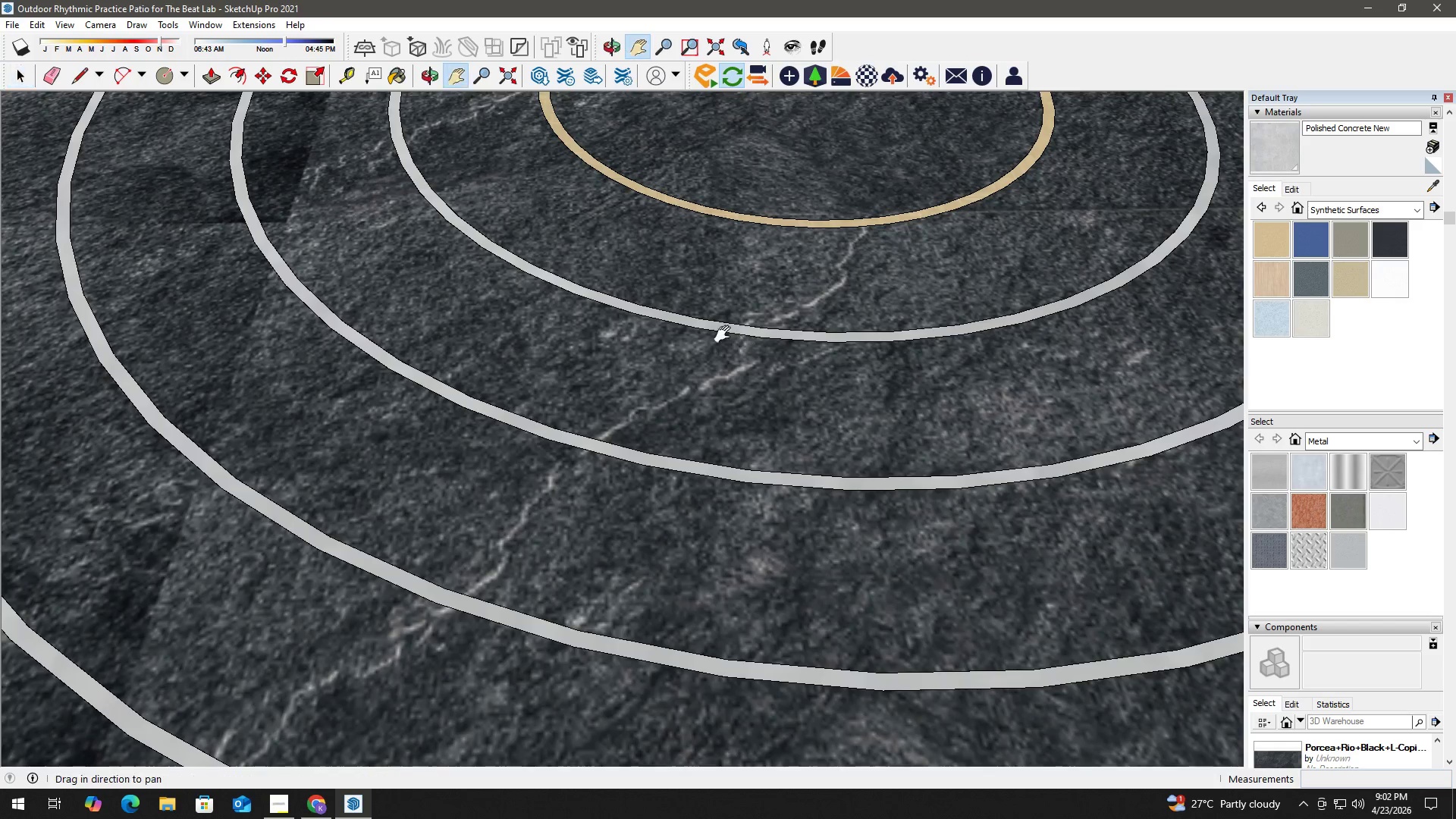 
left_click_drag(start_coordinate=[727, 334], to_coordinate=[620, 476])
 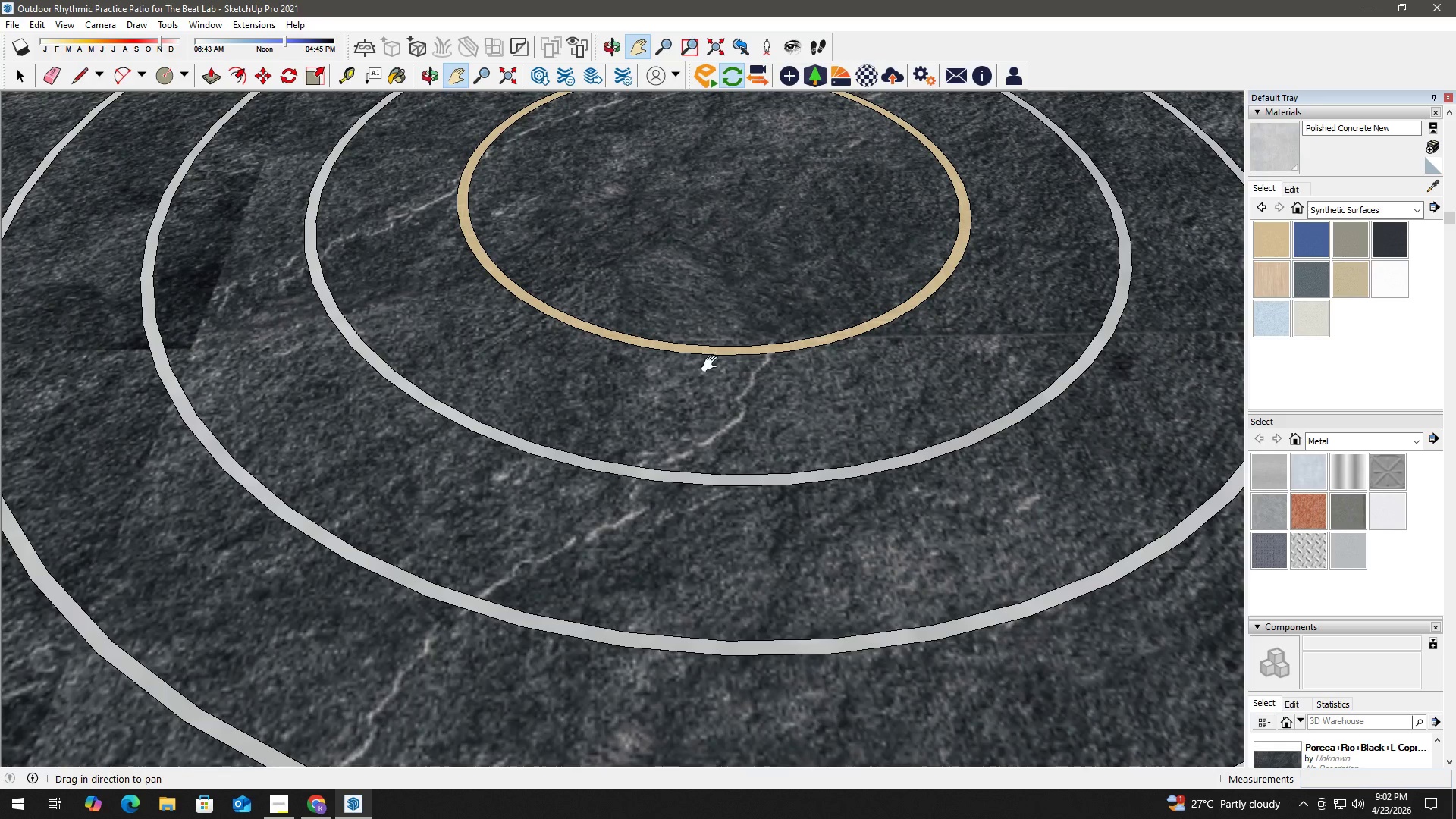 
key(Space)
 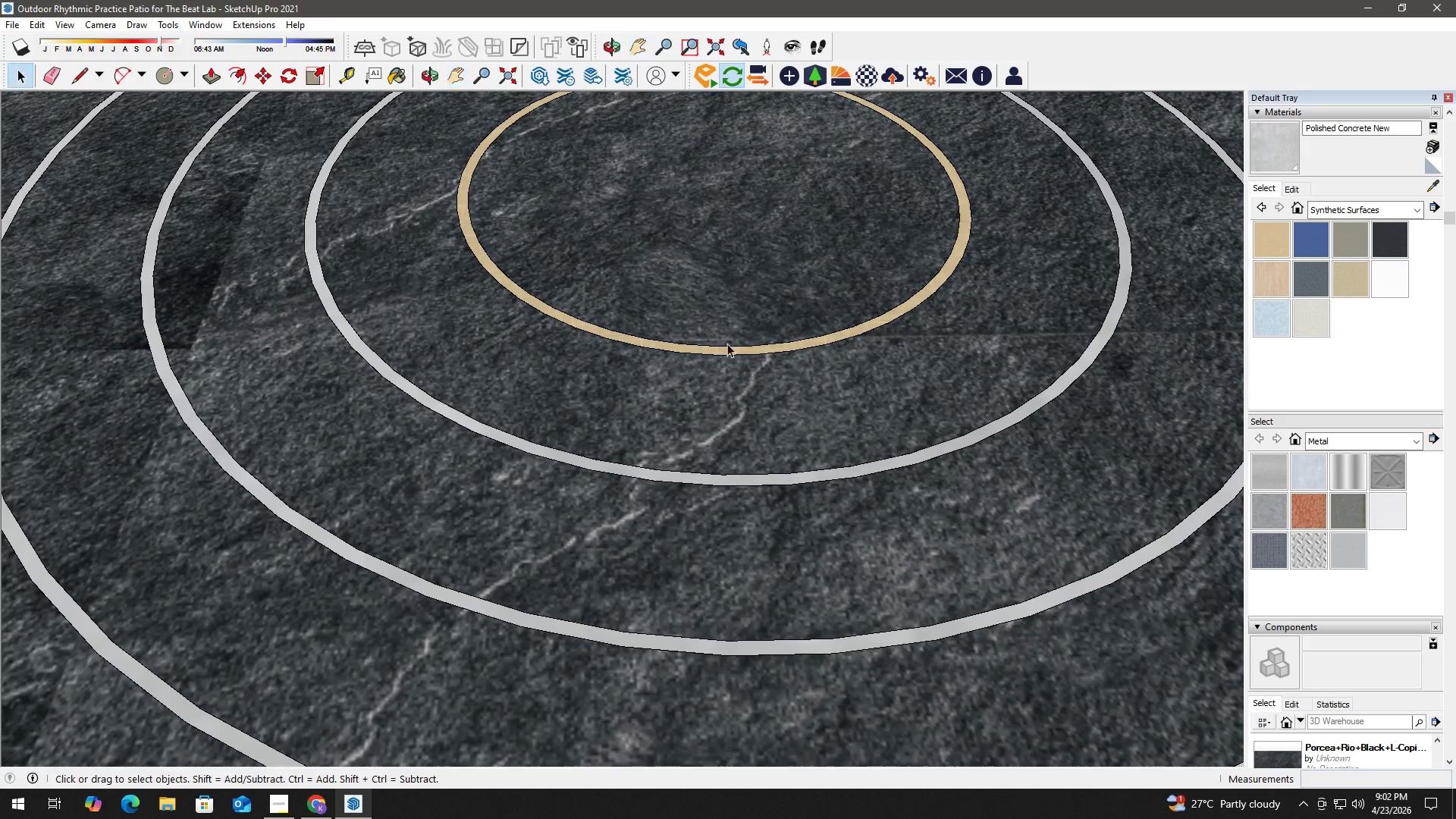 
key(B)
 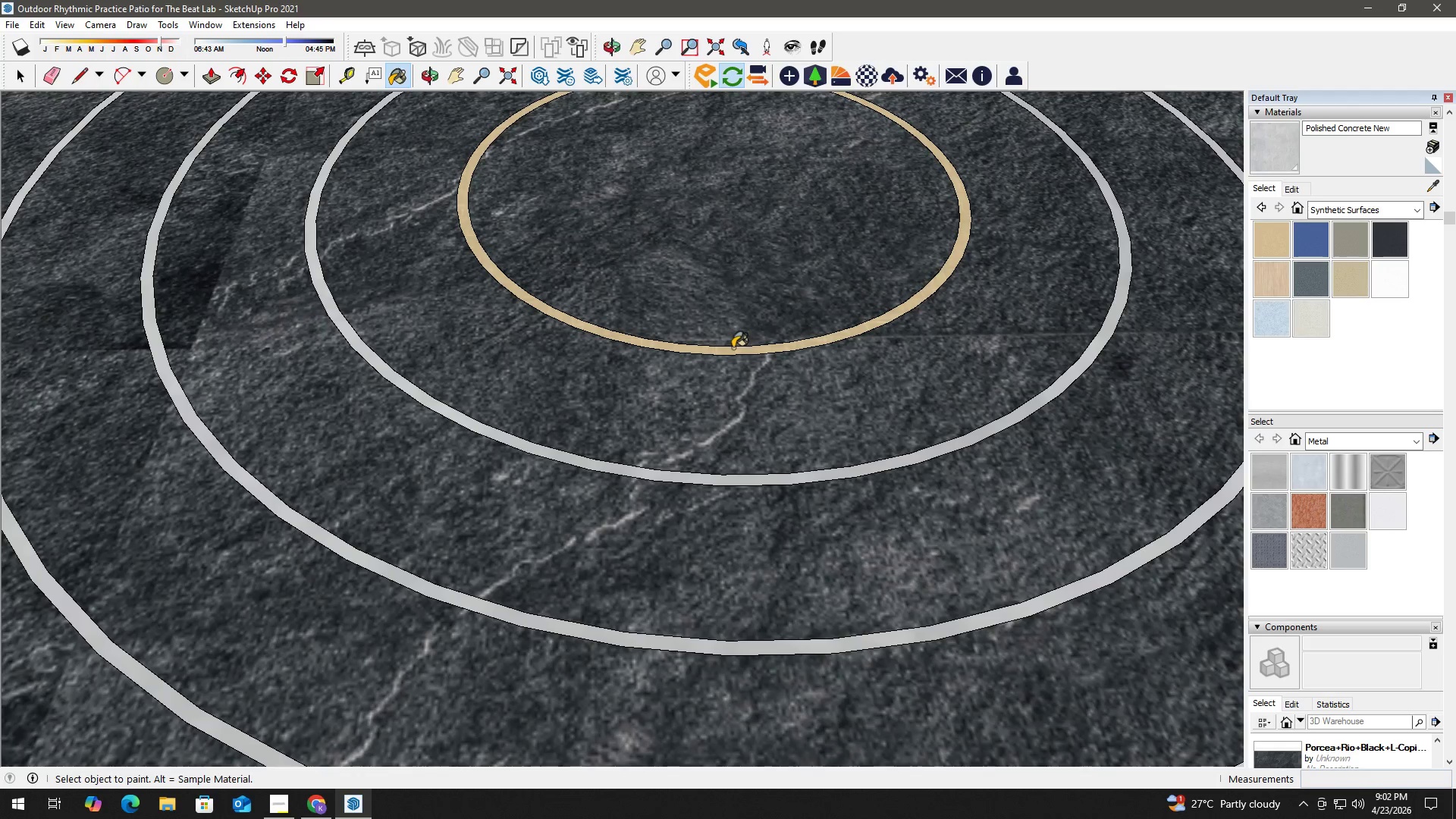 
left_click_drag(start_coordinate=[734, 353], to_coordinate=[738, 352])
 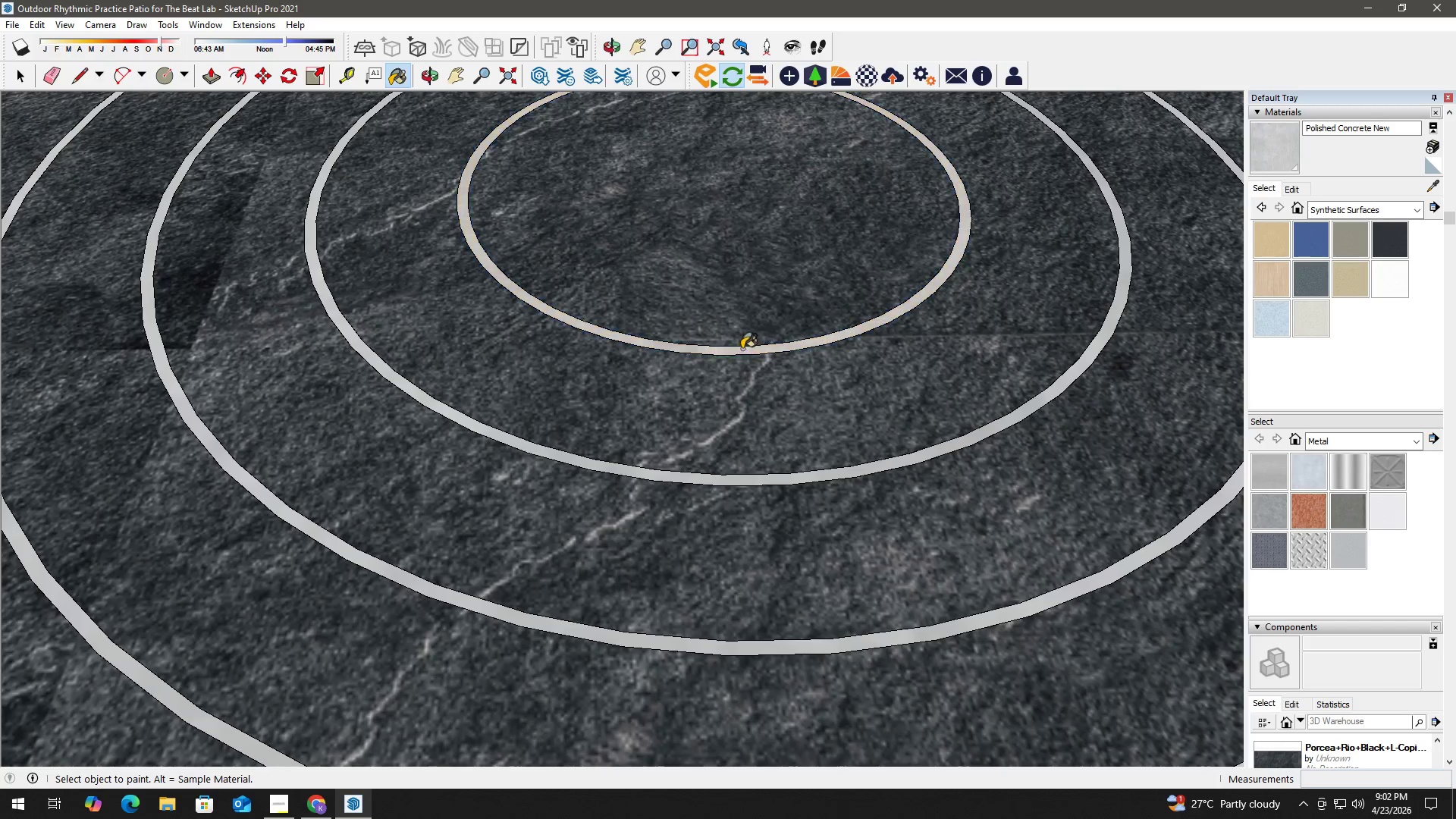 
double_click([742, 349])
 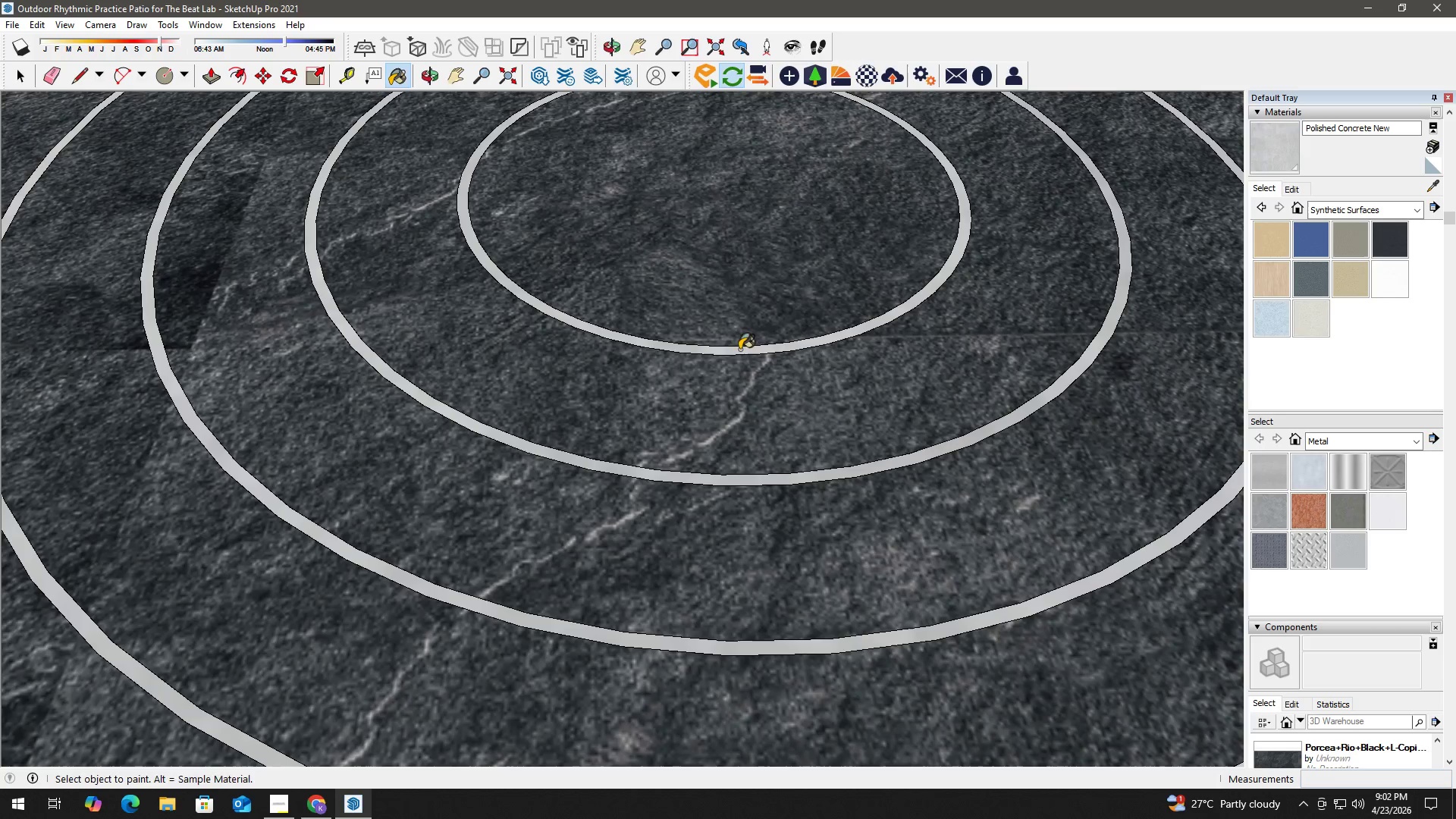 
key(Space)
 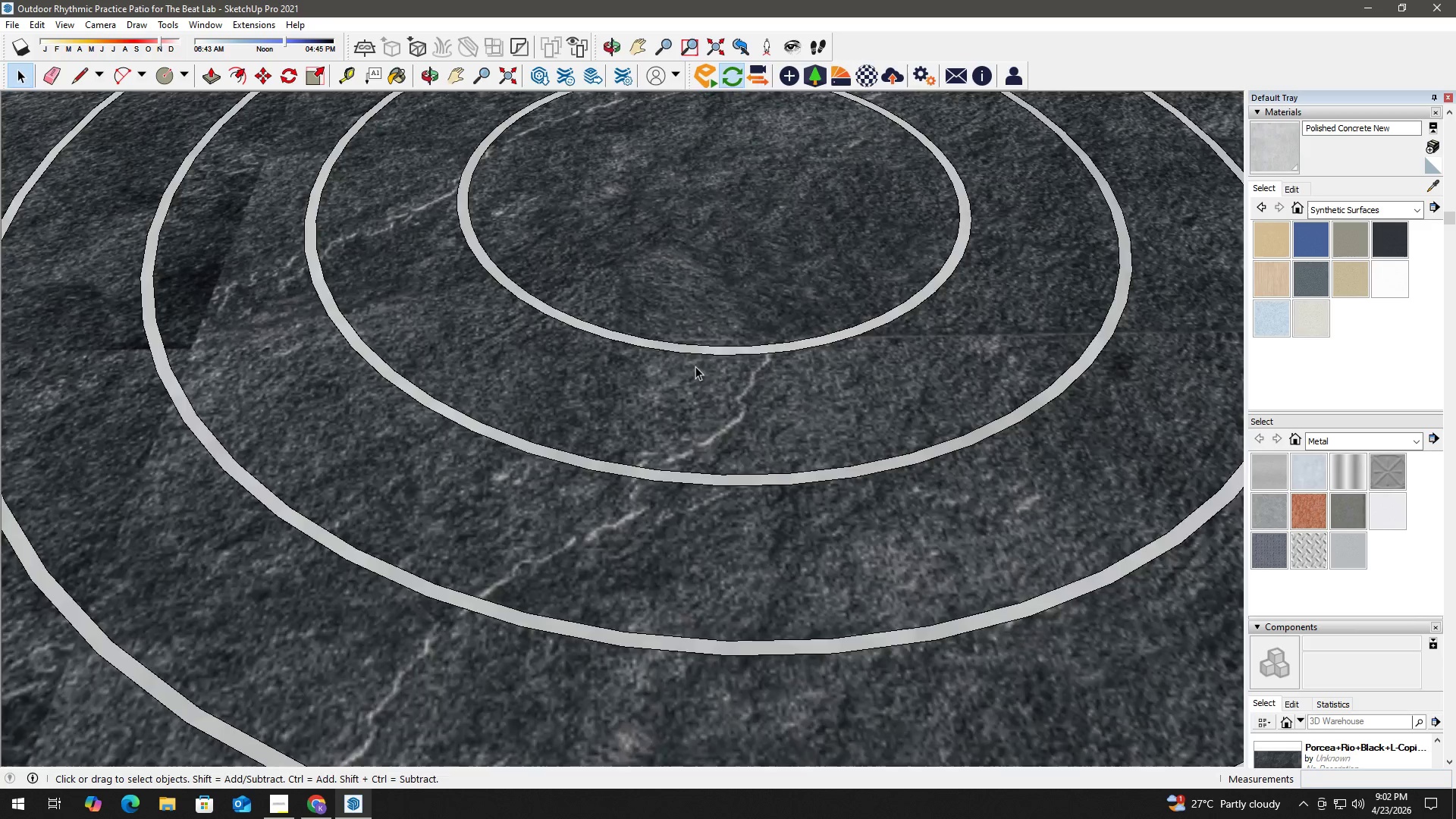 
key(Escape)
 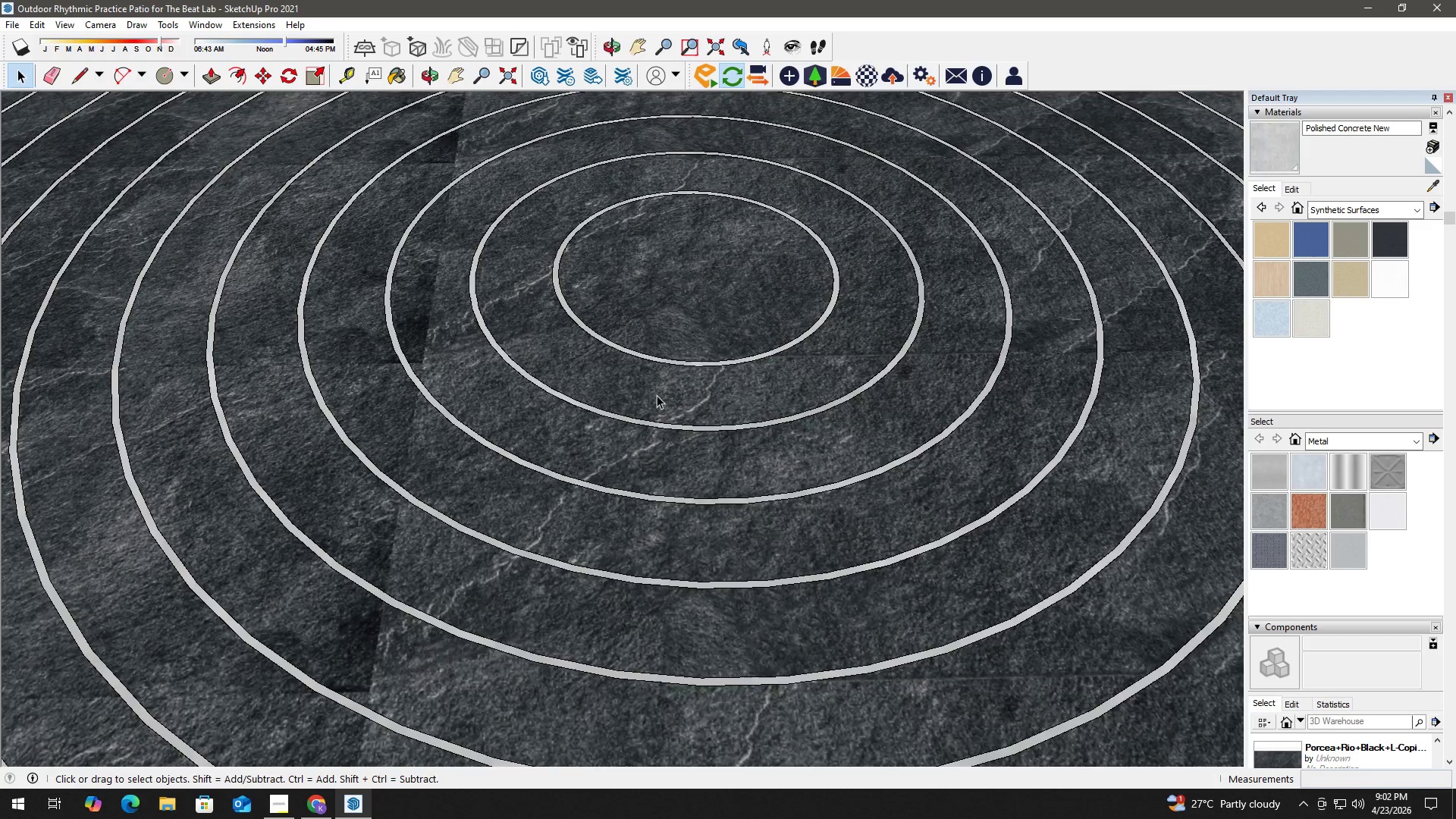 
key(Escape)
 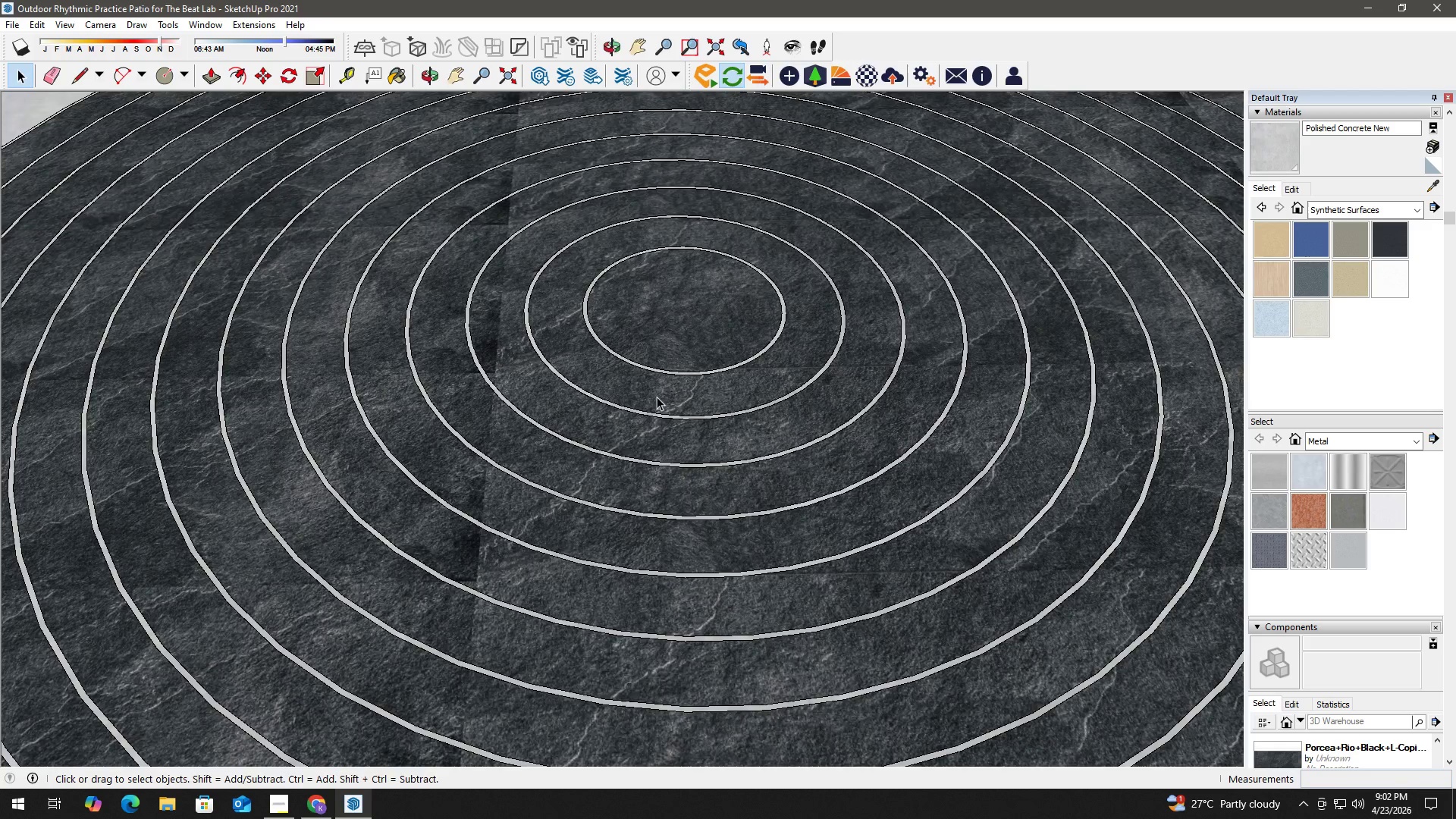 
key(Escape)
 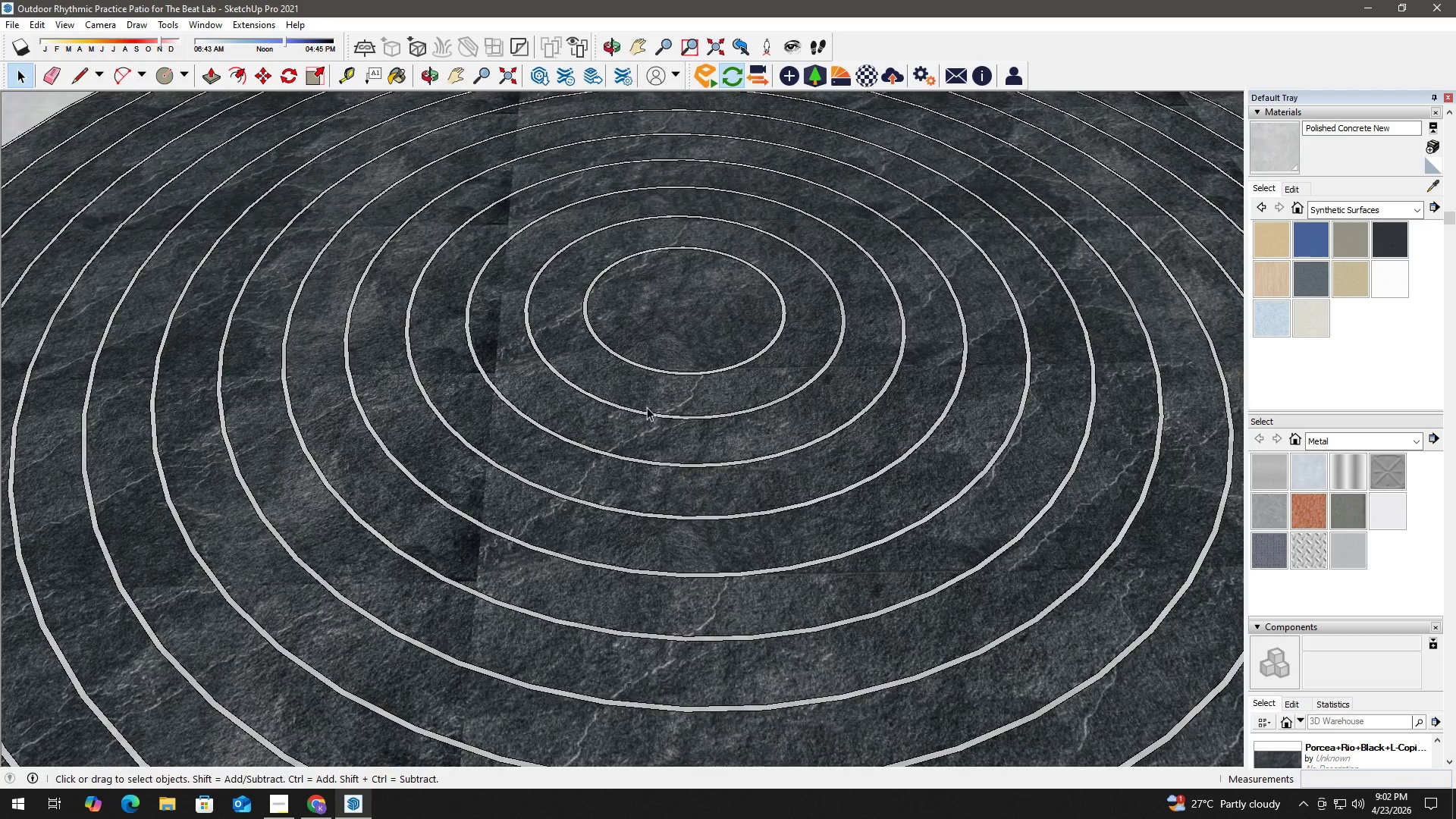 
key(Escape)
 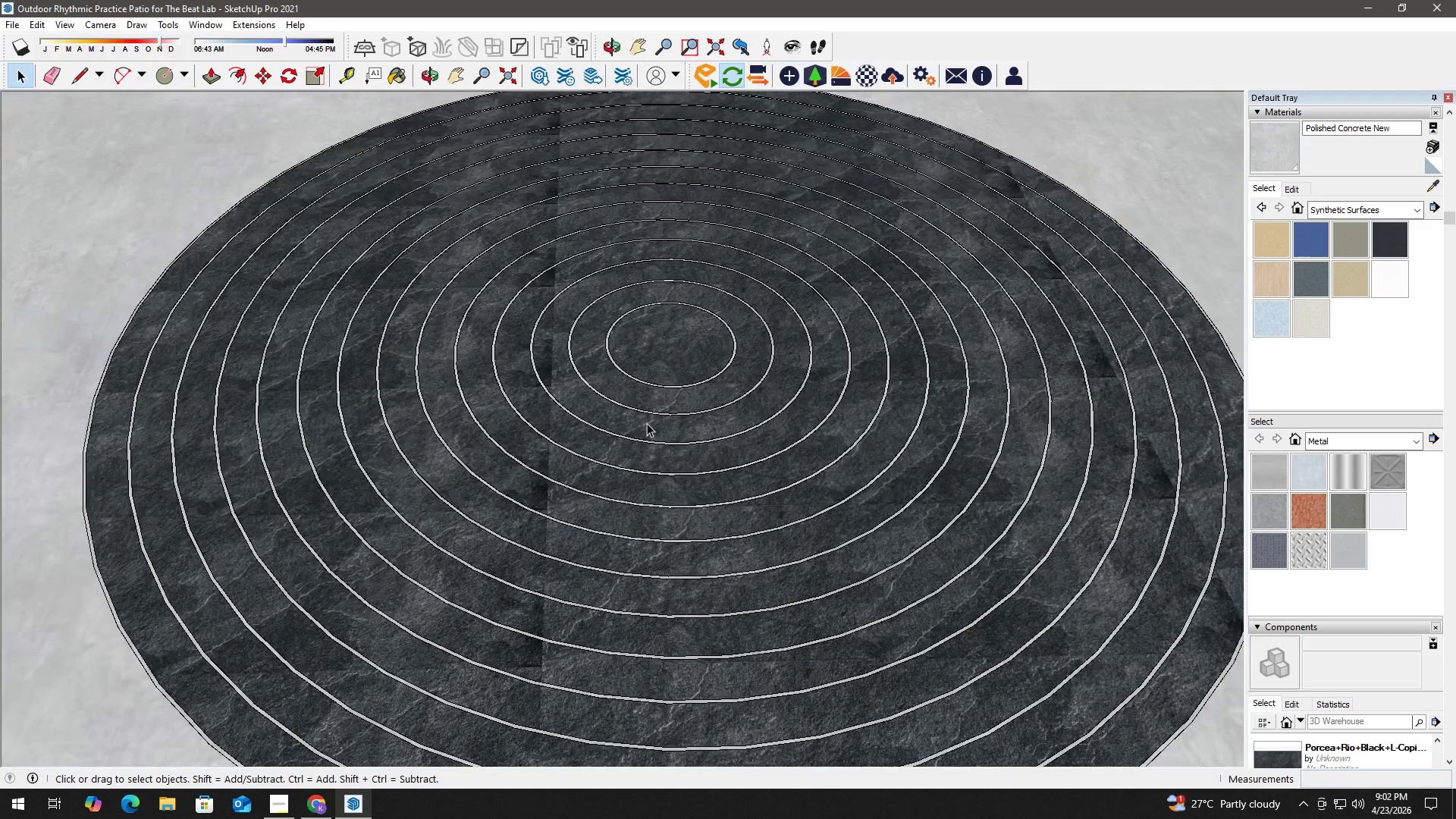 
key(Escape)
 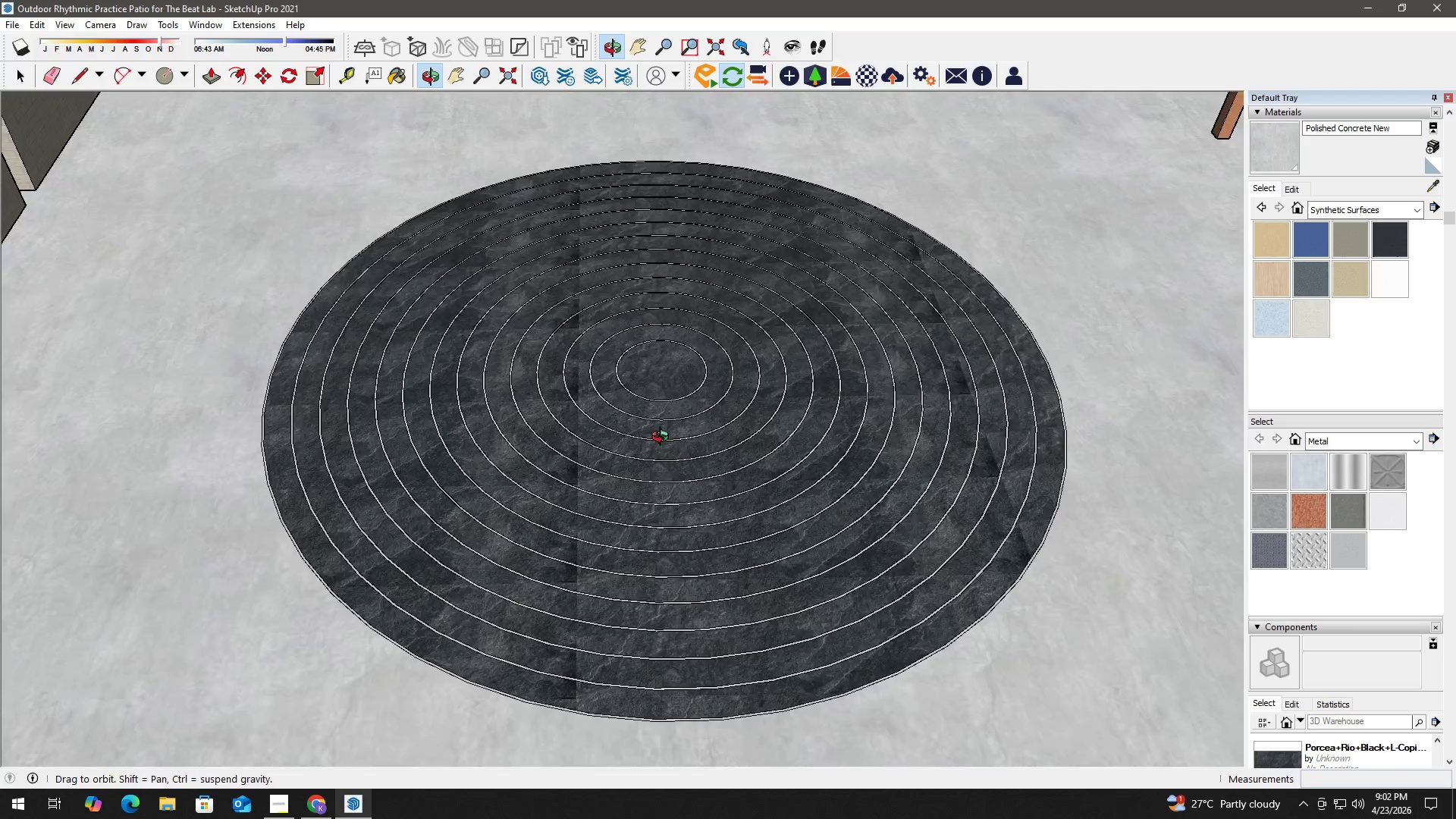 
scroll: coordinate [667, 512], scroll_direction: down, amount: 33.0
 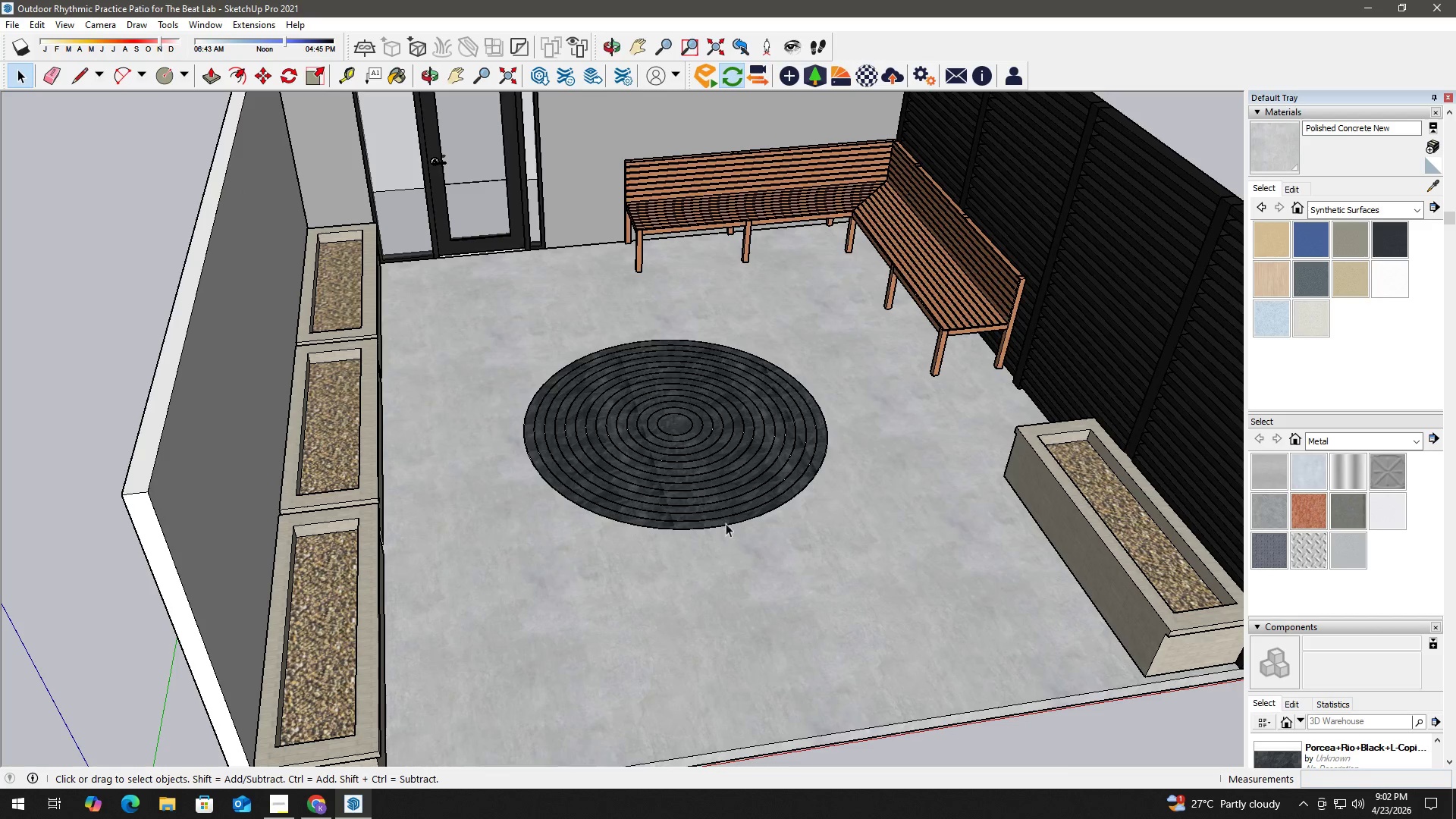 
scroll: coordinate [754, 542], scroll_direction: up, amount: 1.0
 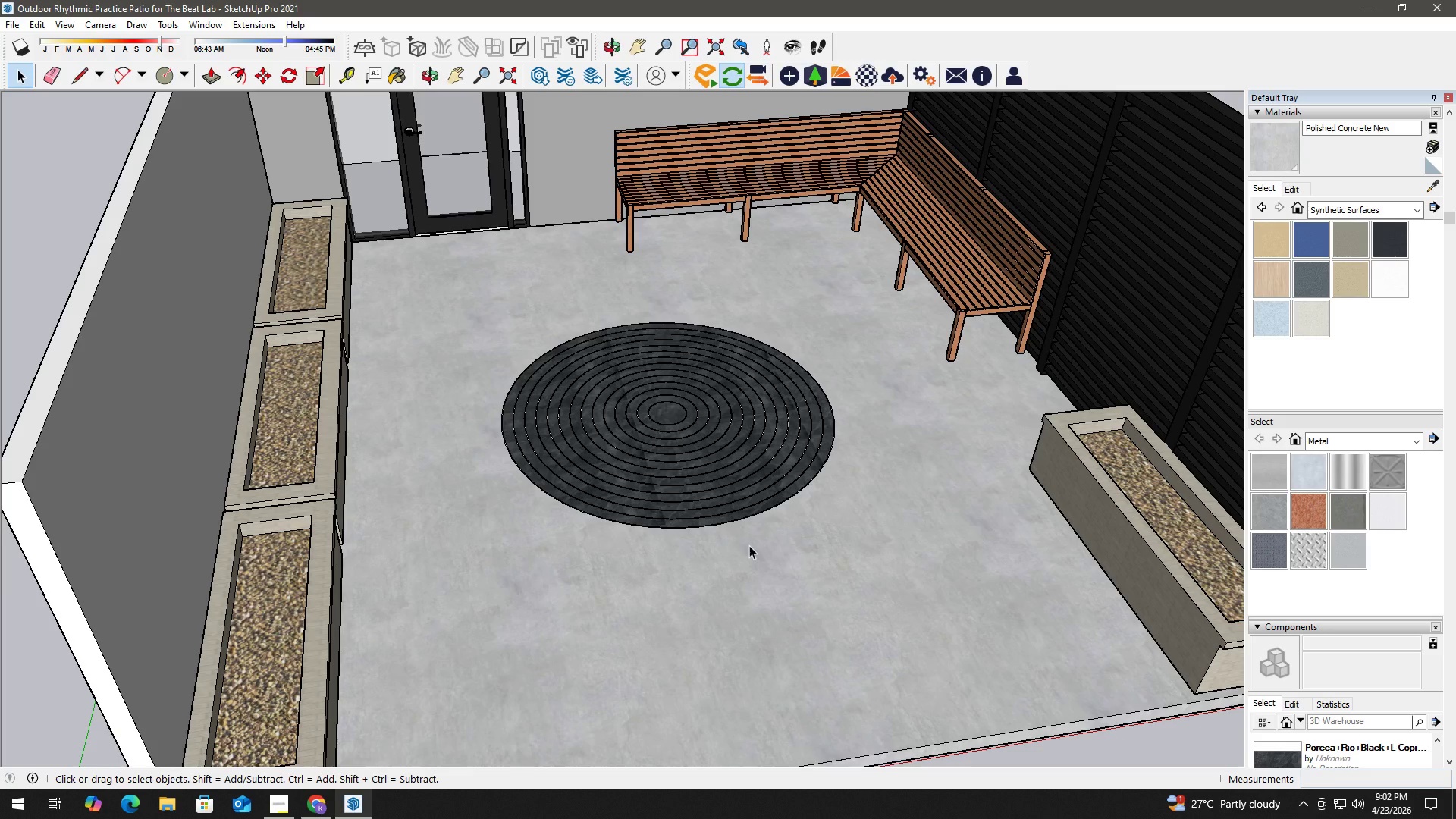 
wait(13.3)
 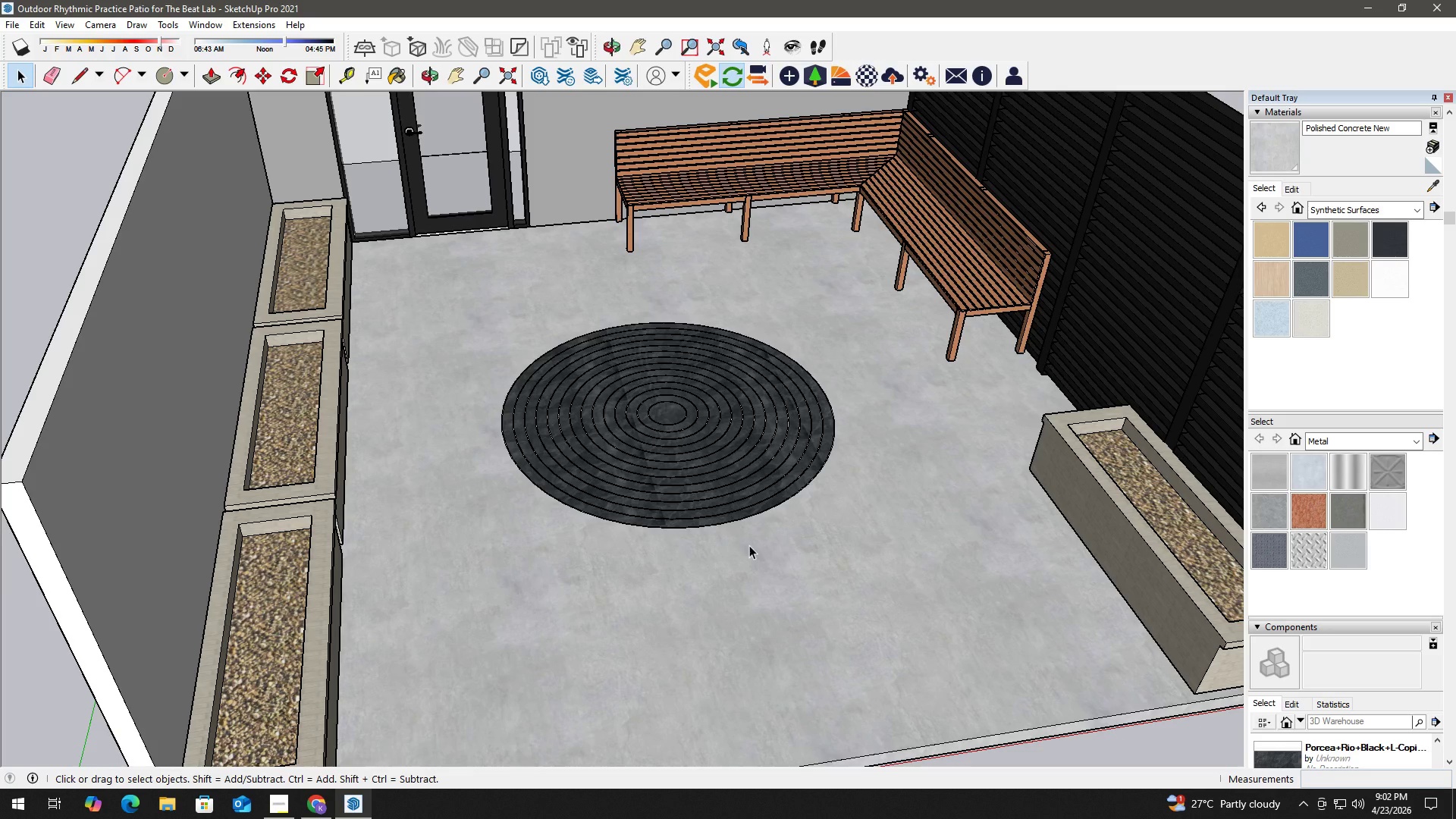 
scroll: coordinate [1442, 673], scroll_direction: down, amount: 12.0
 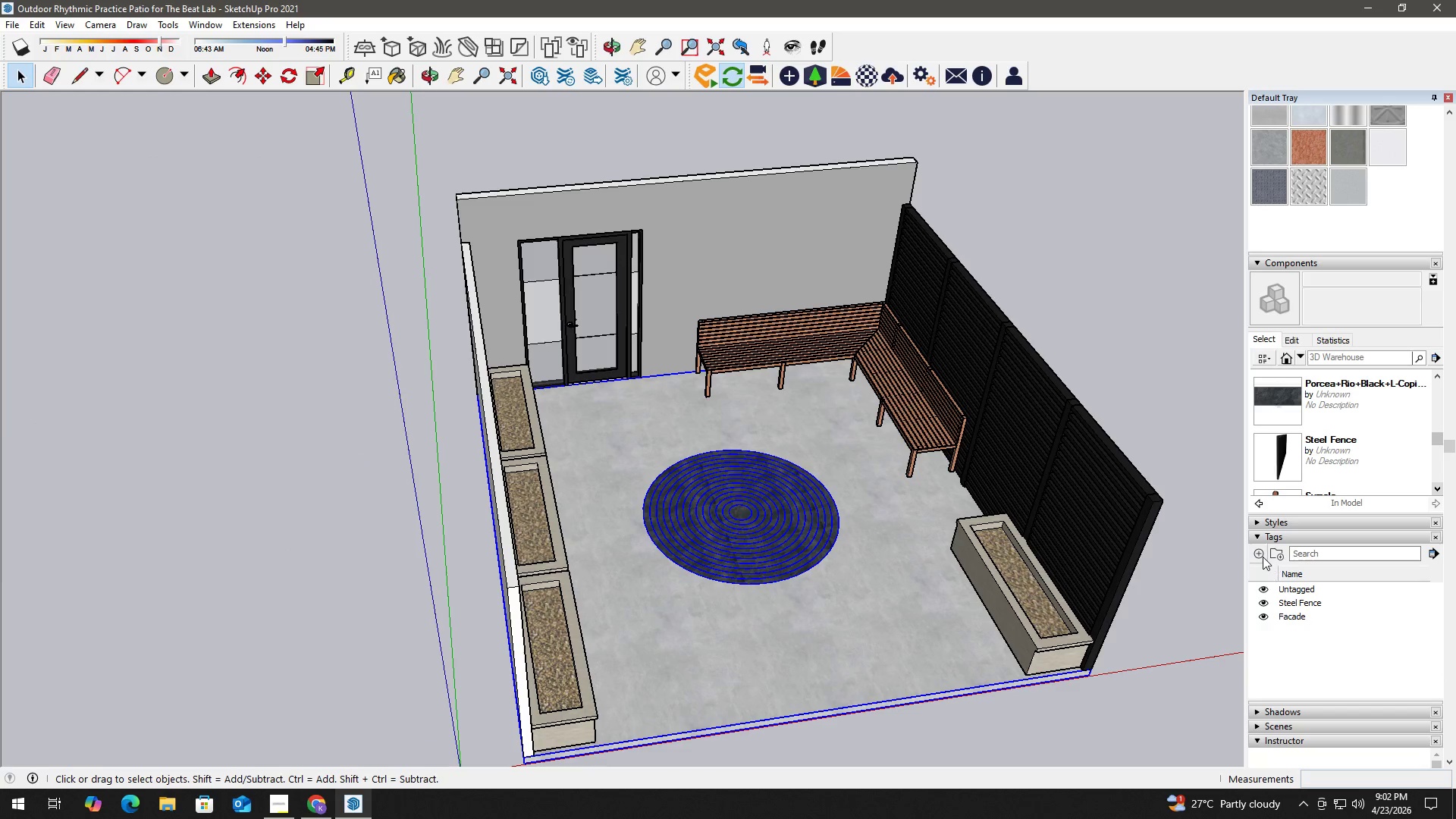 
left_click([1261, 555])
 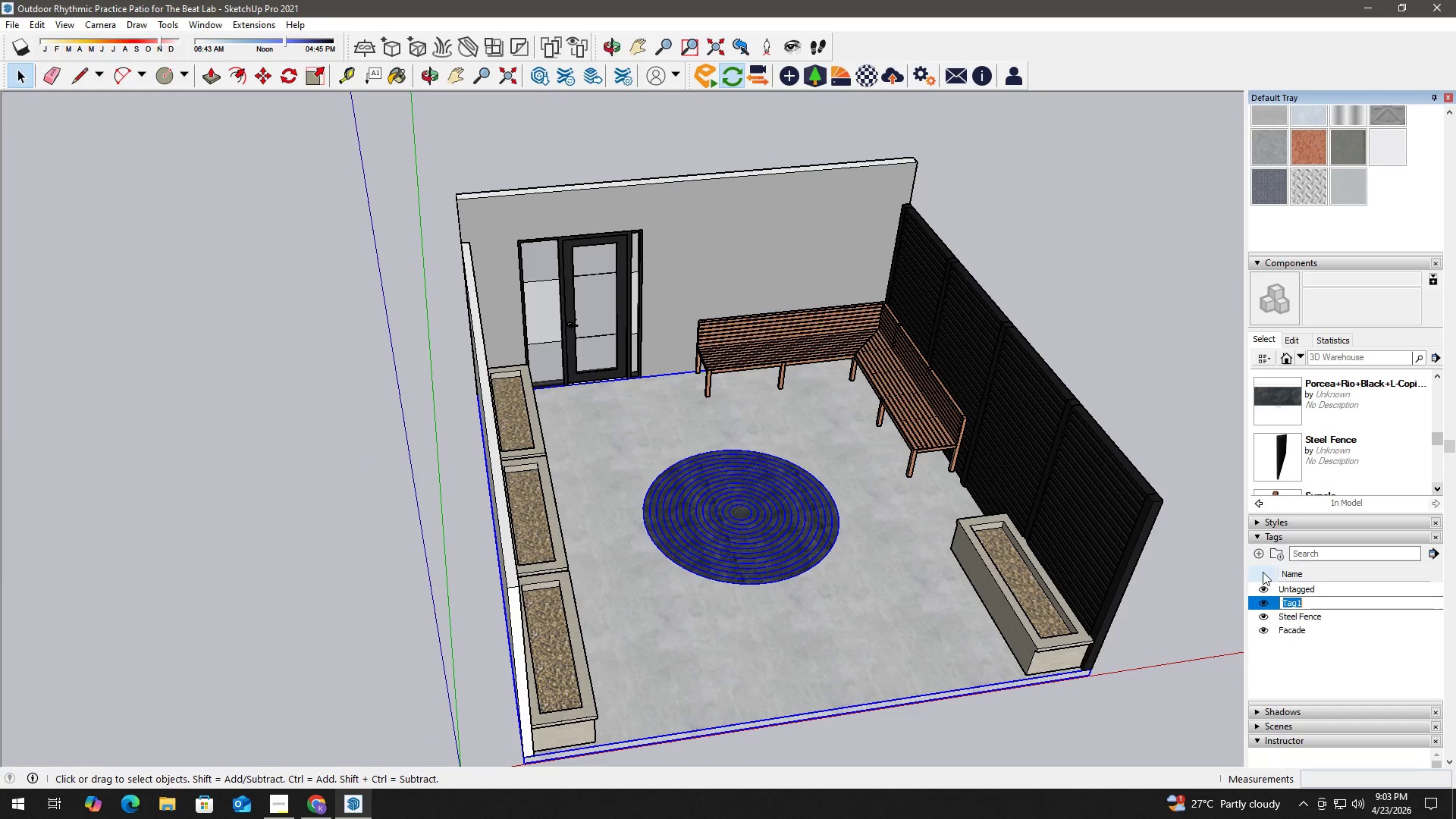 
type(Gro)
key(Backspace)
type(po)
key(Backspace)
key(Backspace)
type(ound PLane)
 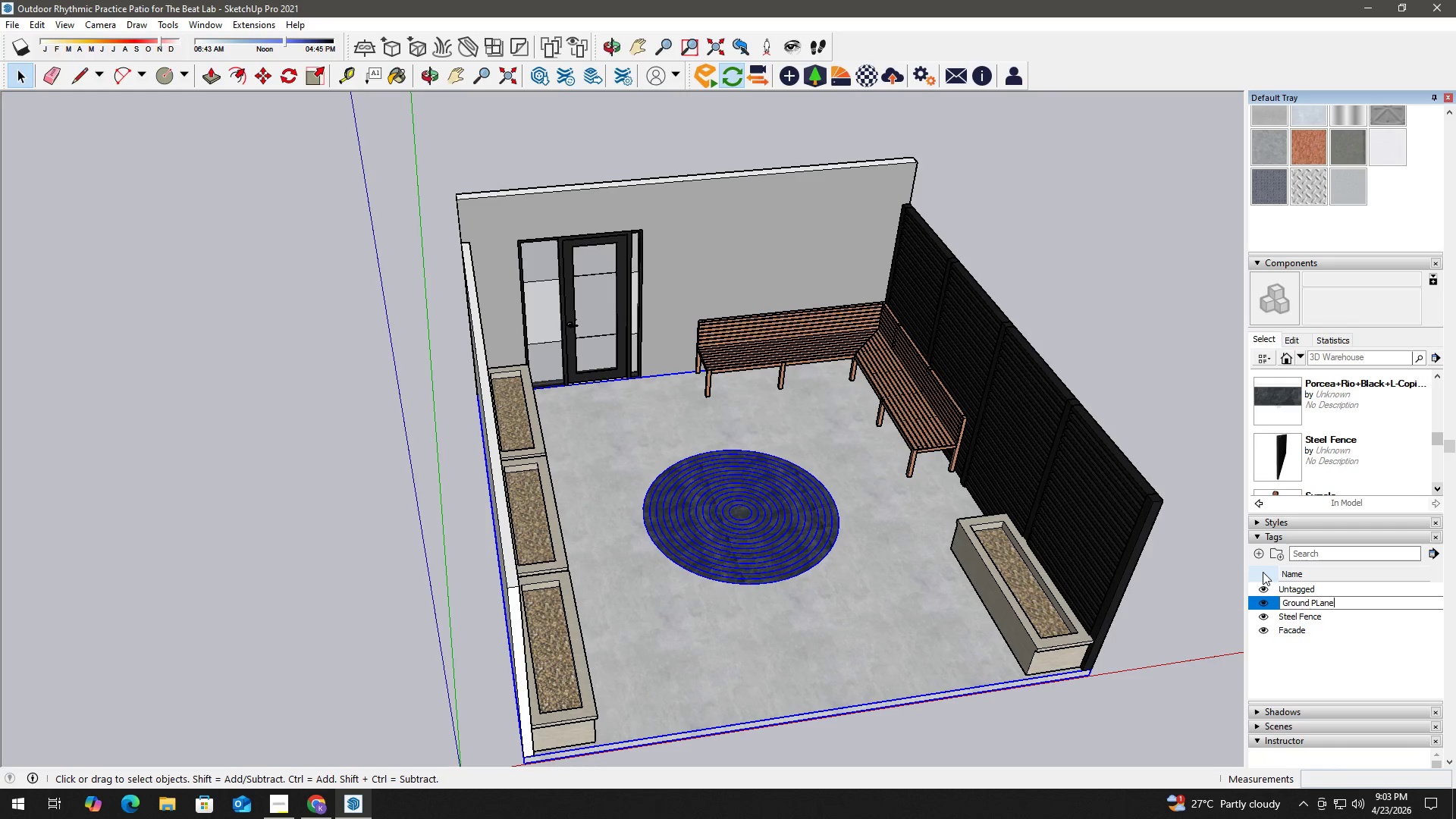 
key(Enter)
 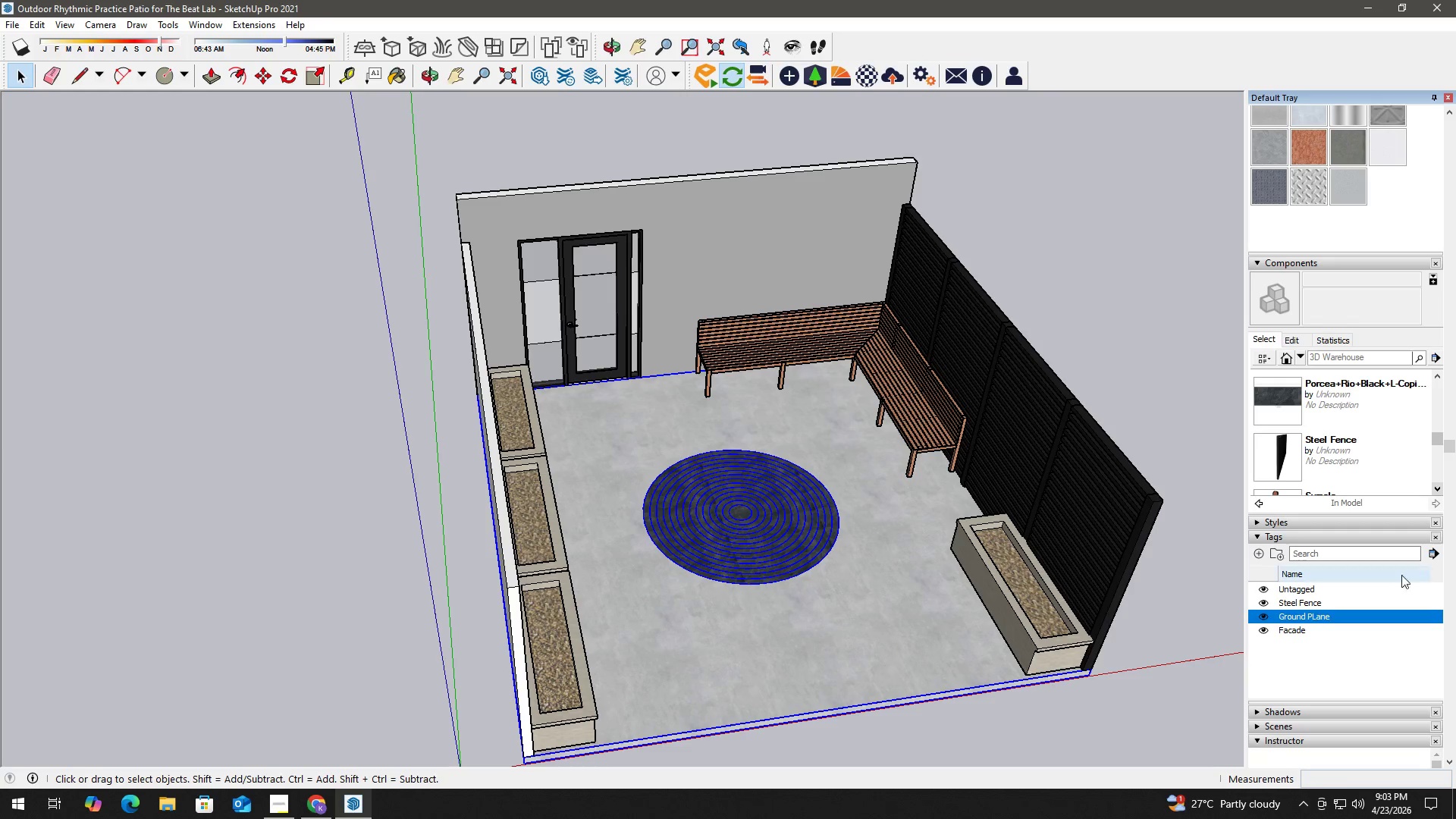 
scroll: coordinate [1455, 430], scroll_direction: up, amount: 8.0
 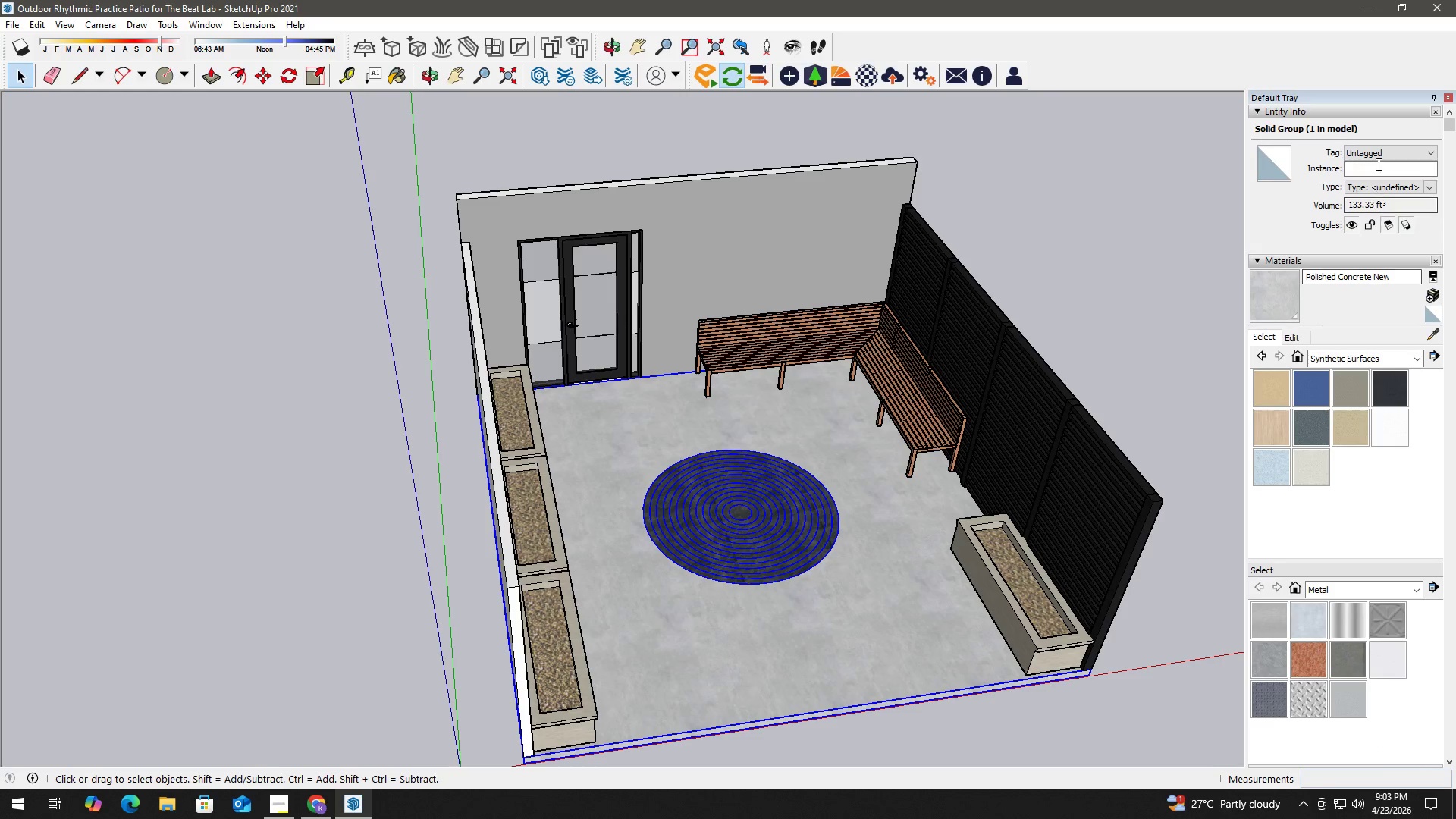 
left_click([1397, 149])
 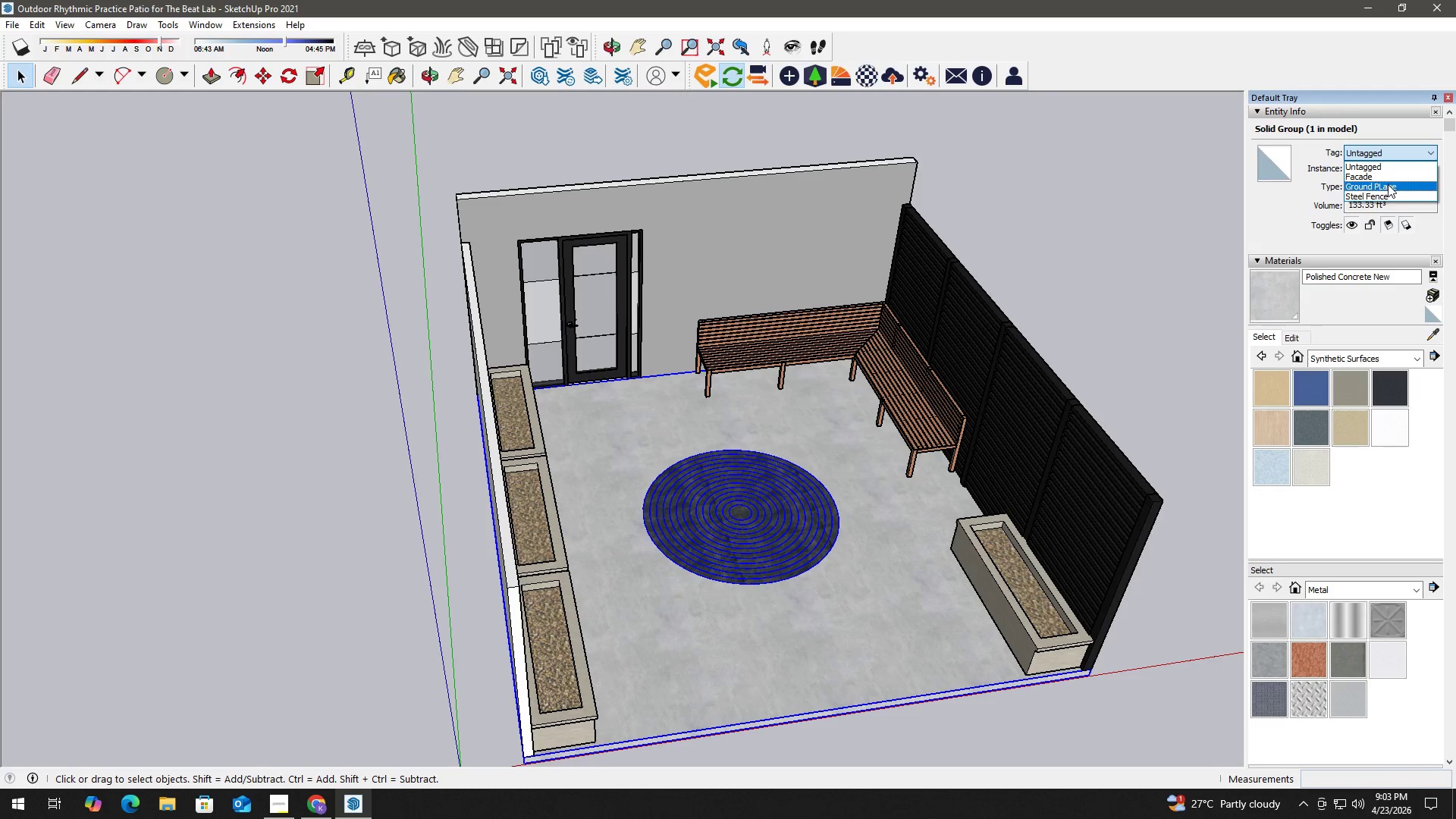 
left_click([1386, 187])
 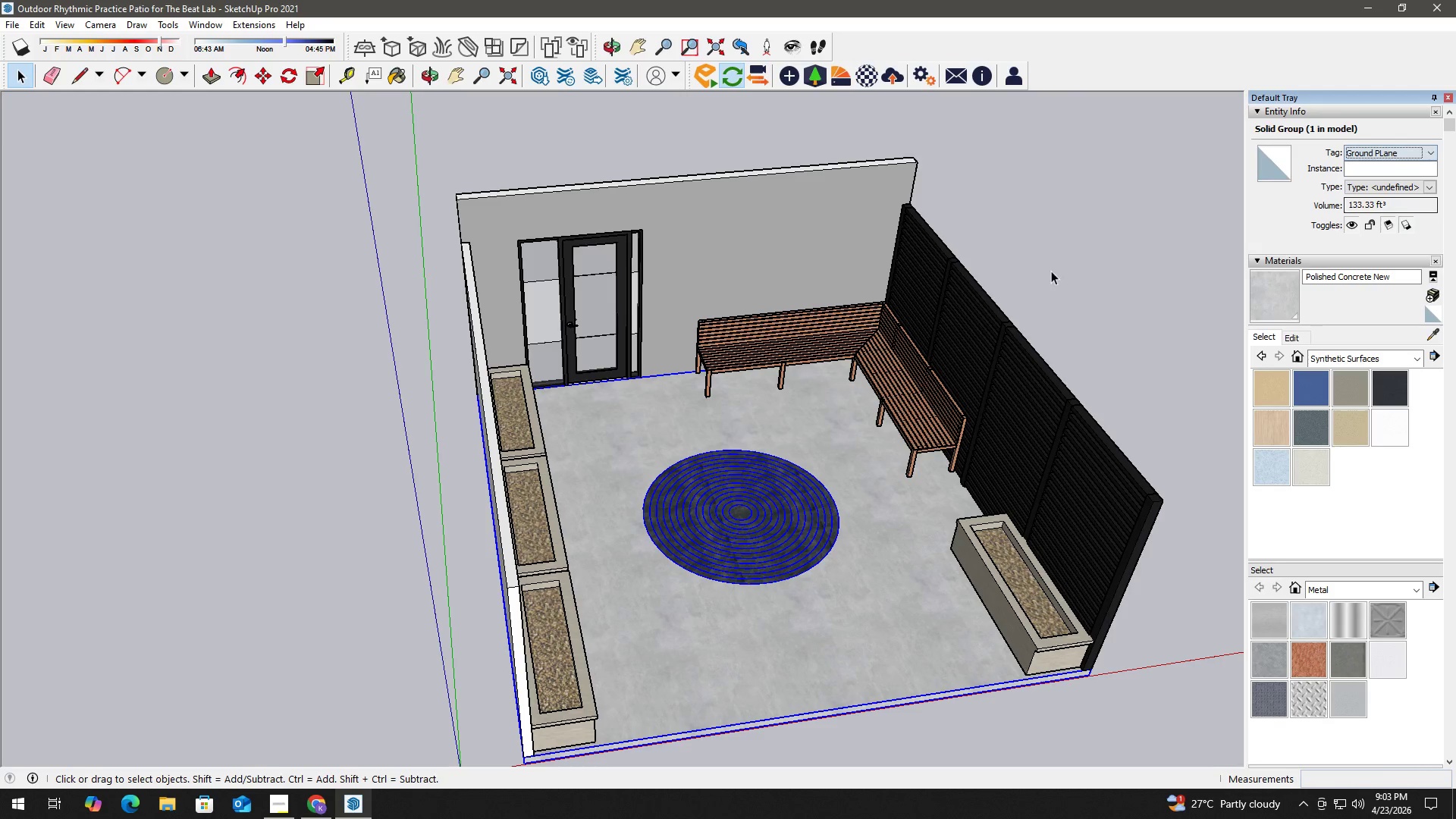 
key(Space)
 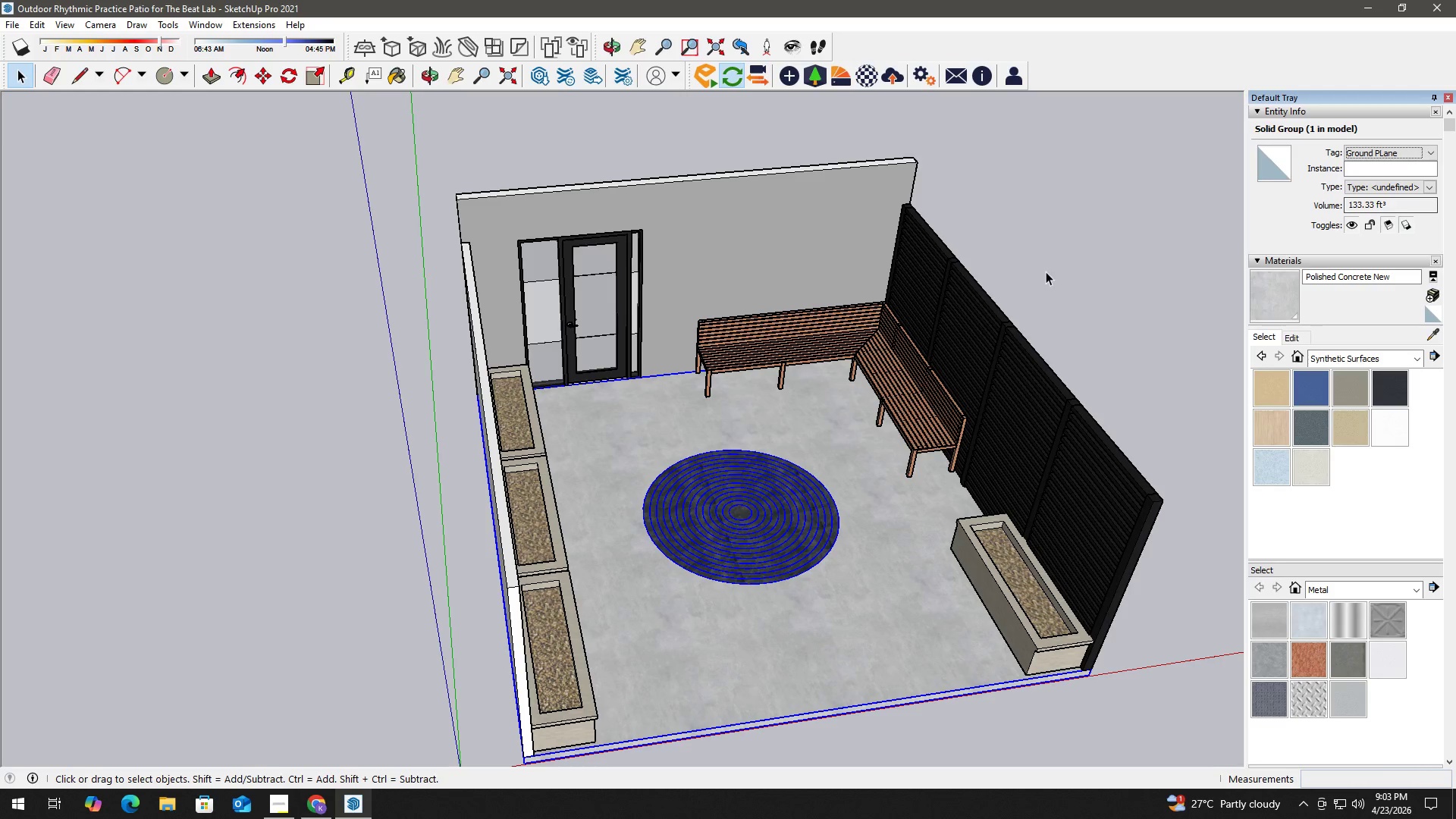 
left_click([1058, 268])
 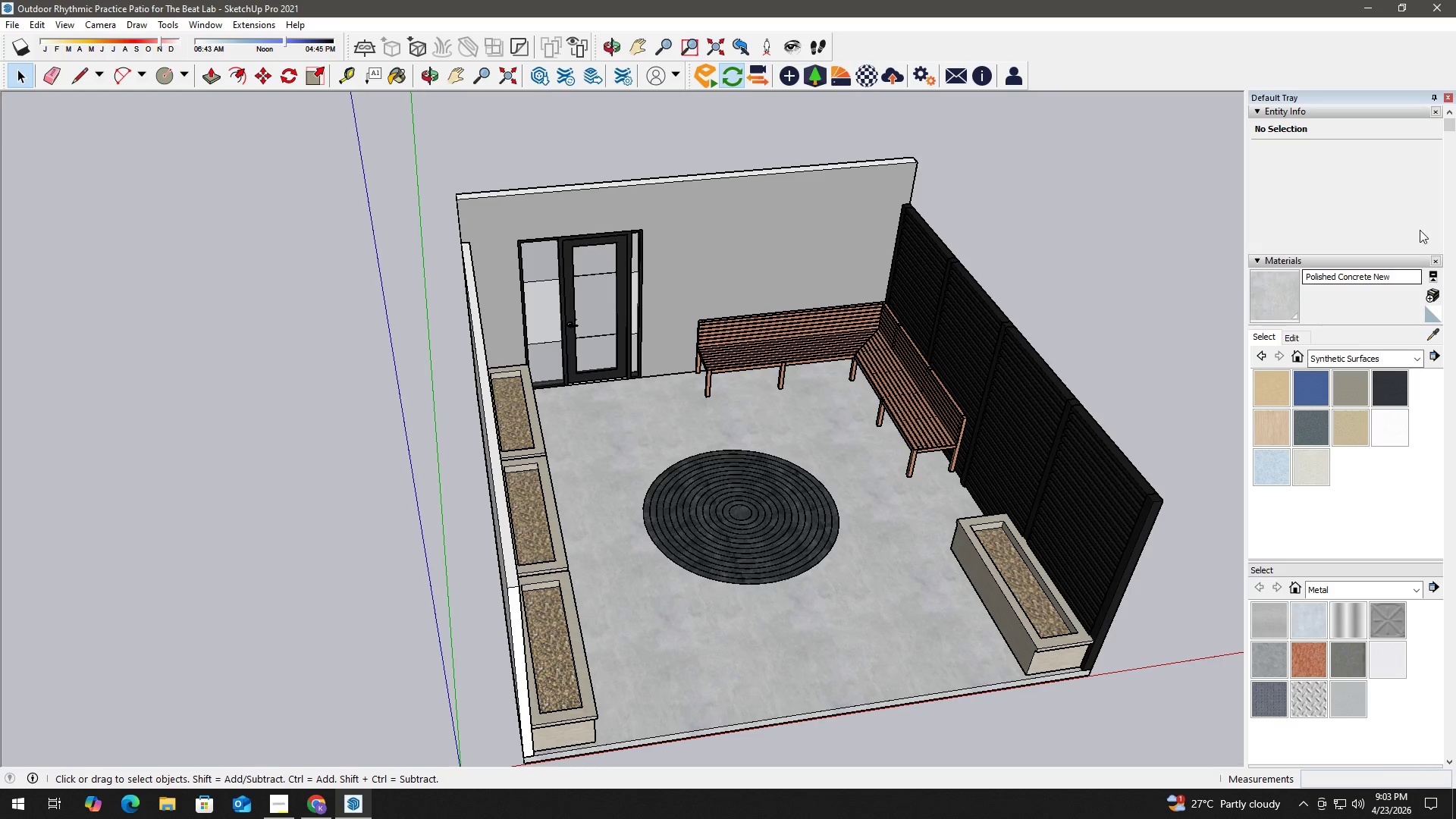 
scroll: coordinate [1440, 443], scroll_direction: down, amount: 6.0
 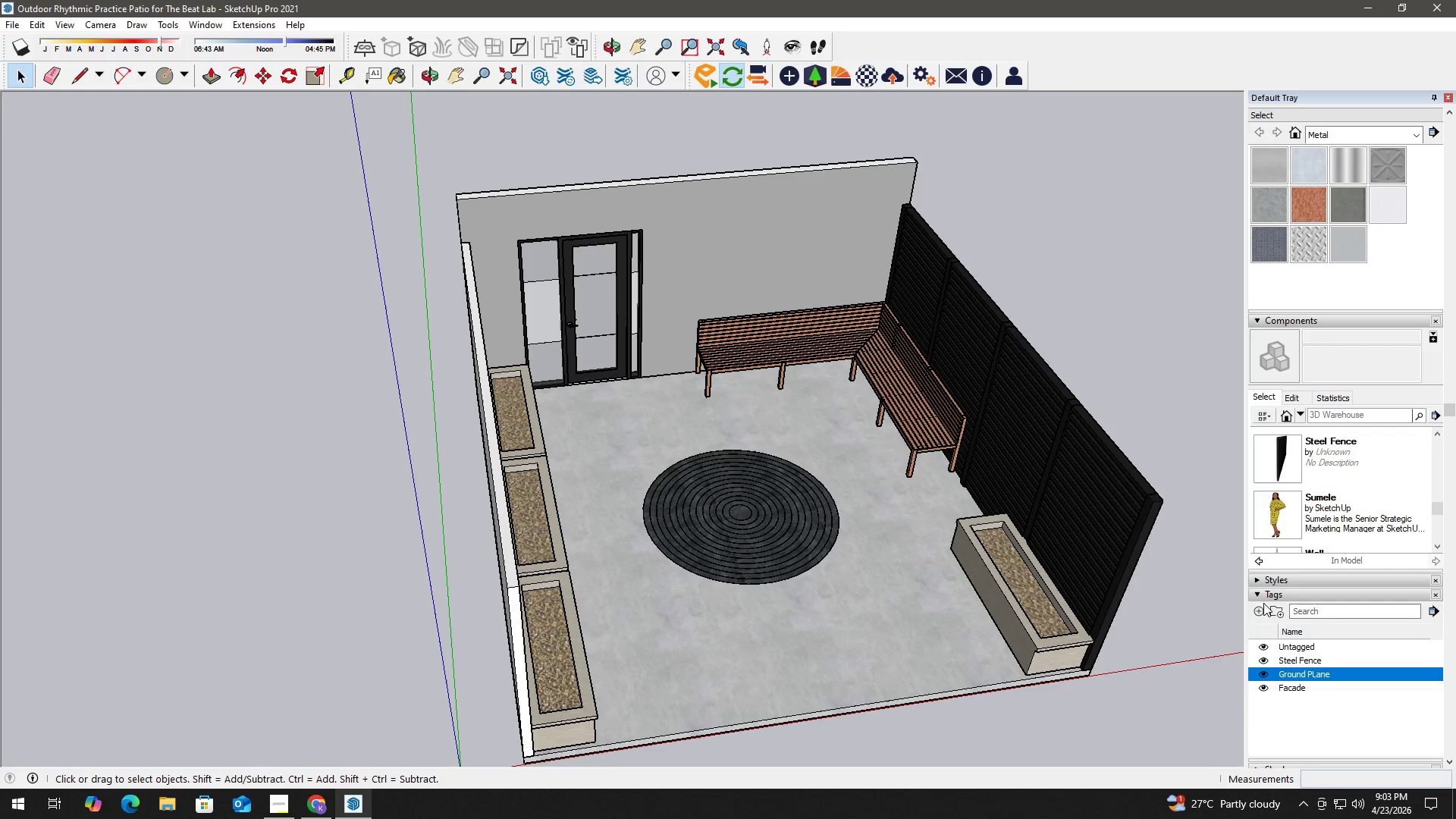 
left_click([1260, 612])
 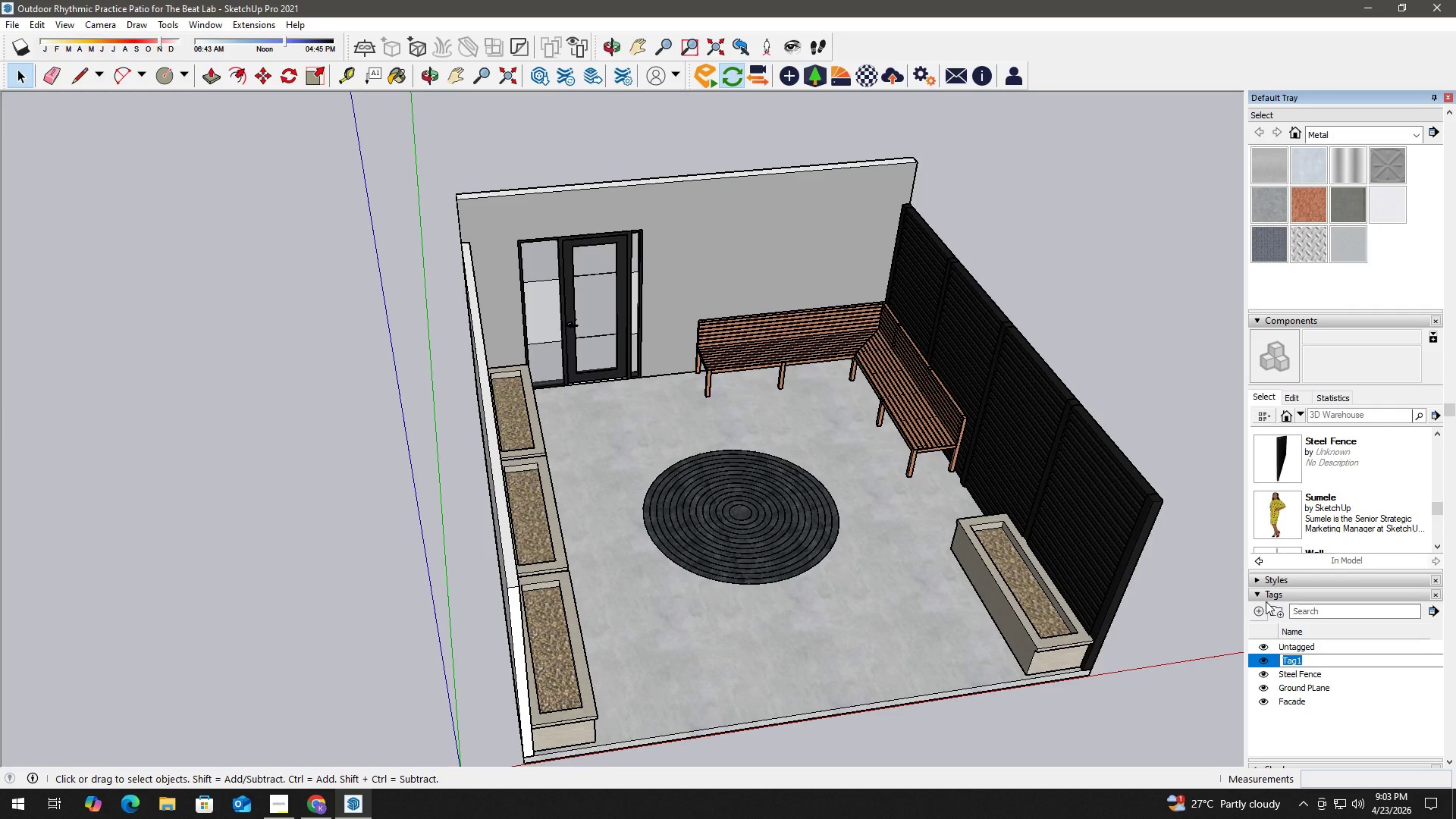 
type(L-Bench)
 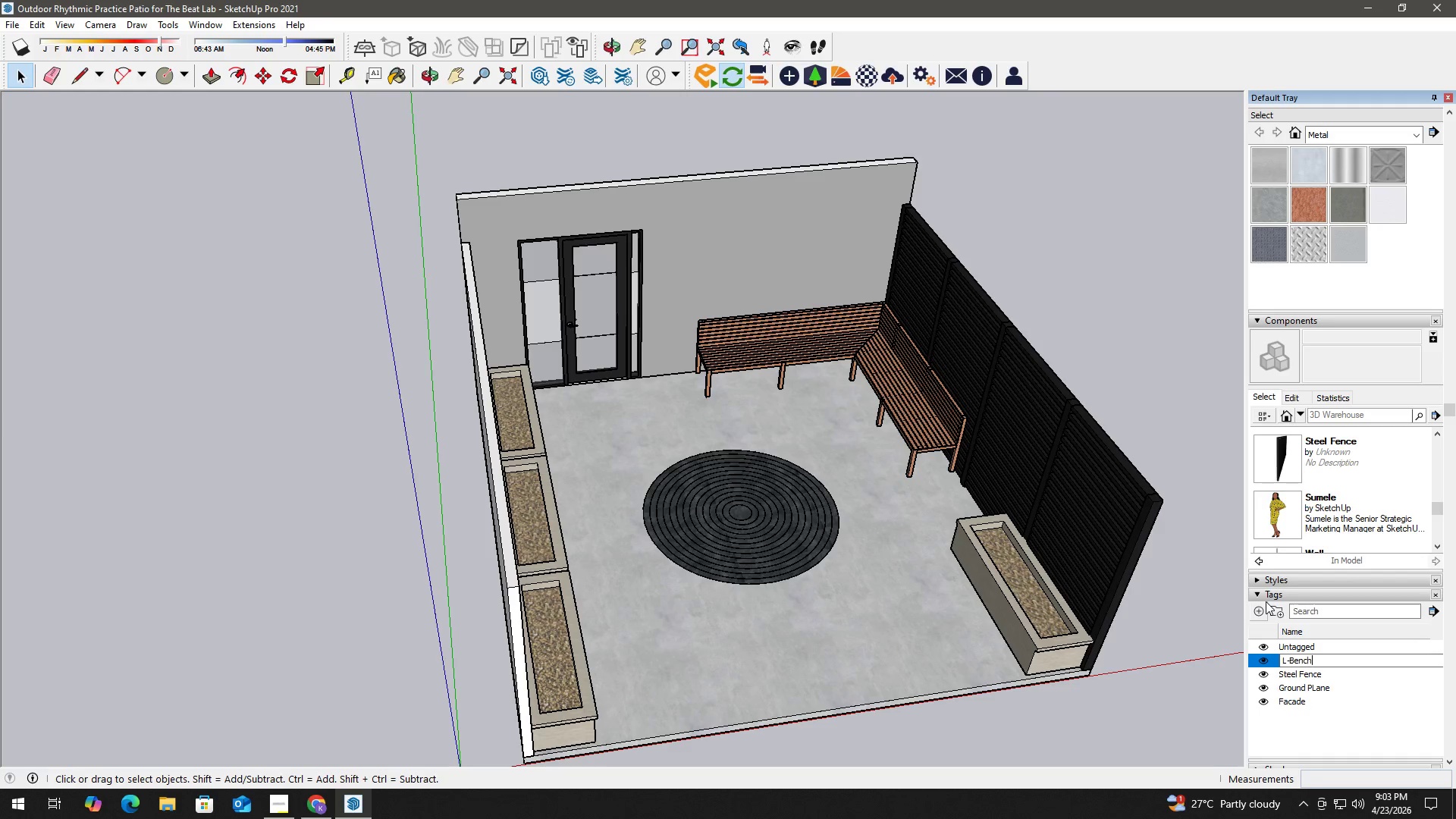 
key(Enter)
 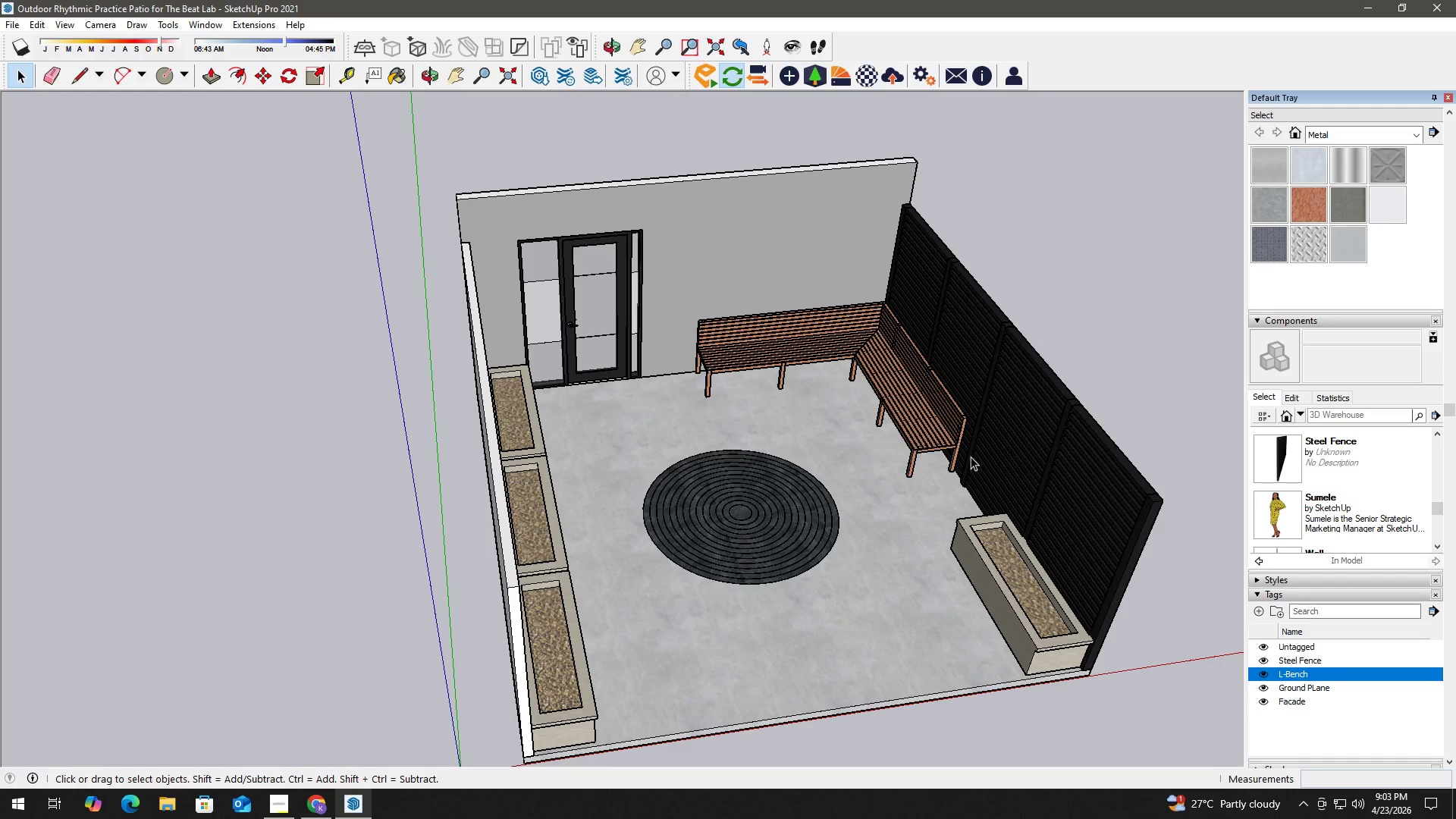 
left_click([924, 418])
 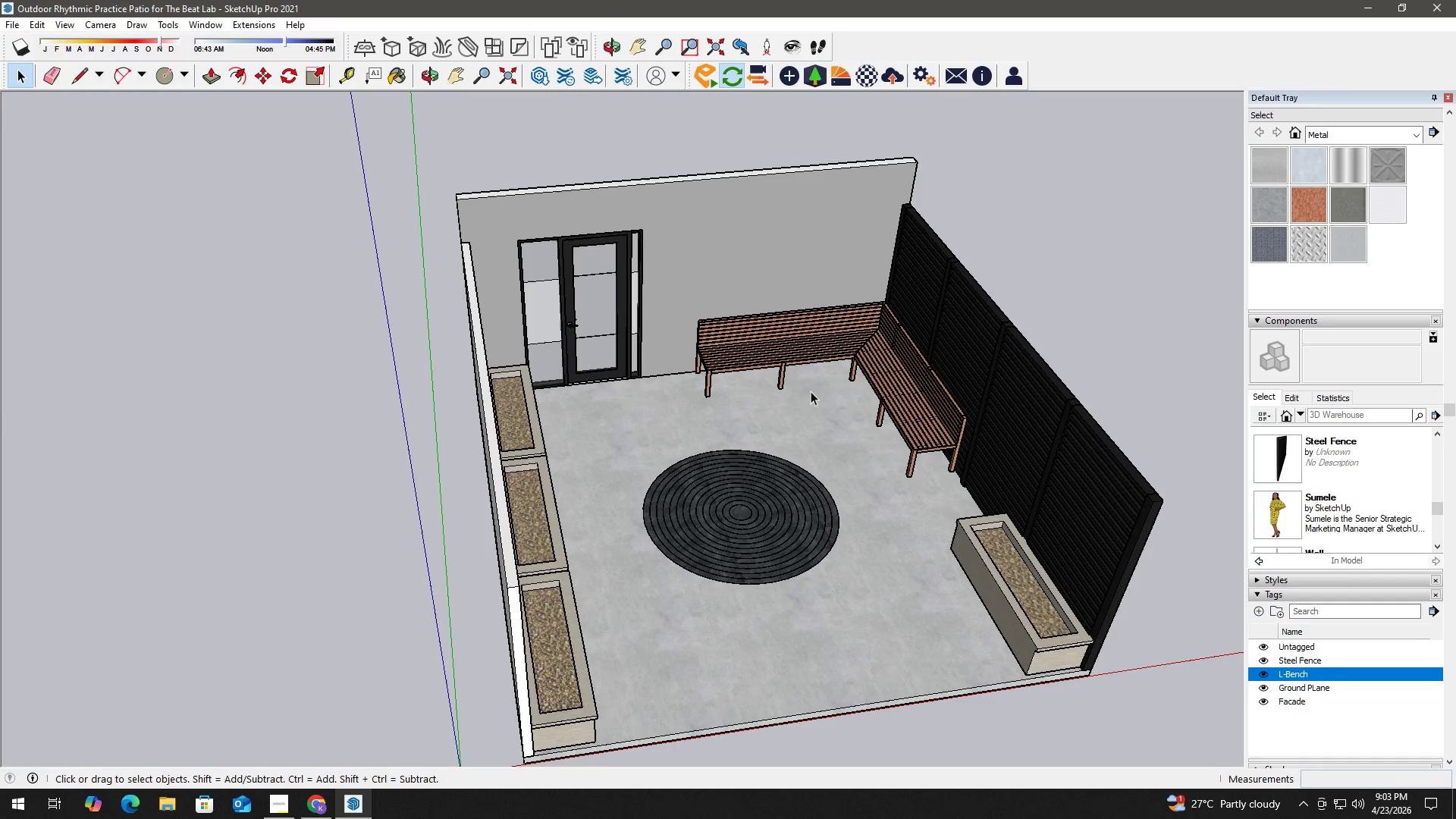 
scroll: coordinate [830, 385], scroll_direction: up, amount: 2.0
 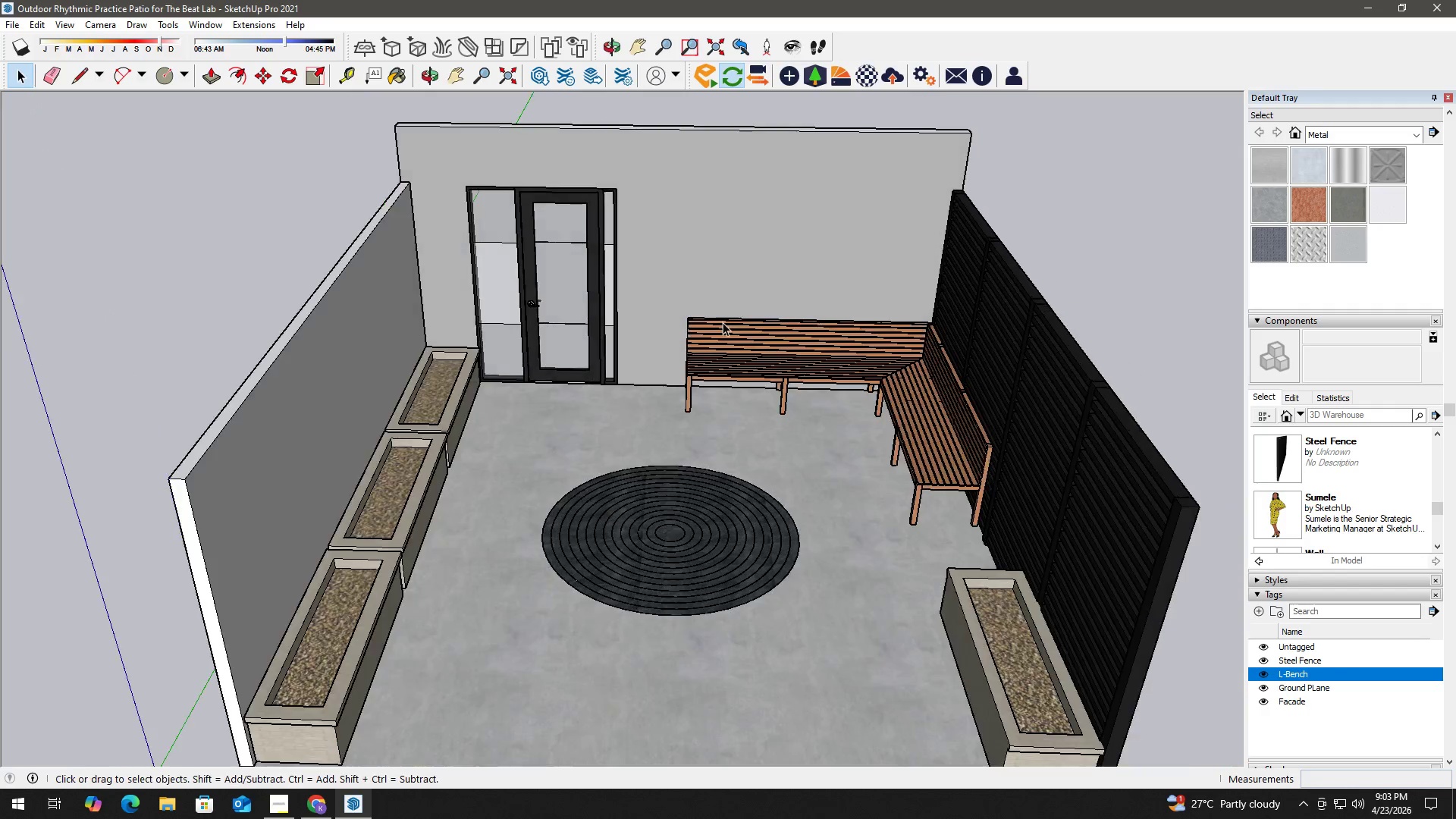 
scroll: coordinate [1244, 471], scroll_direction: down, amount: 5.0
 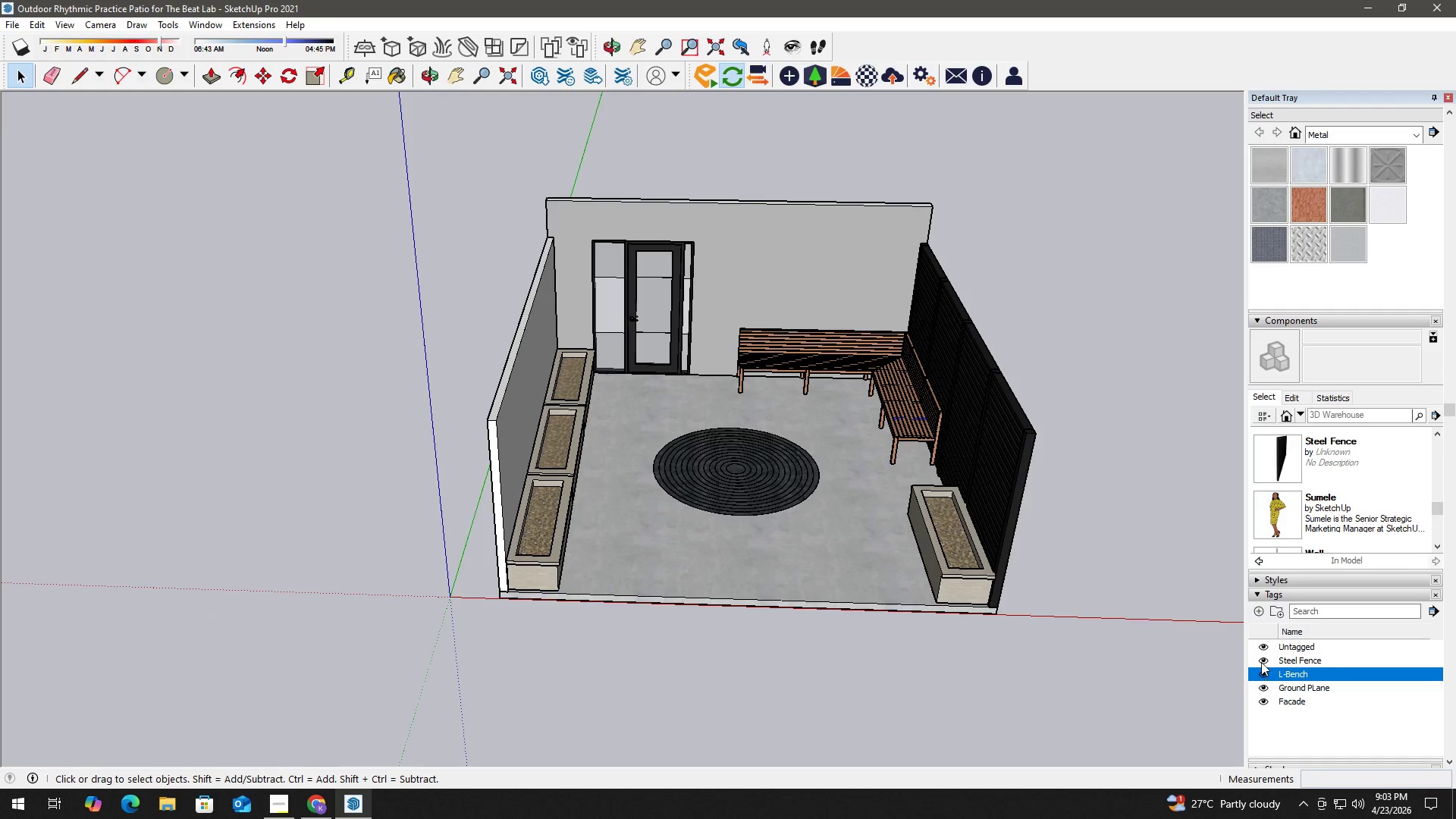 
left_click([1263, 661])
 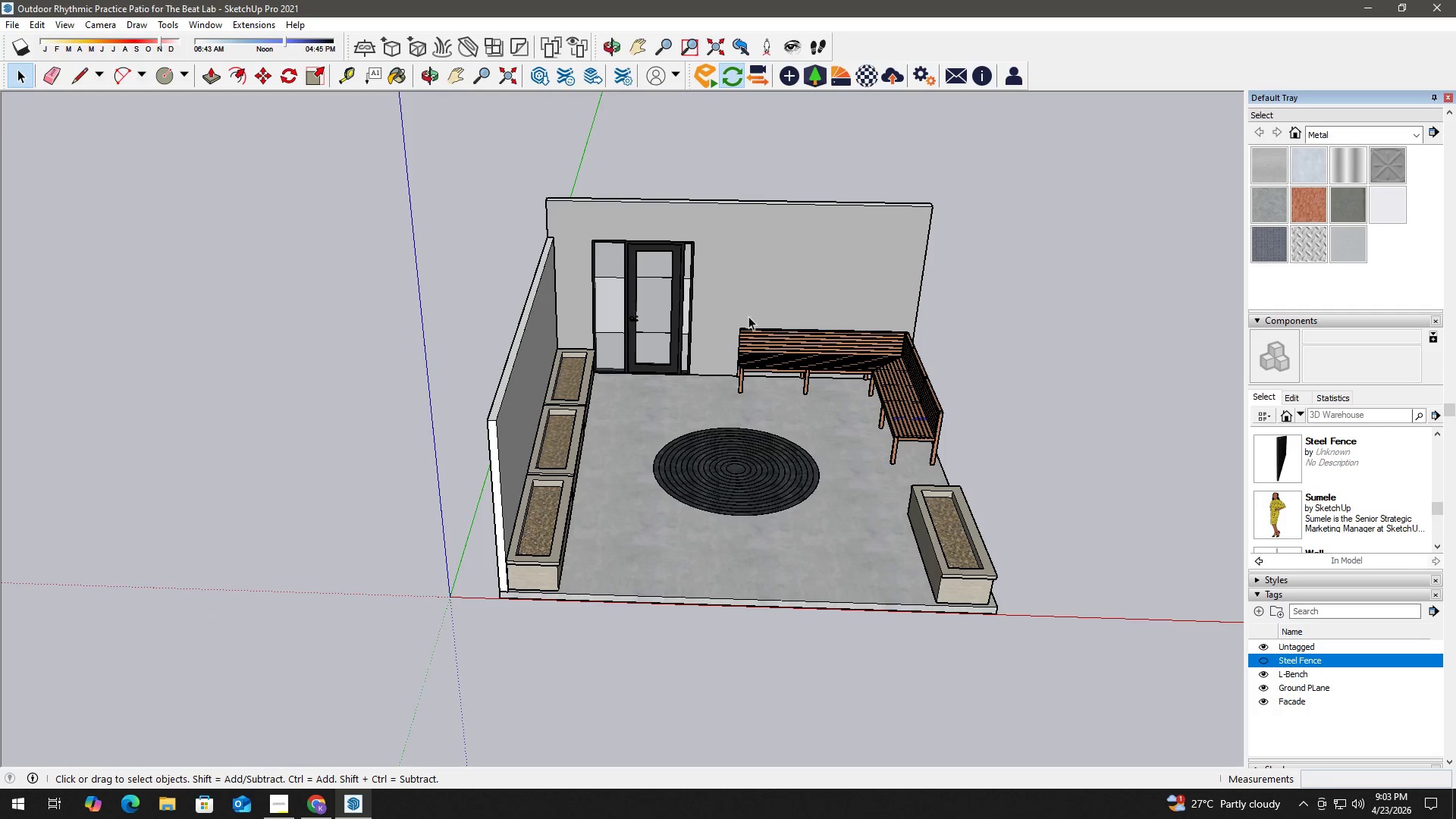 
left_click_drag(start_coordinate=[720, 307], to_coordinate=[978, 475])
 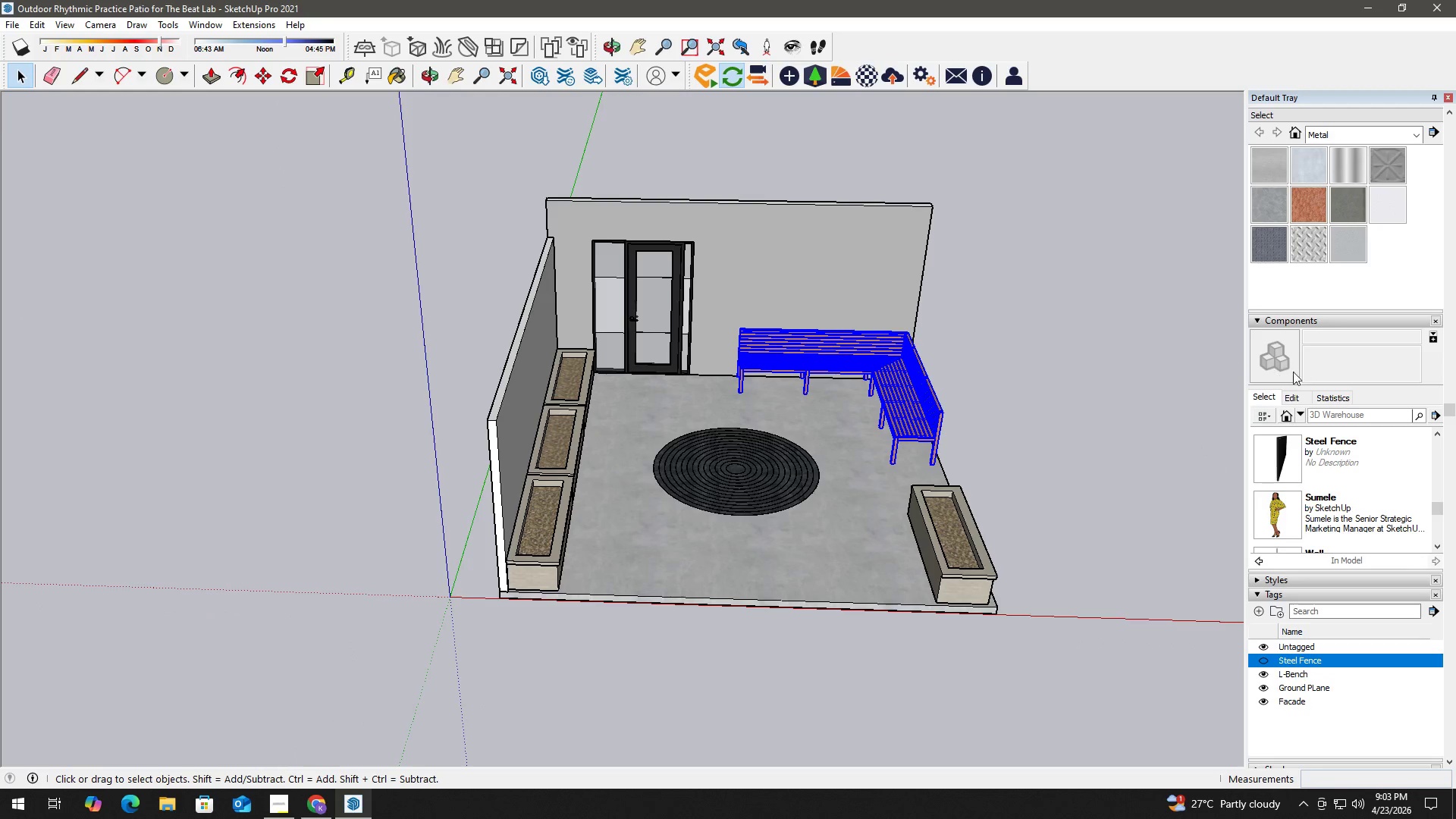 
left_click([1405, 146])
 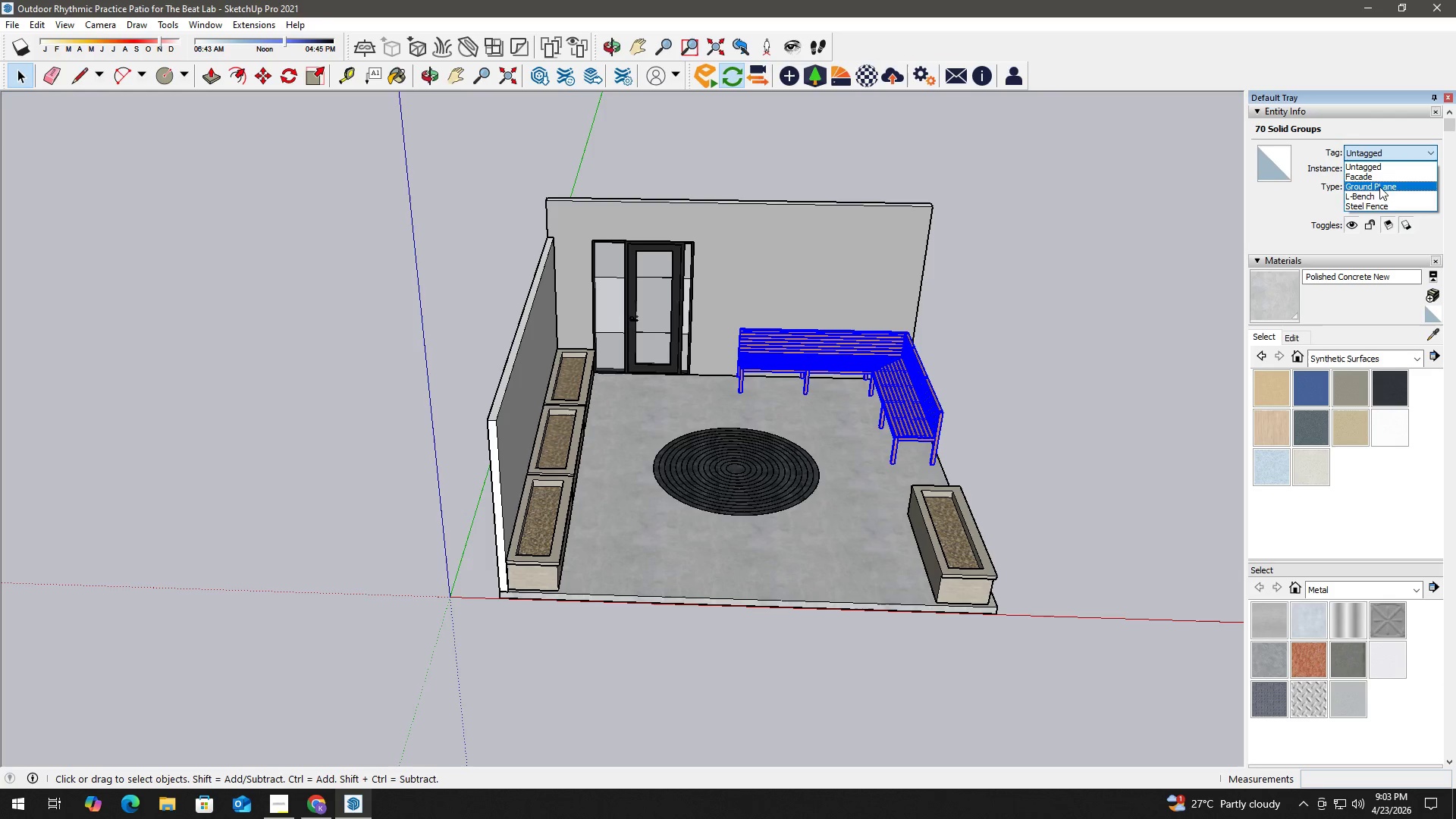 
scroll: coordinate [1426, 202], scroll_direction: up, amount: 9.0
 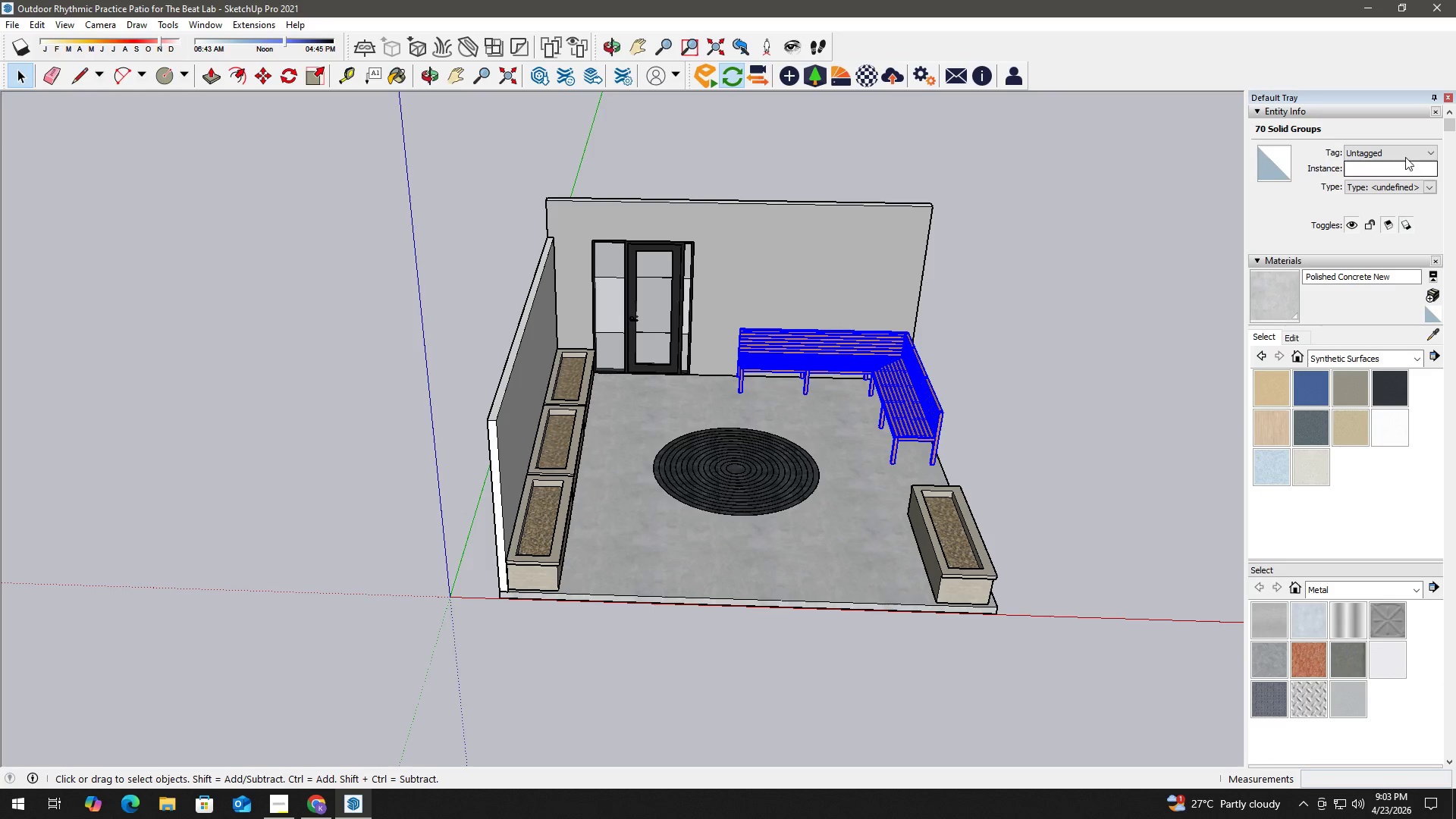 
left_click([1375, 195])
 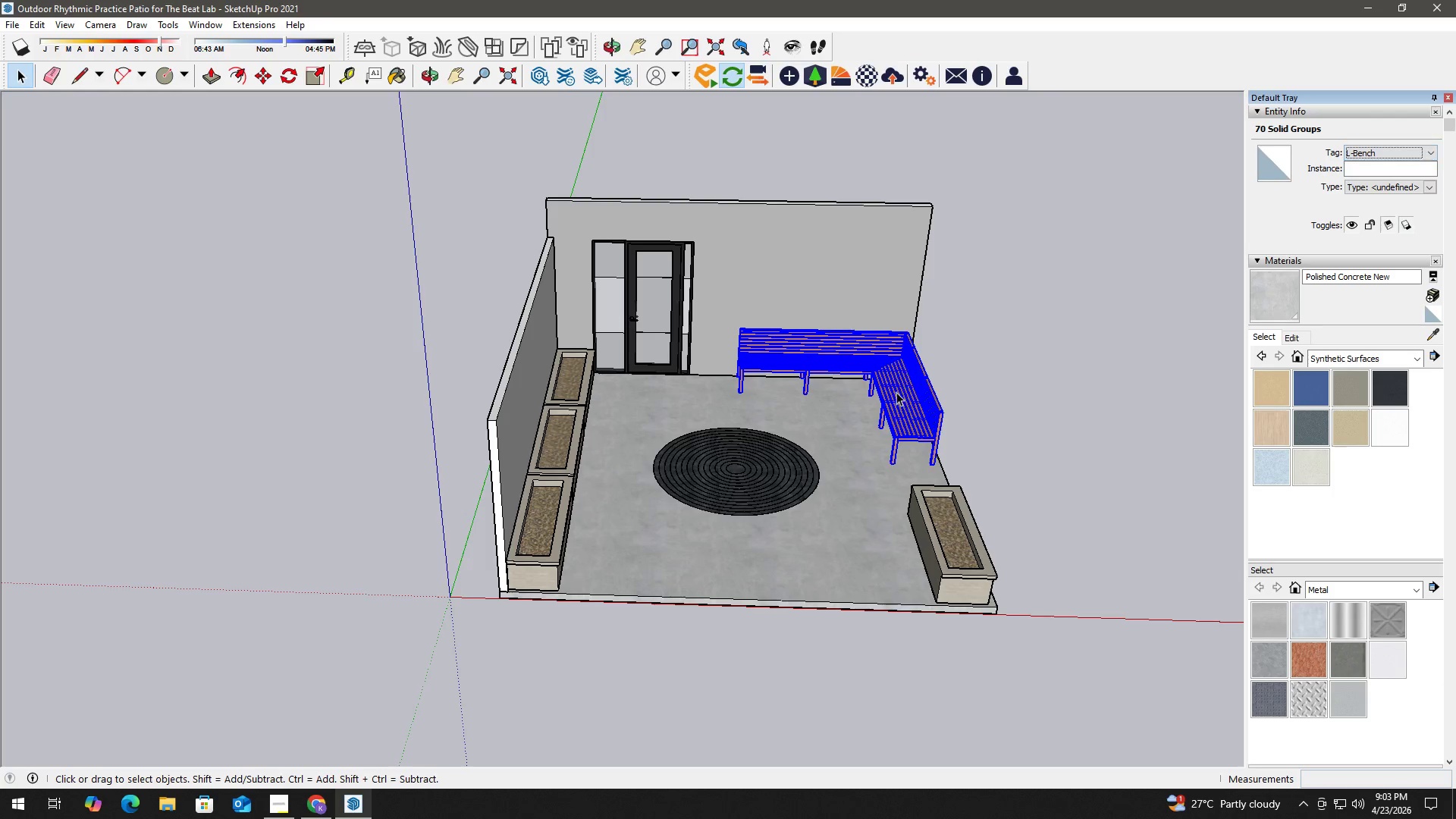 
right_click([891, 400])
 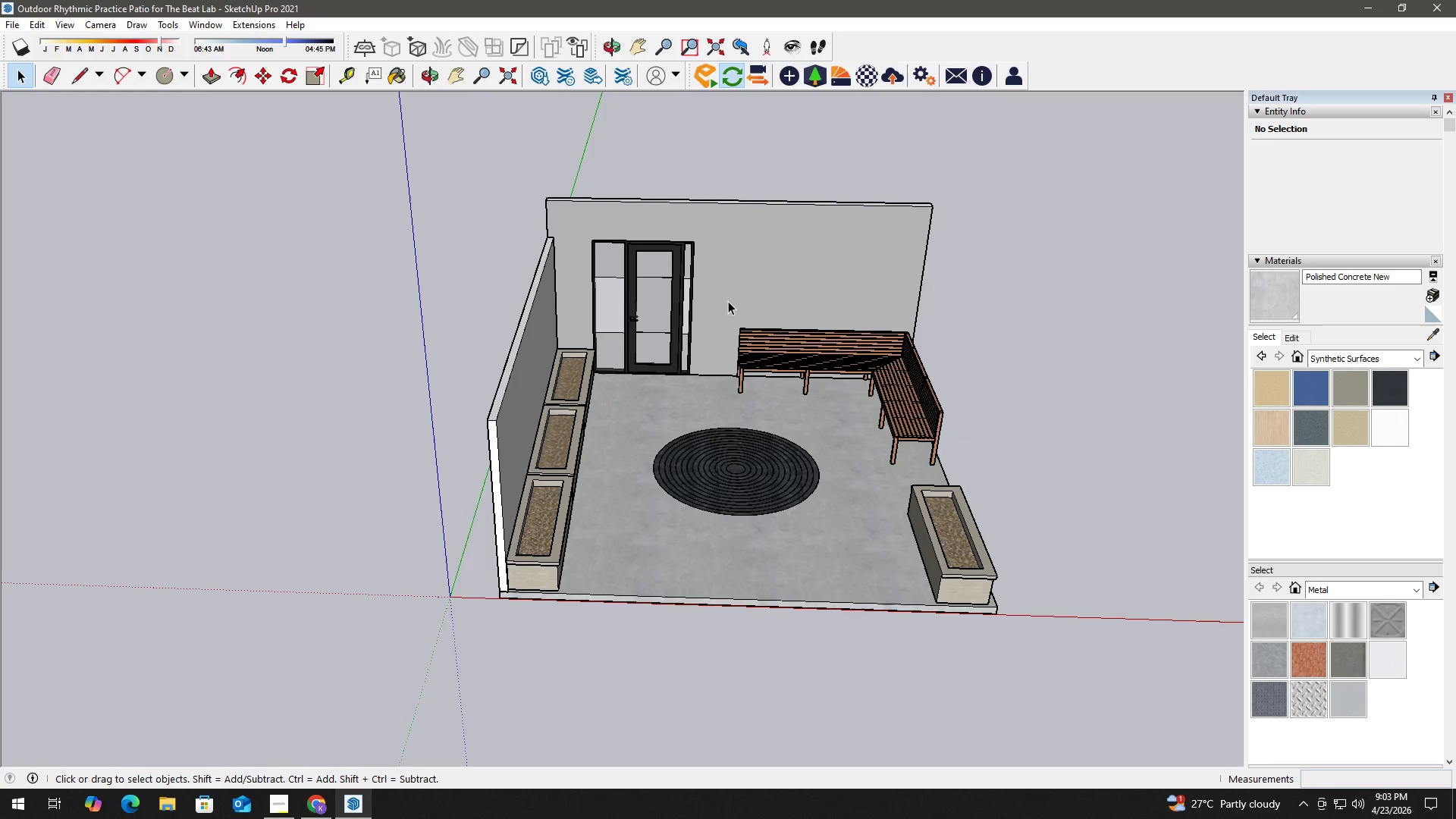 
double_click([761, 144])
 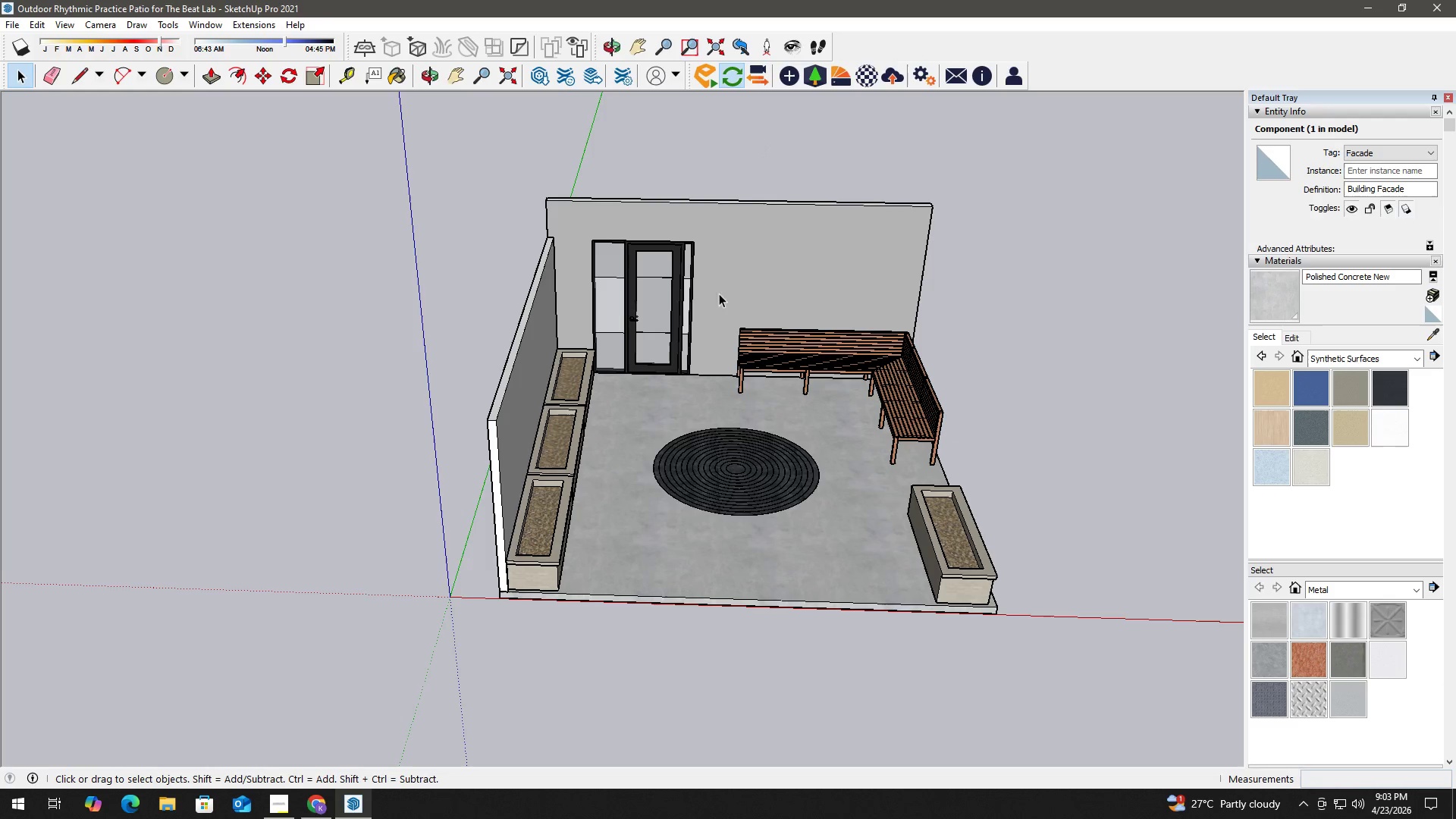 
left_click_drag(start_coordinate=[714, 278], to_coordinate=[972, 472])
 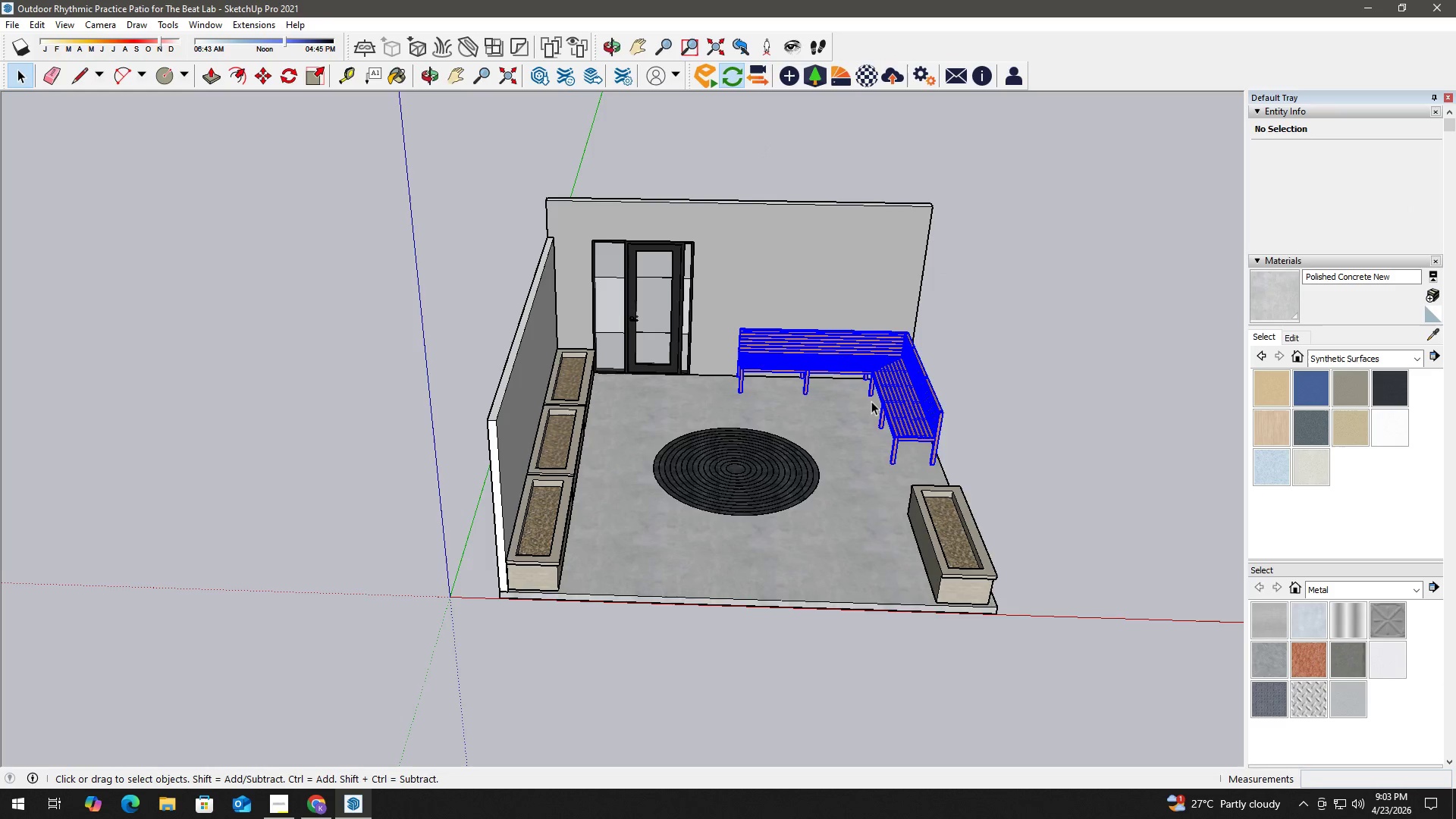 
right_click([865, 384])
 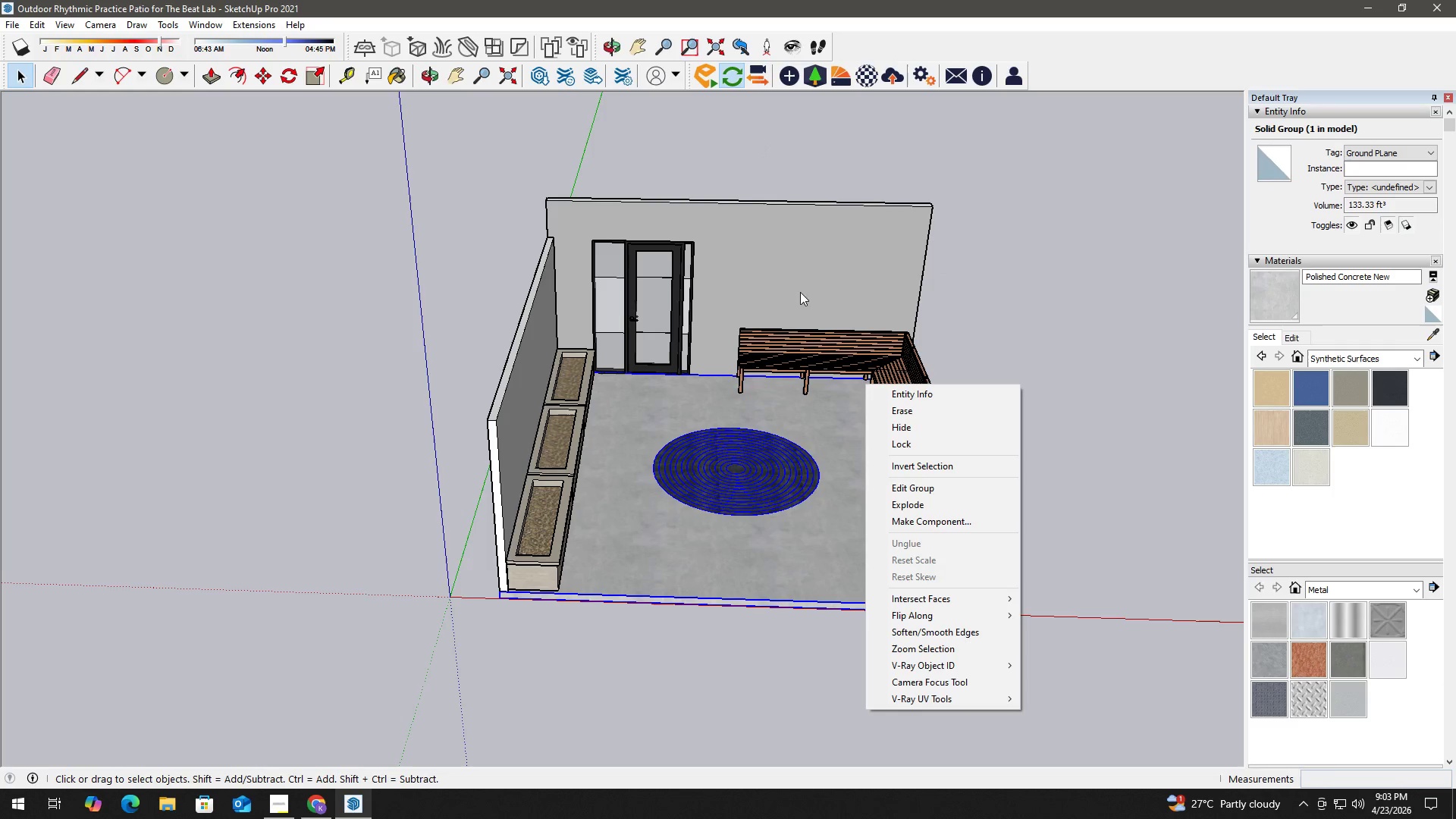 
left_click([892, 135])
 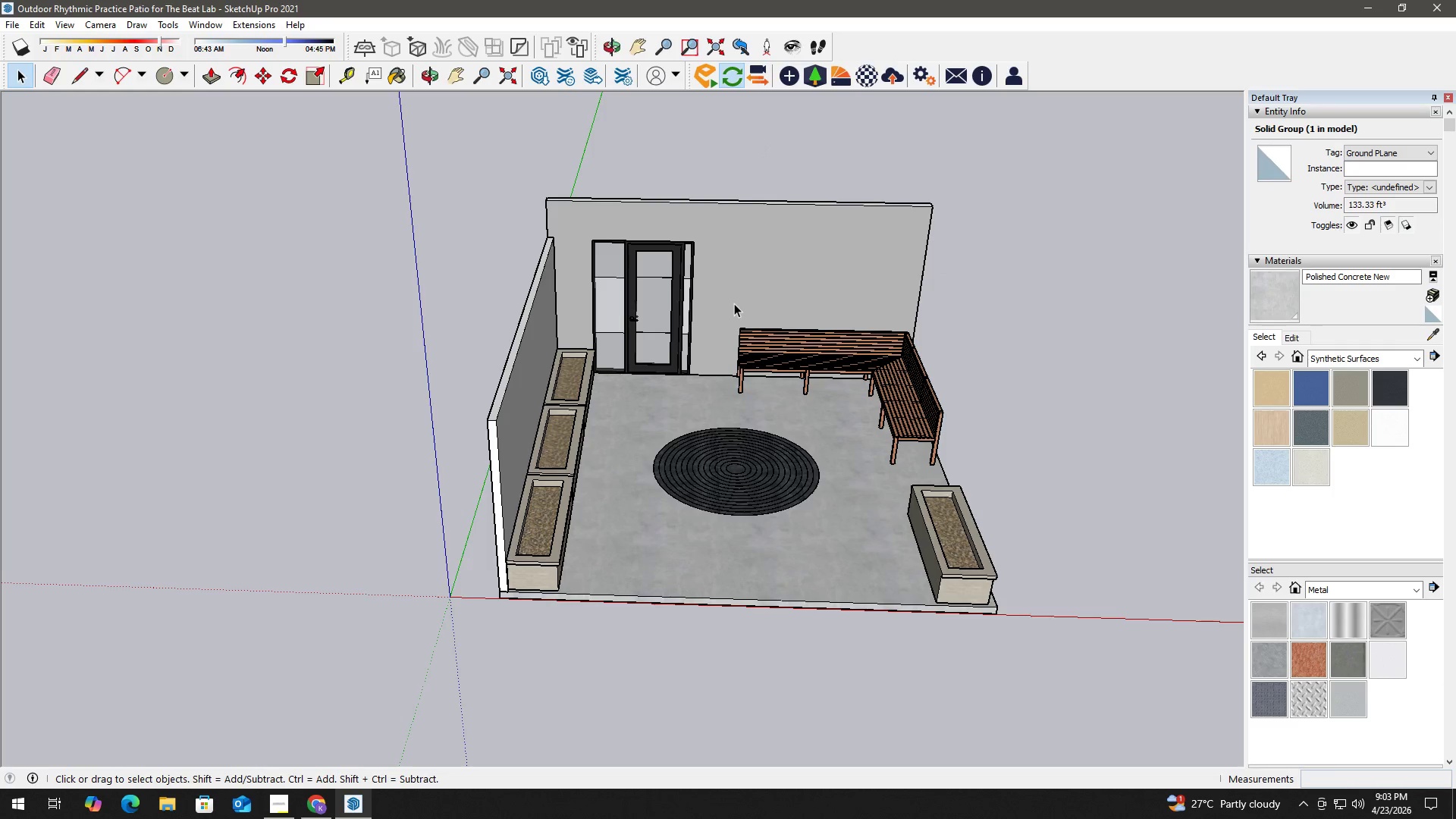 
left_click_drag(start_coordinate=[731, 297], to_coordinate=[980, 474])
 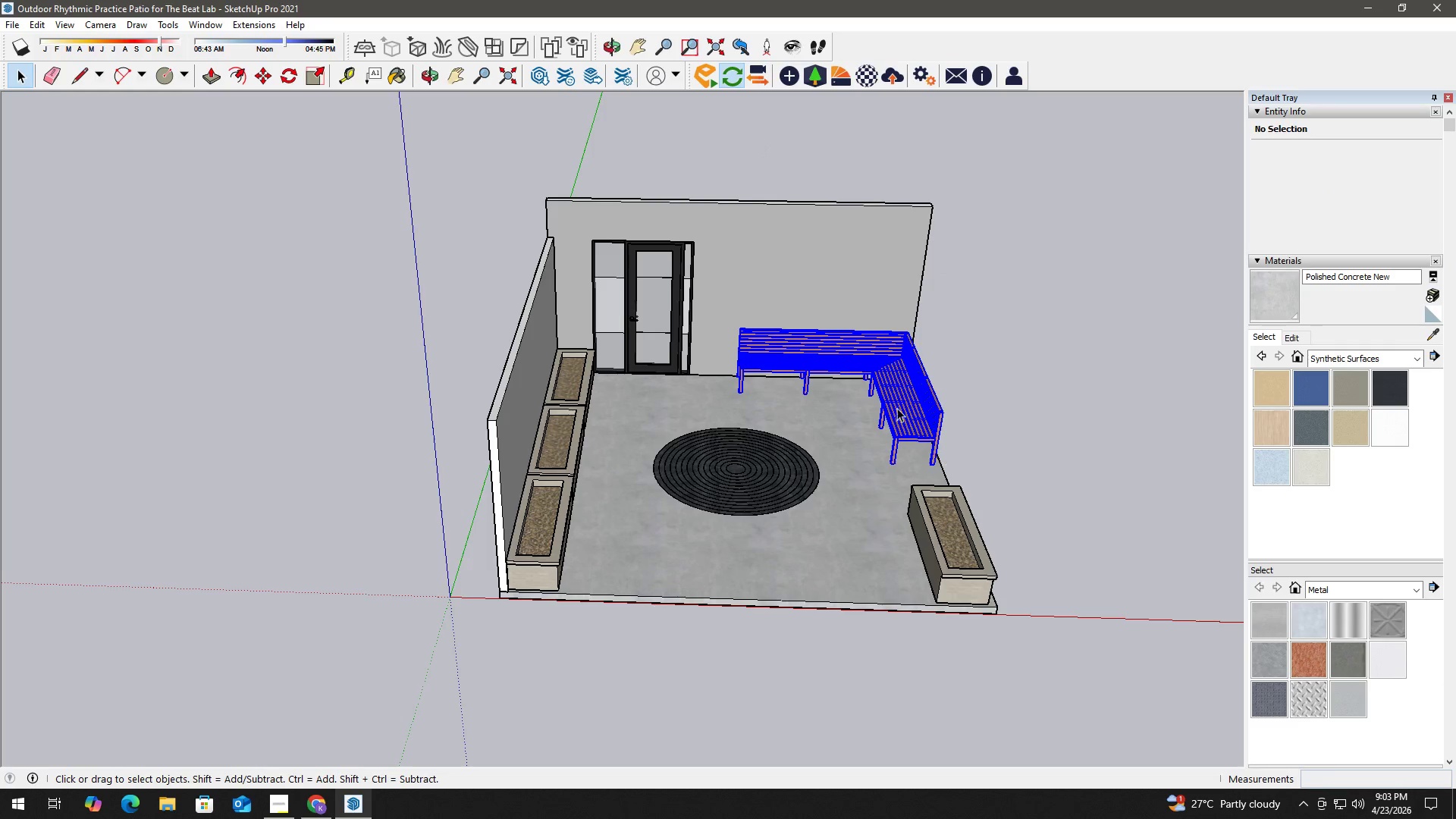 
right_click([893, 403])
 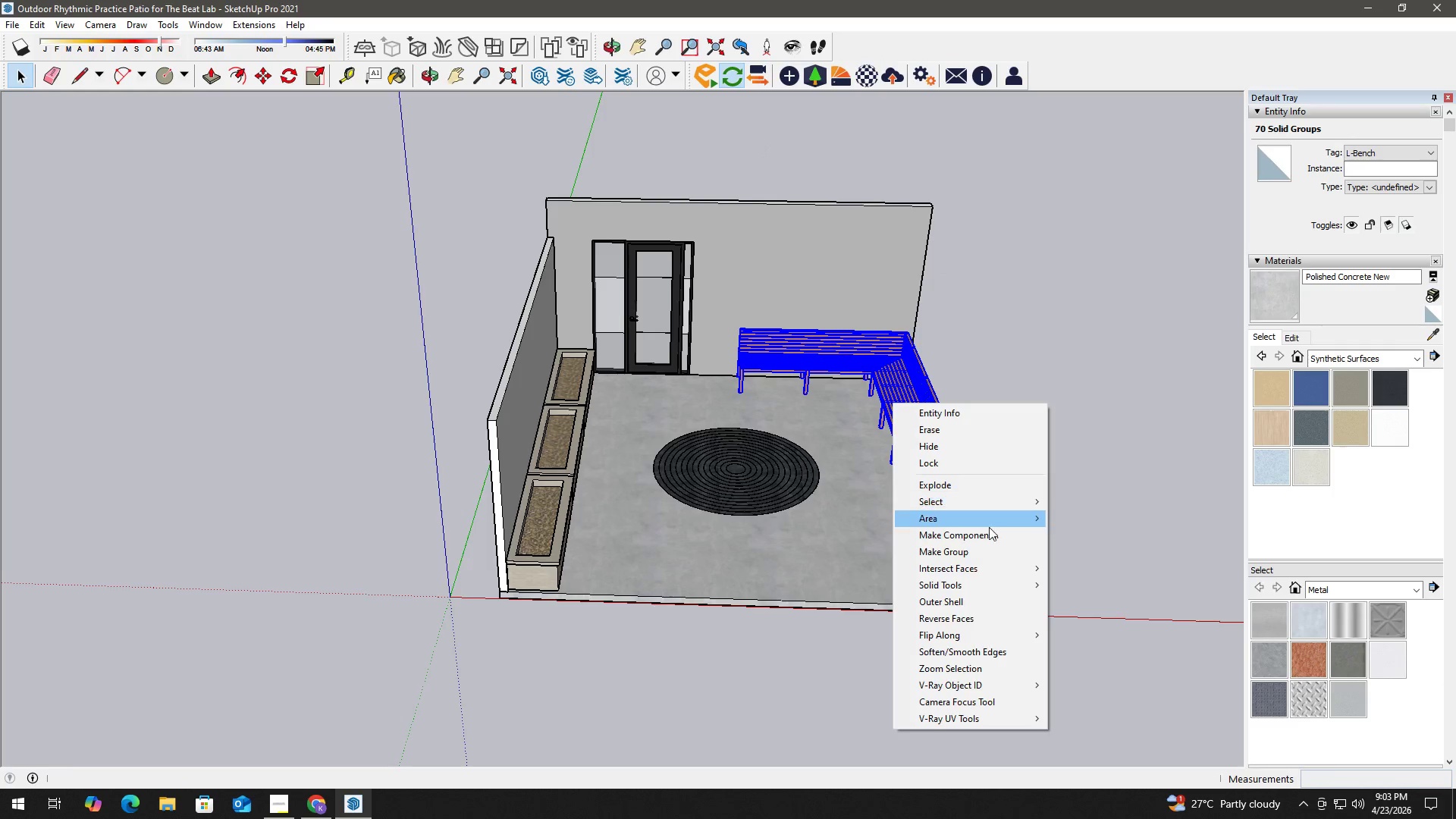 
left_click([989, 536])
 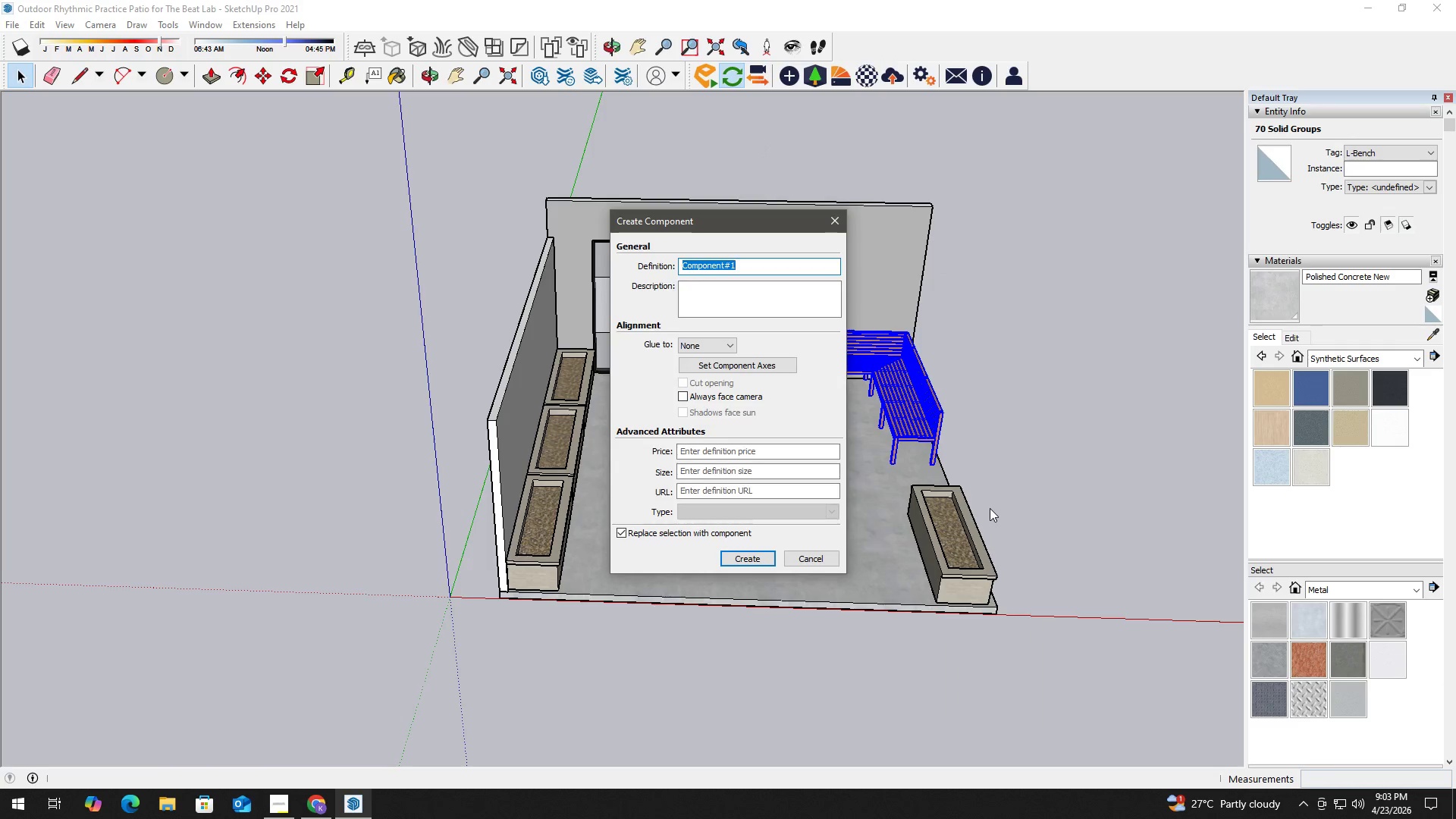 
type(Bench)
 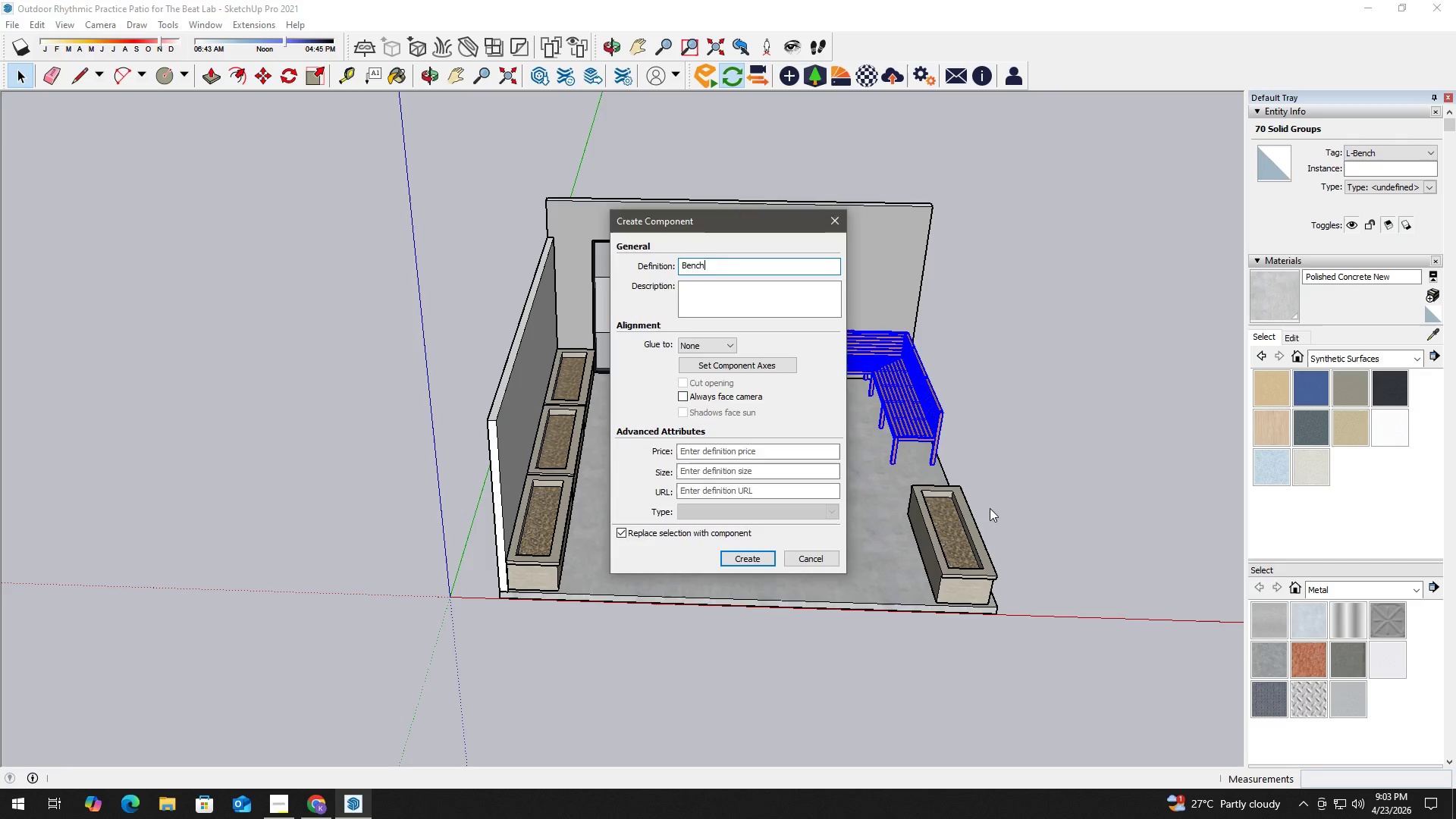 
key(Enter)
 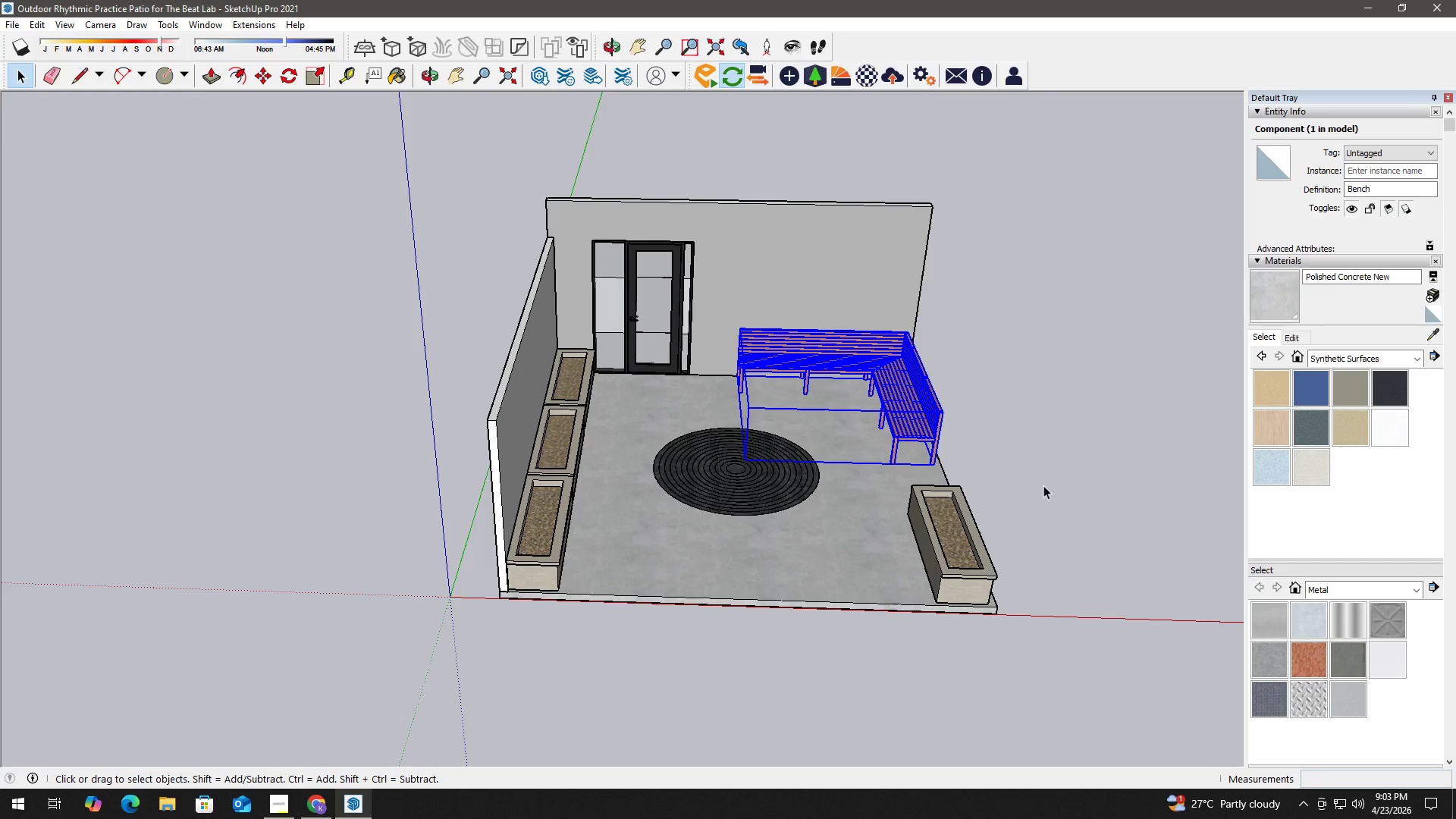 
left_click([1045, 471])
 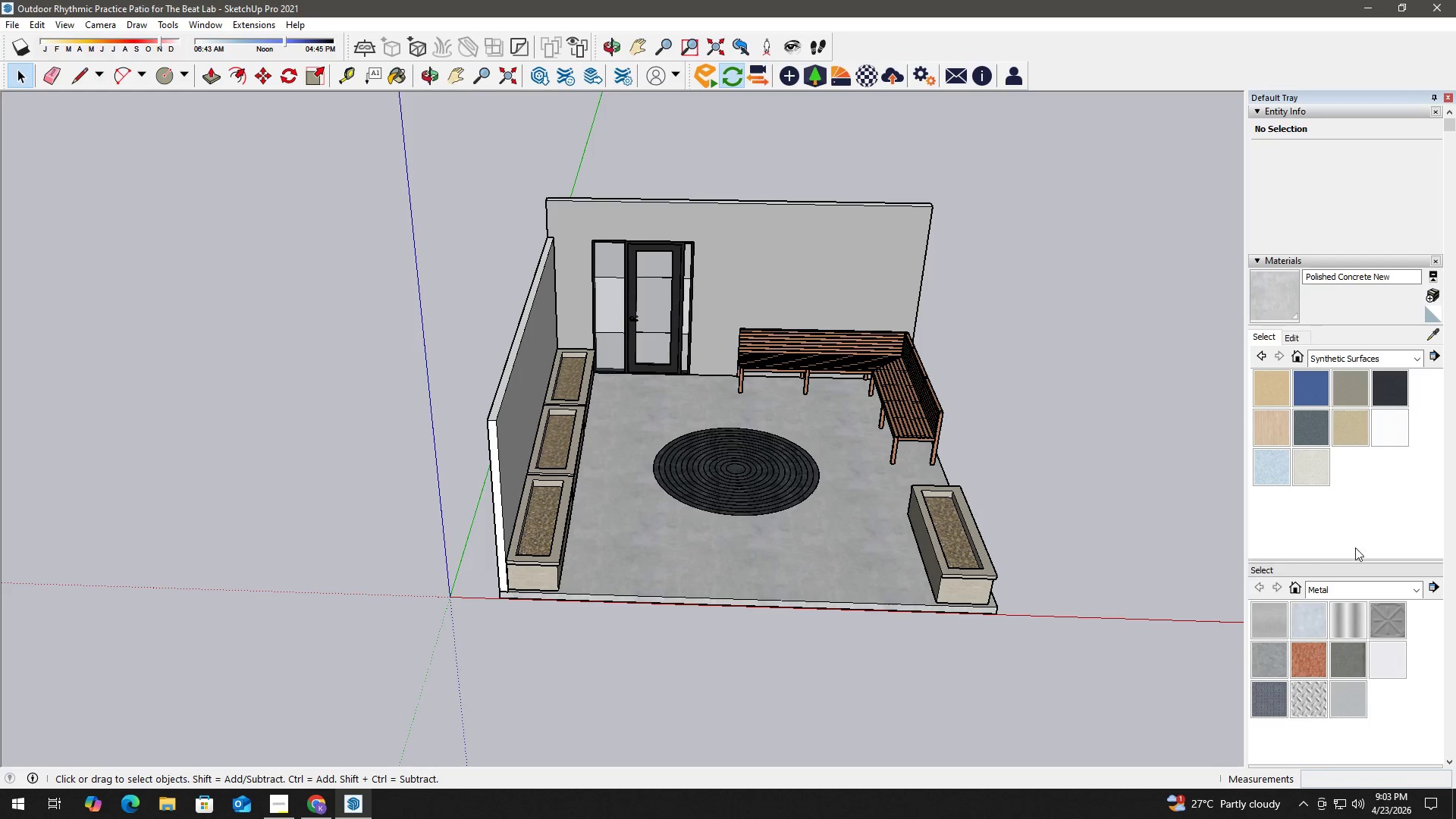 
scroll: coordinate [1405, 627], scroll_direction: down, amount: 4.0
 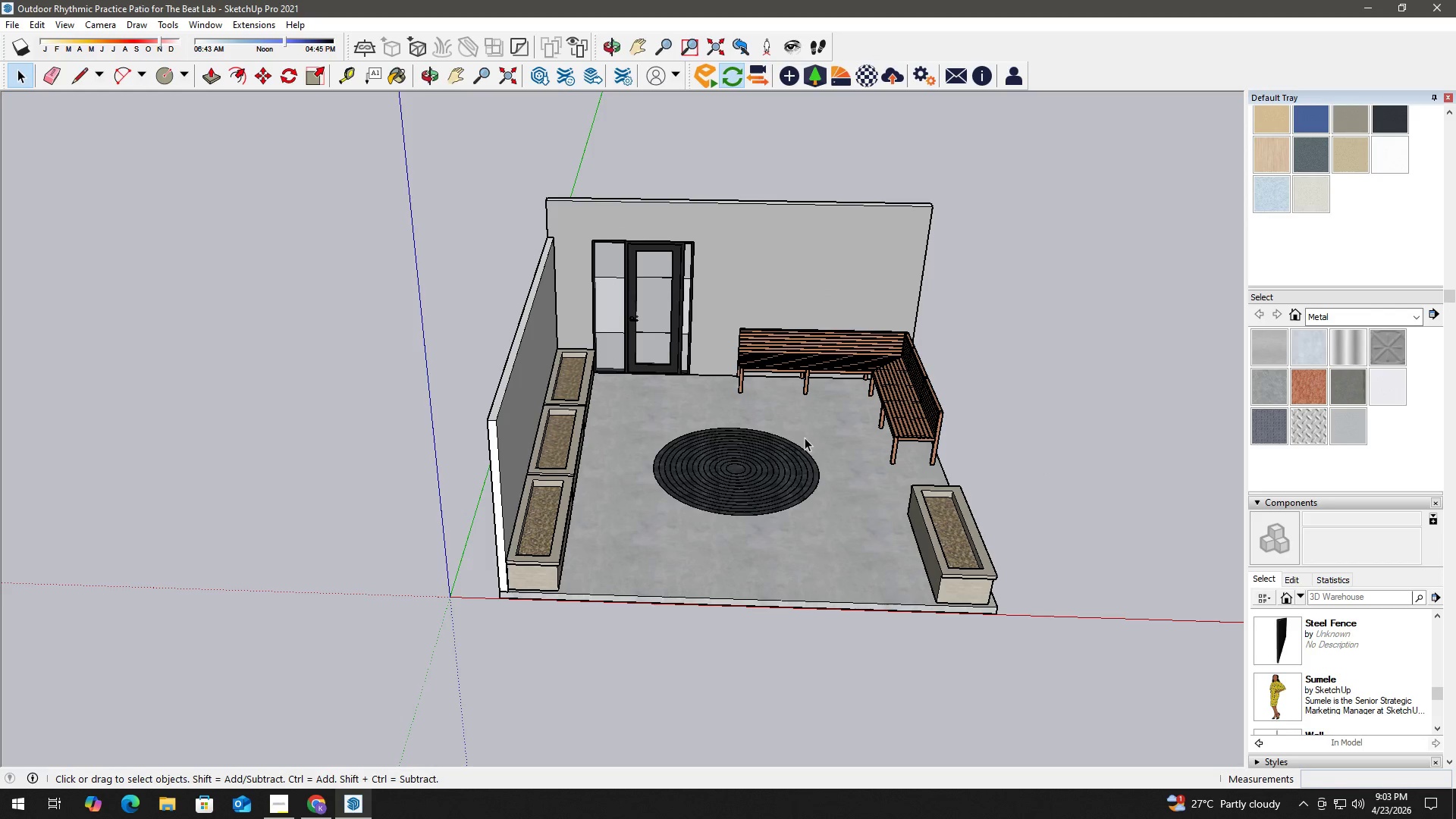 
left_click([767, 469])
 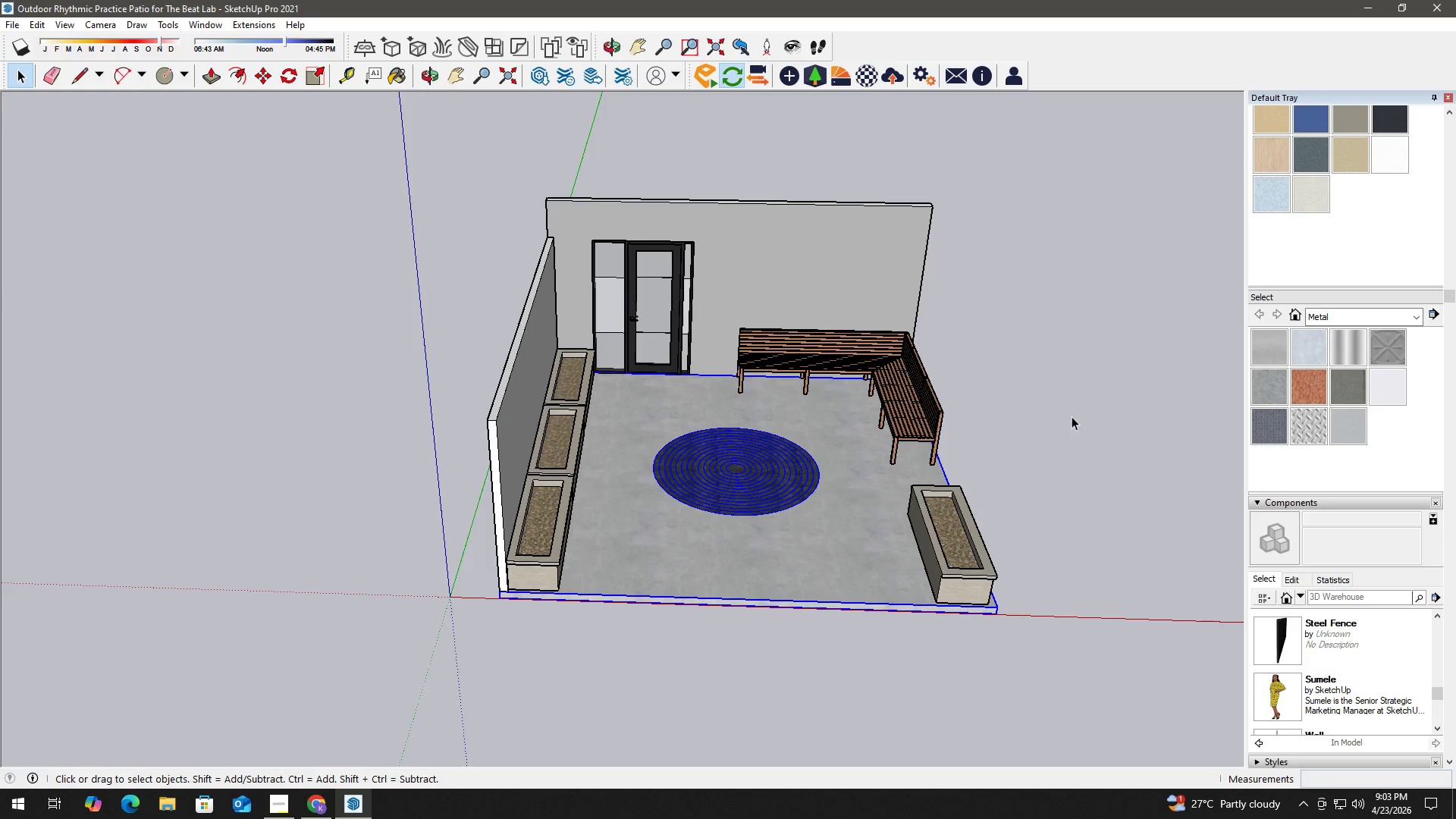 
left_click([1089, 395])
 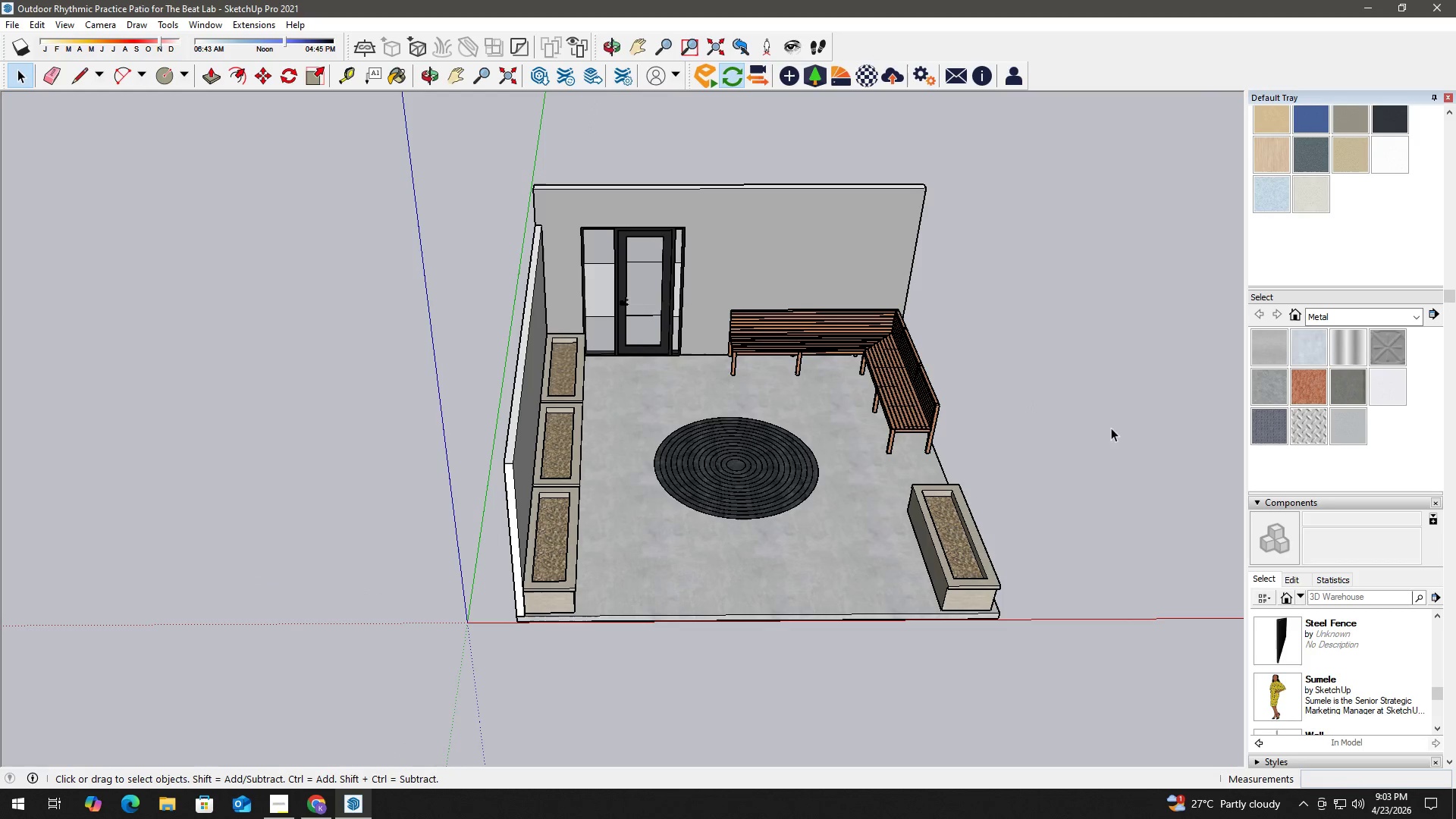 
scroll: coordinate [1338, 214], scroll_direction: up, amount: 8.0
 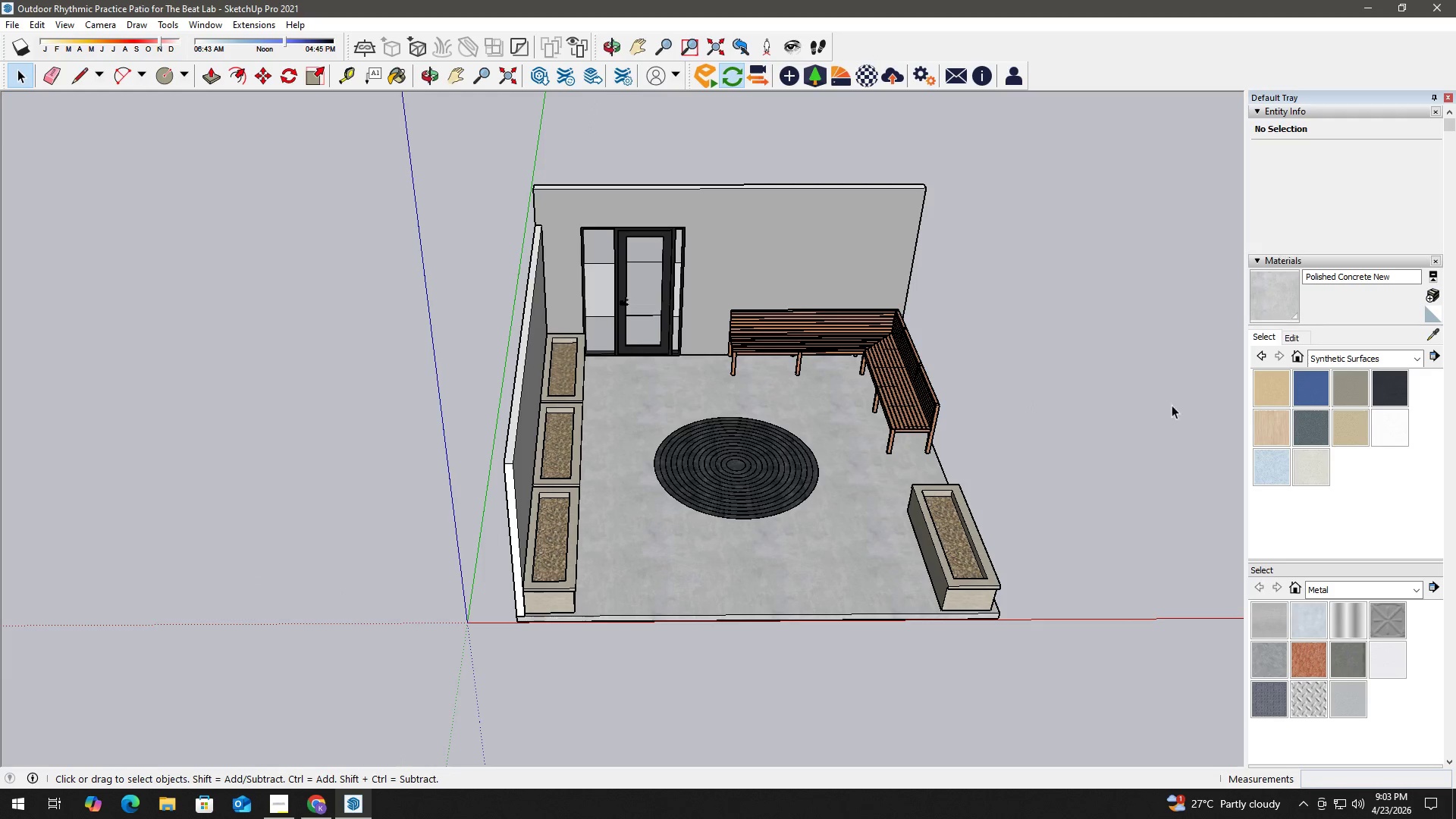 
scroll: coordinate [1359, 434], scroll_direction: down, amount: 10.0
 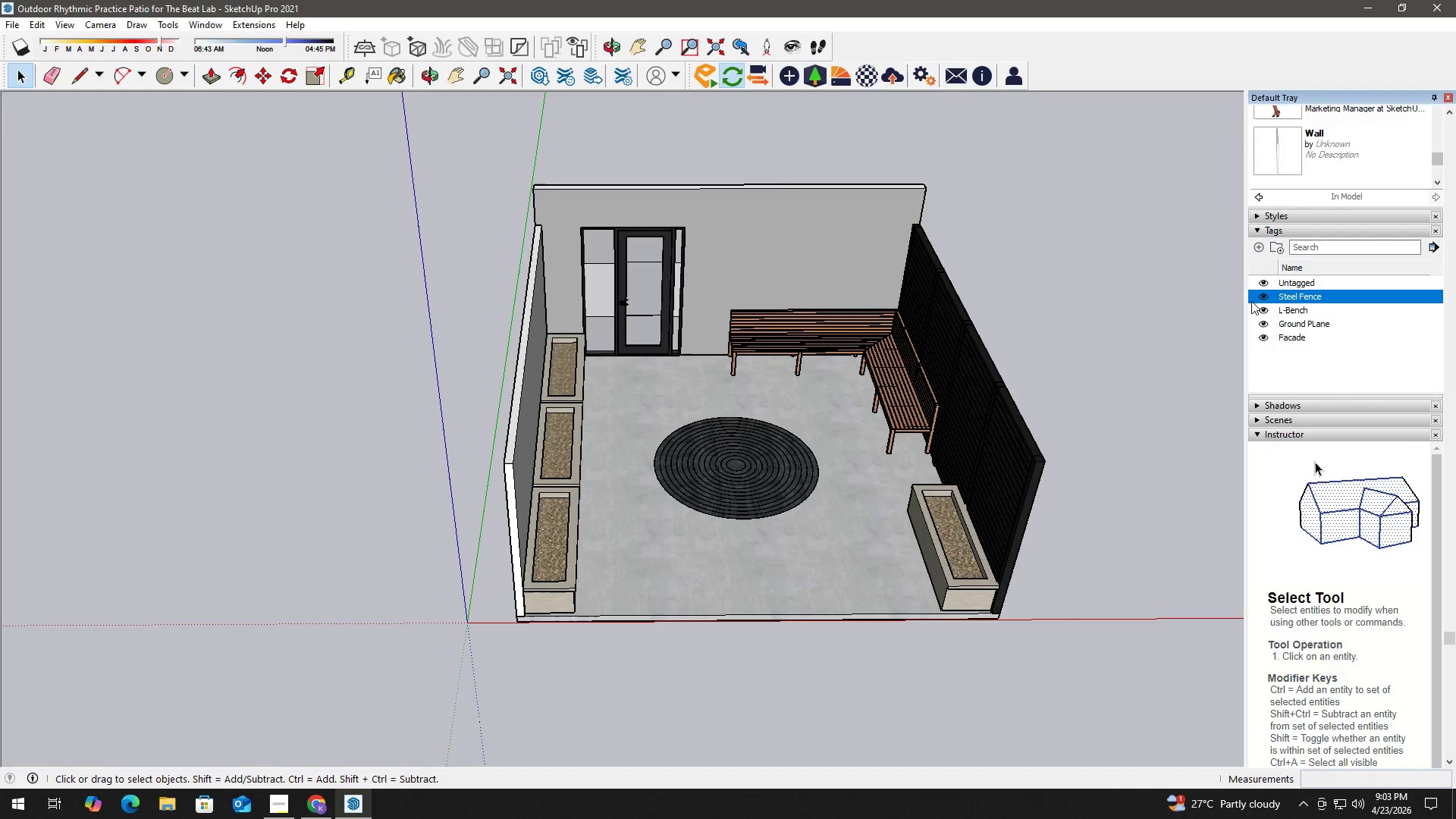 
double_click([1077, 276])
 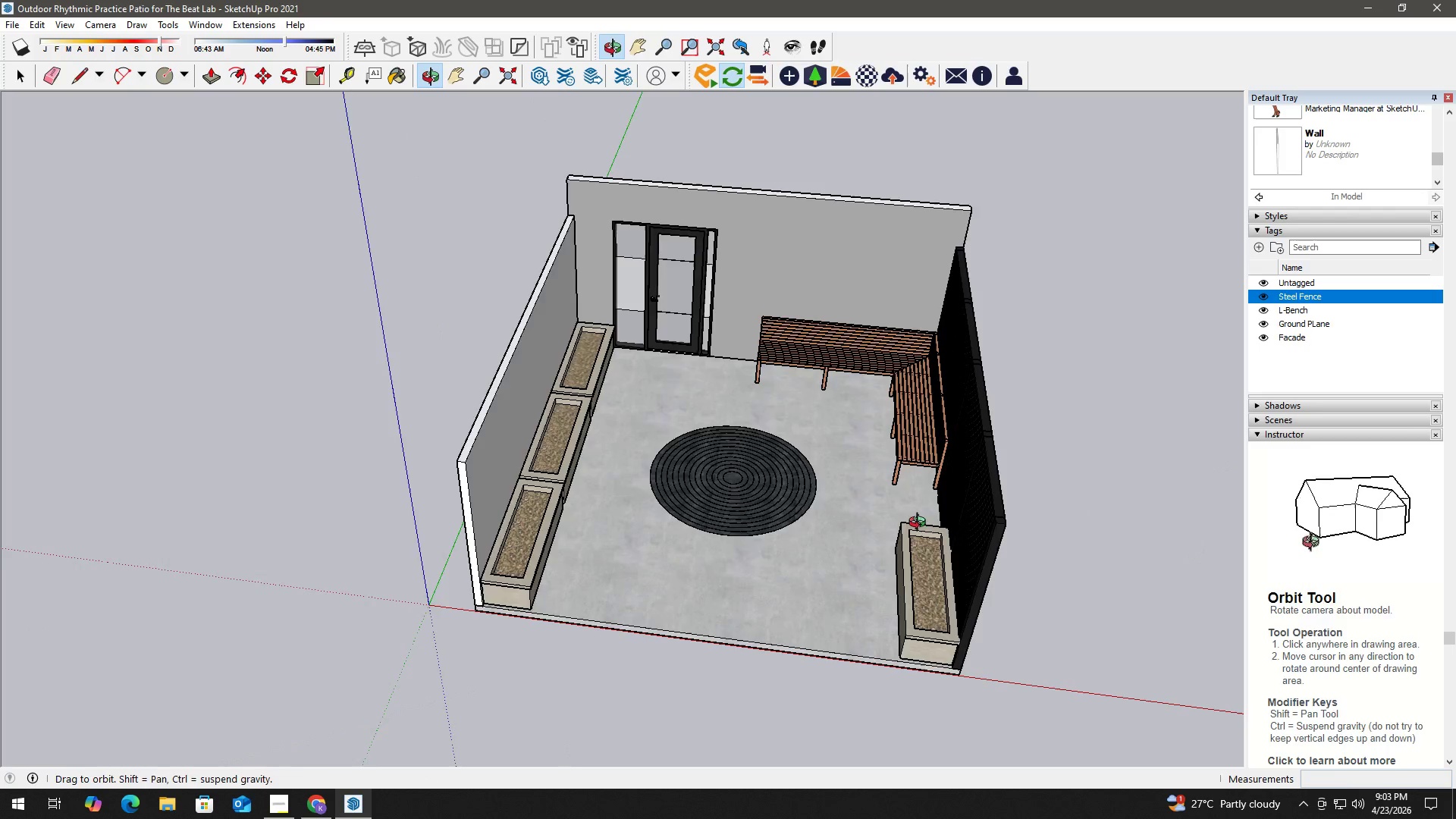 
scroll: coordinate [976, 538], scroll_direction: up, amount: 3.0
 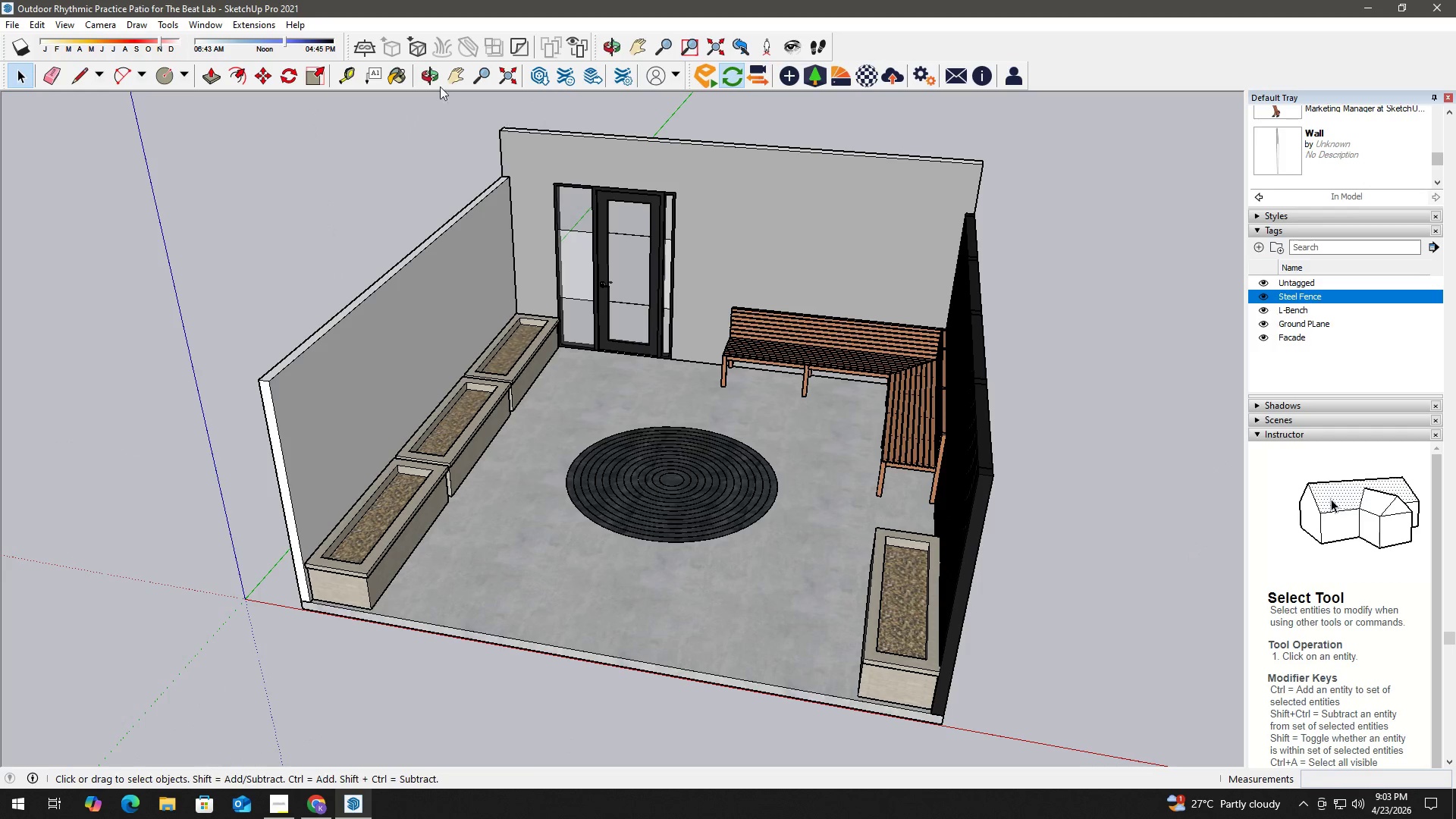 
left_click([241, 27])
 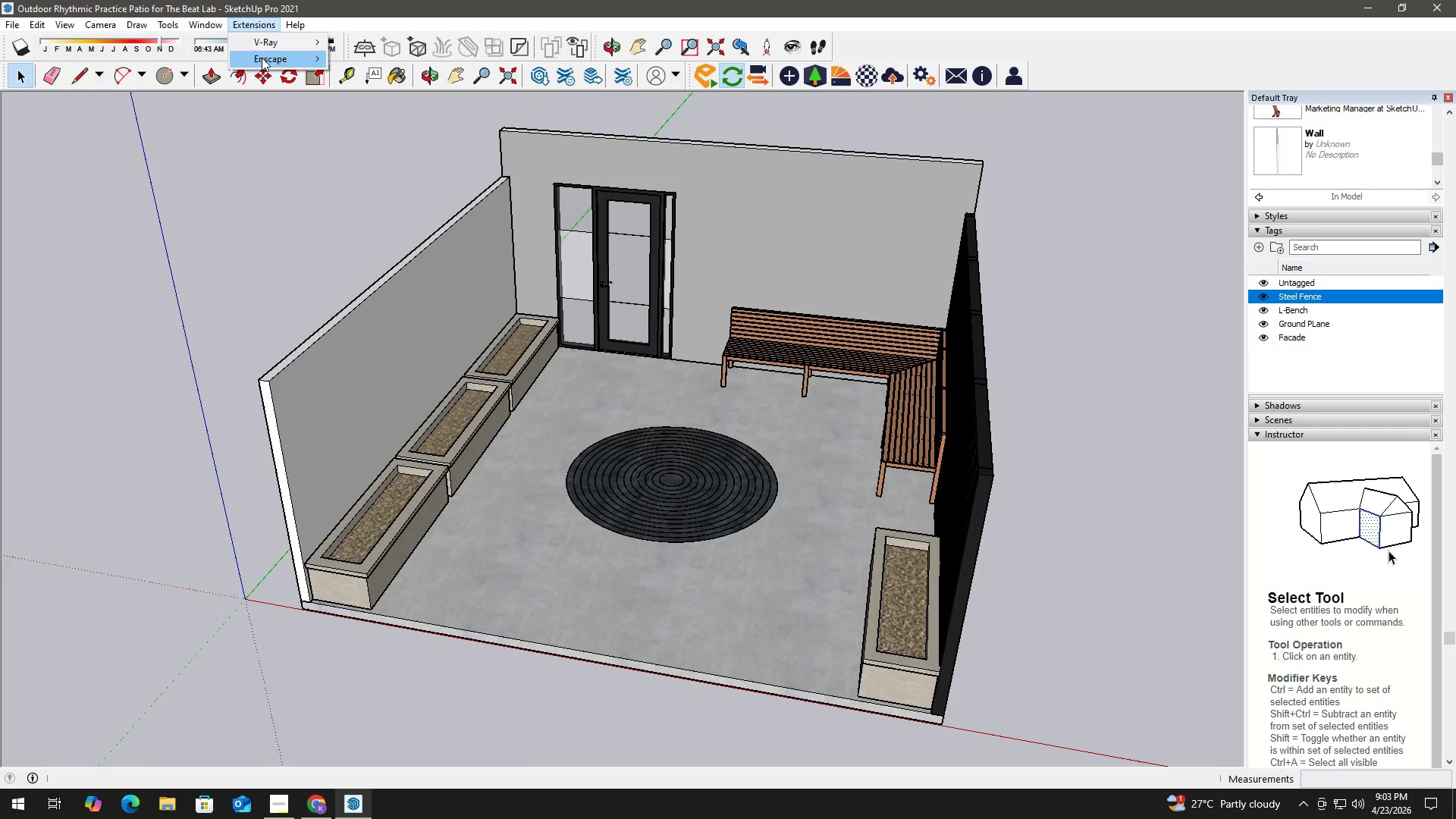 
left_click([262, 58])
 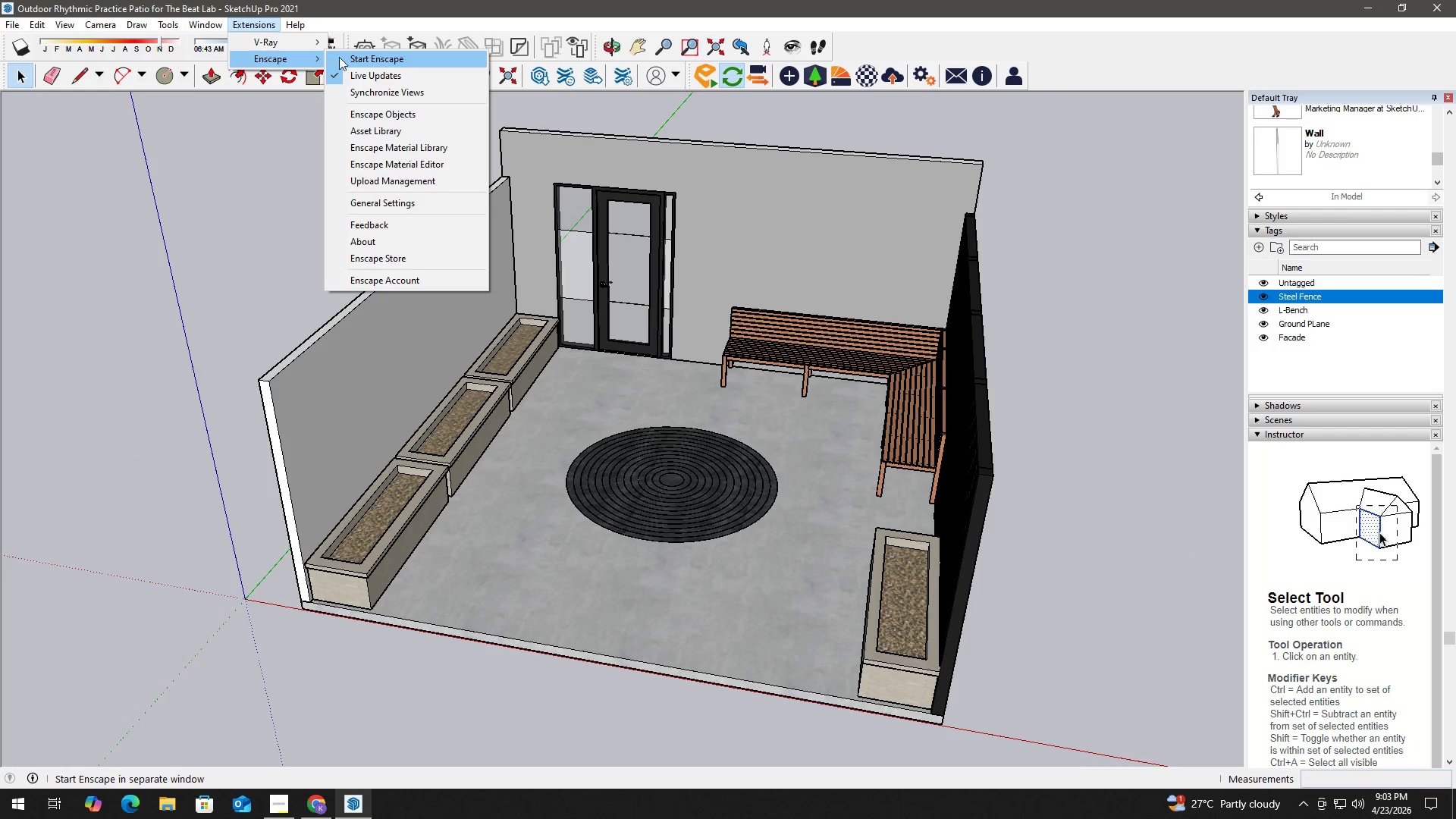 
left_click([344, 56])
 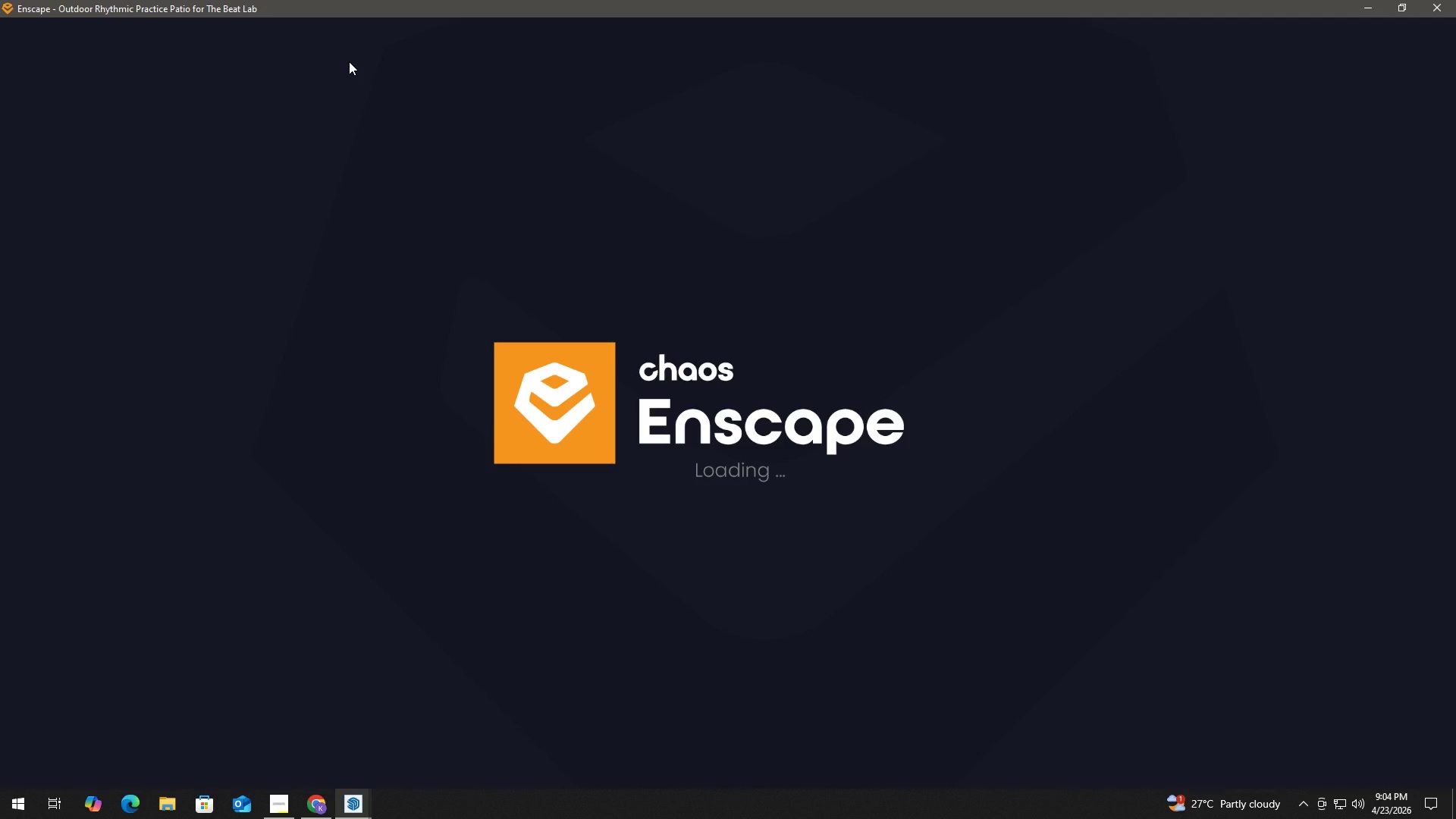 
wait(17.44)
 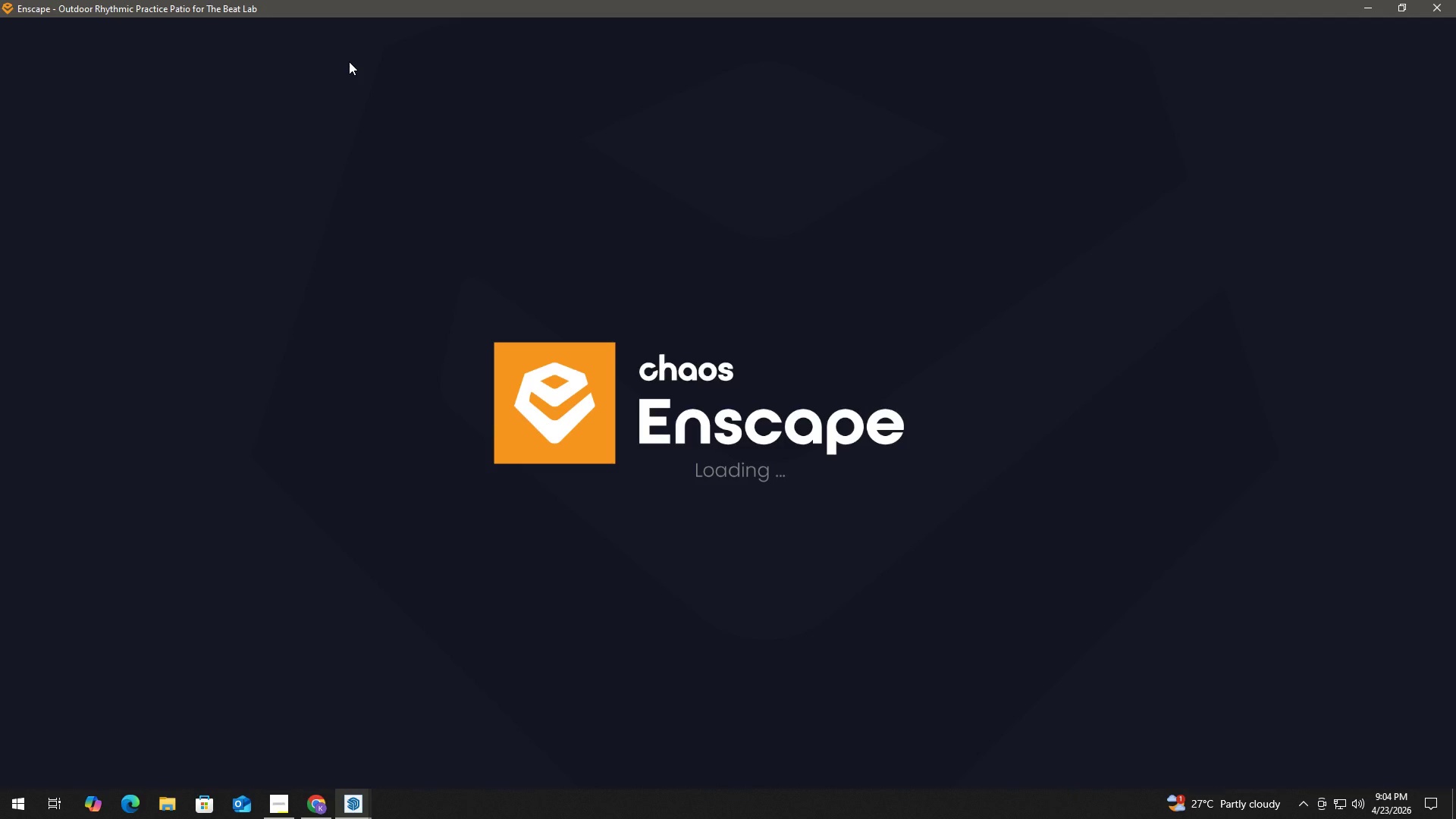 
scroll: coordinate [786, 560], scroll_direction: up, amount: 18.0
 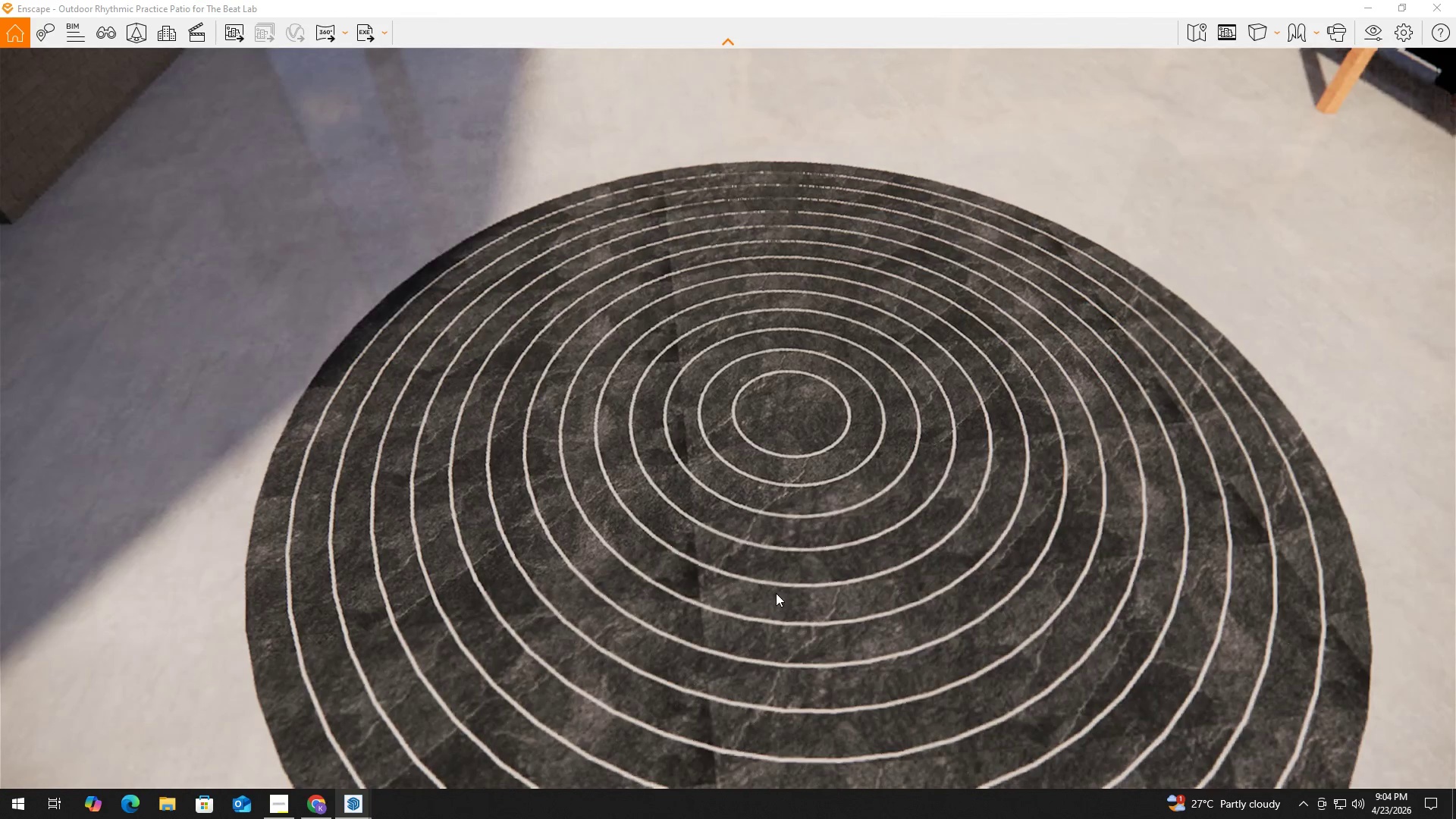 
key(Alt+Tab)
 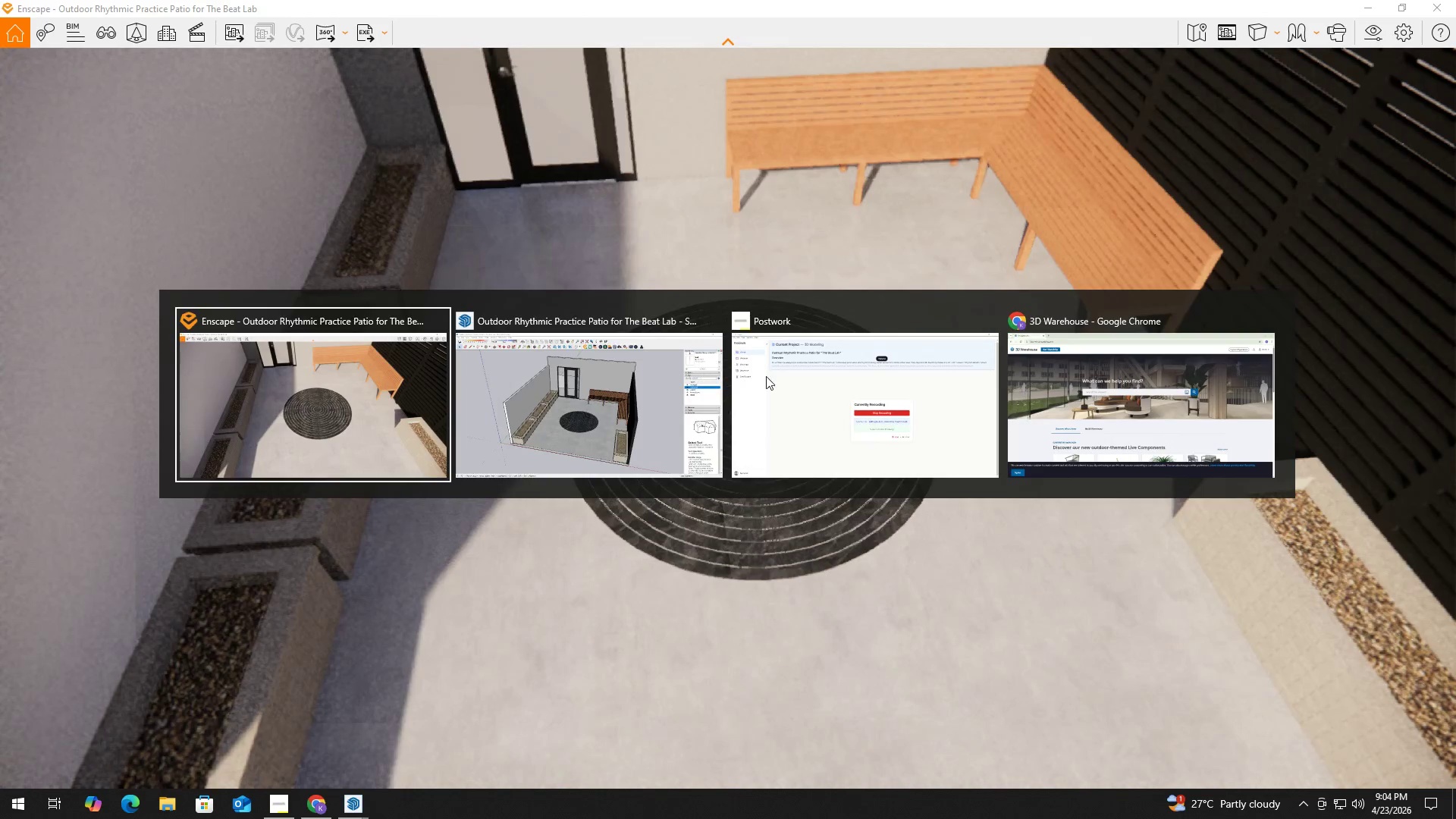 
scroll: coordinate [704, 471], scroll_direction: down, amount: 5.0
 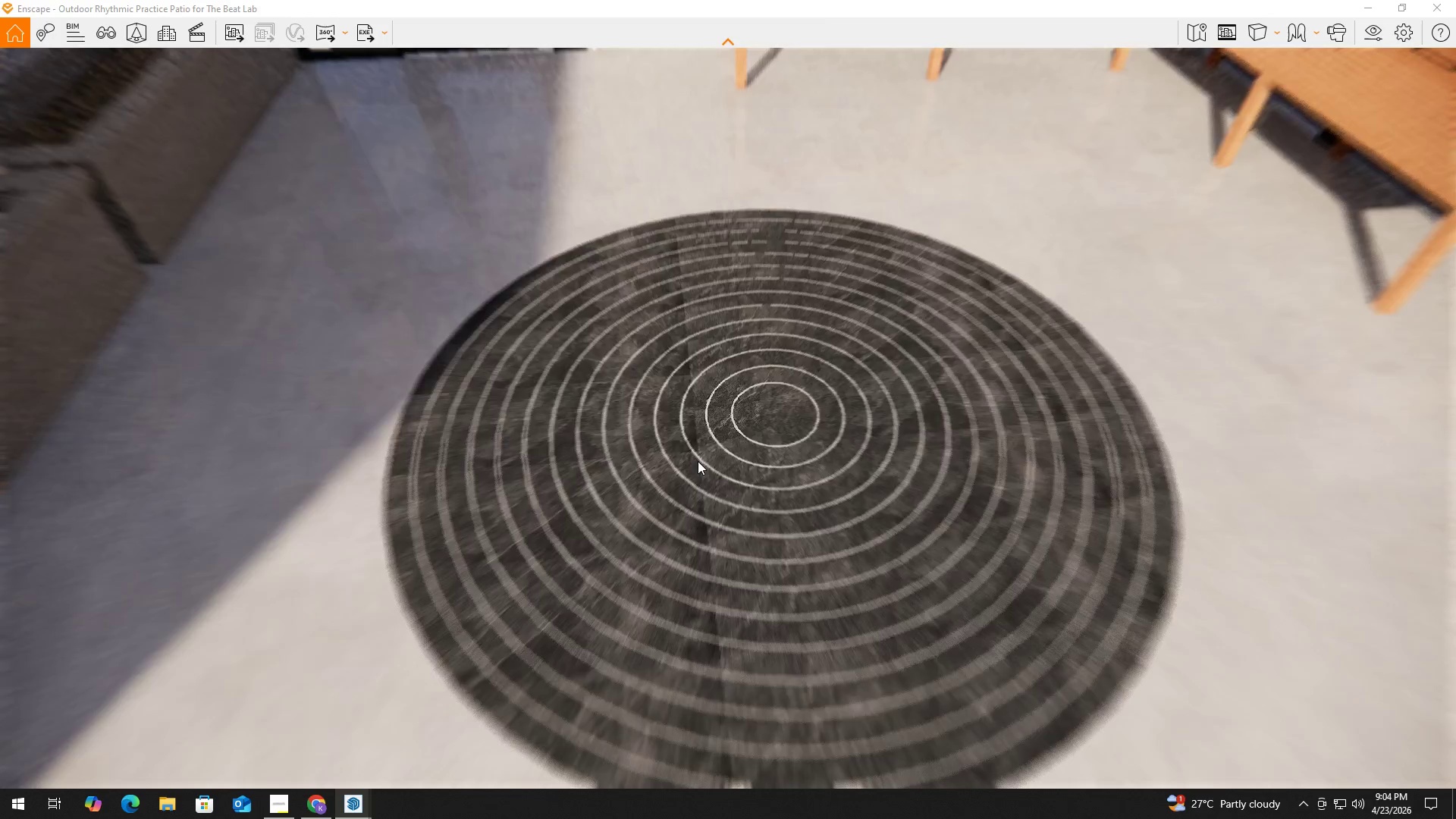 
left_click([580, 383])
 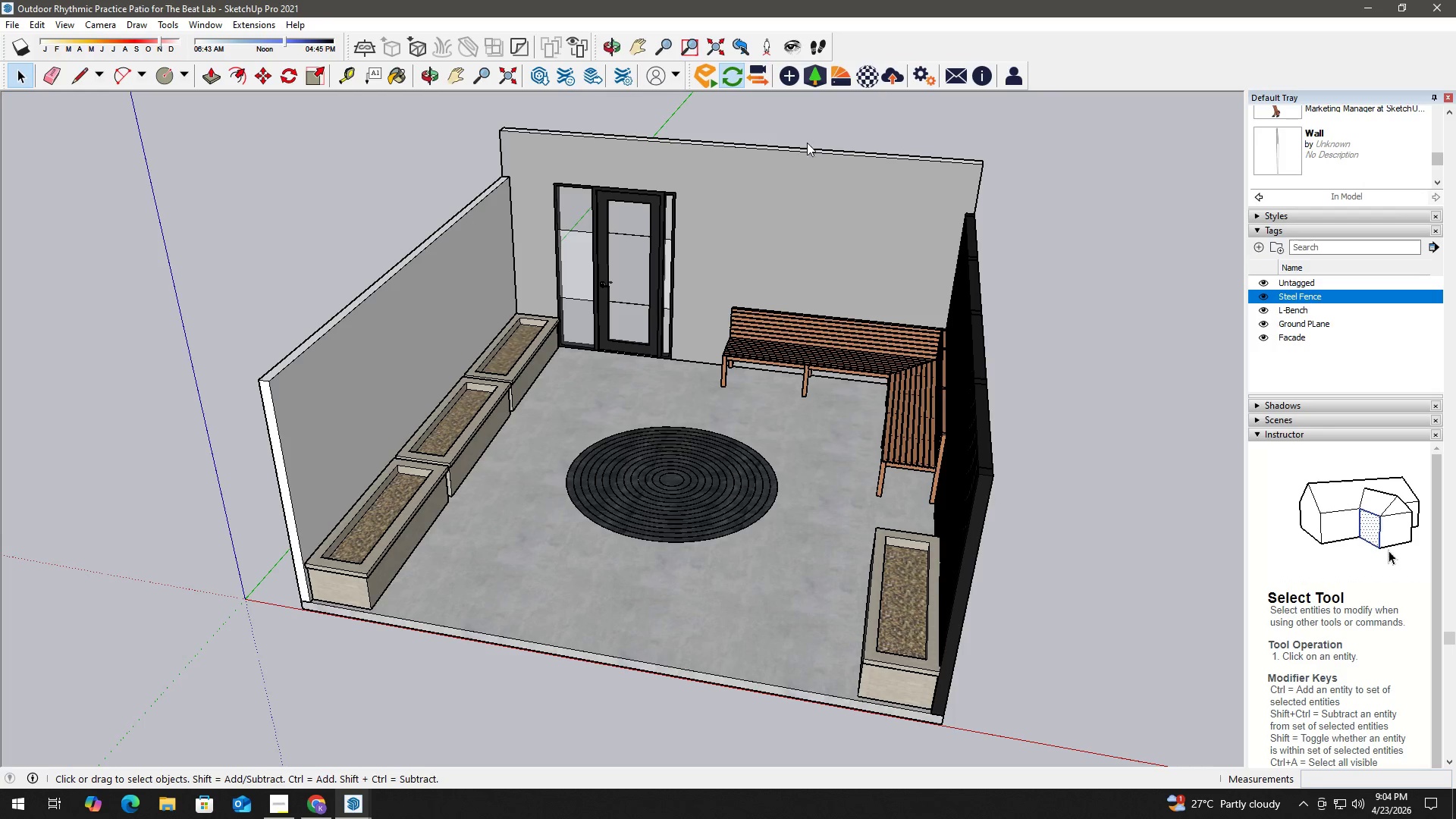 
left_click([865, 72])
 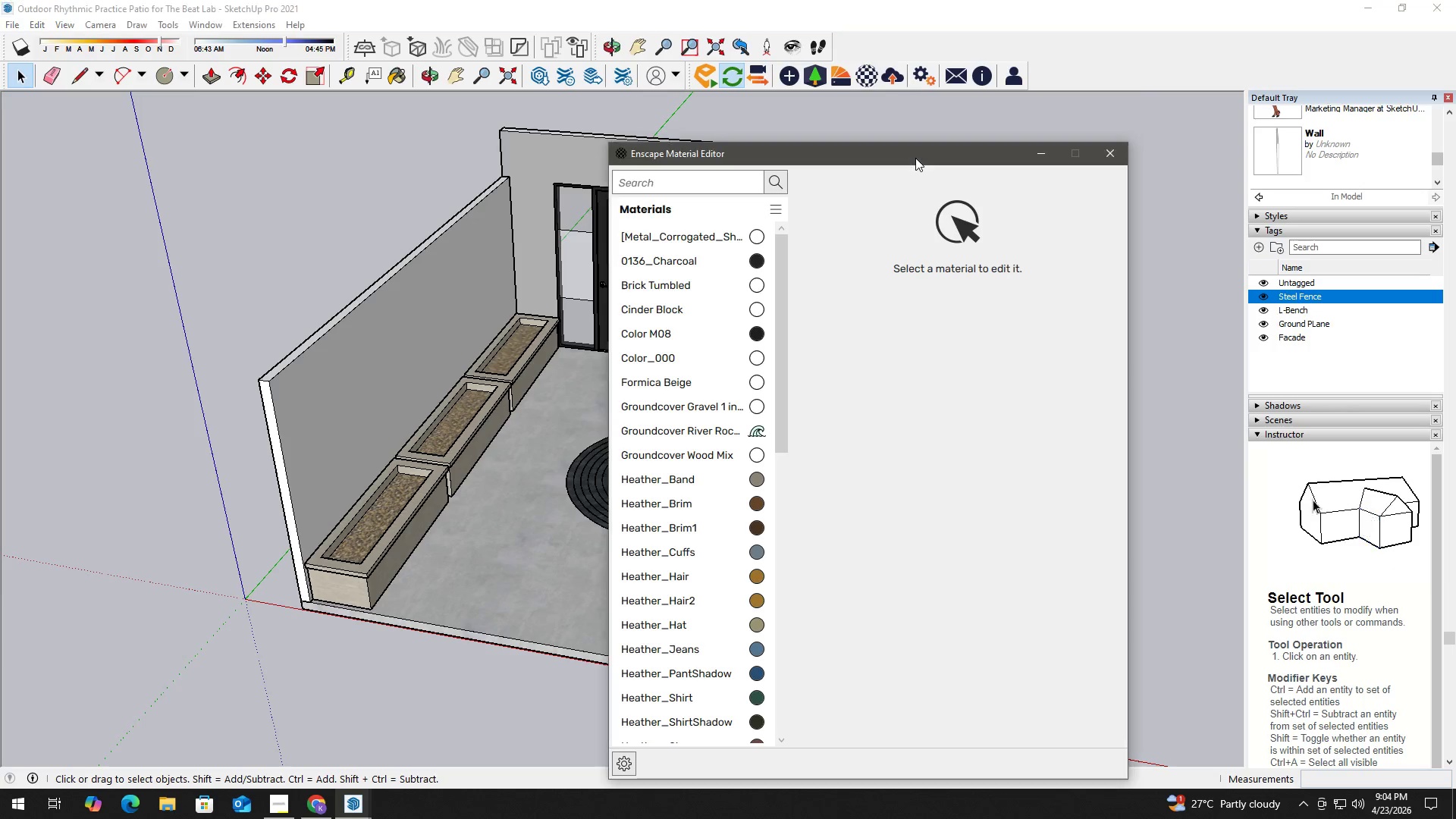 
left_click_drag(start_coordinate=[934, 153], to_coordinate=[473, 135])
 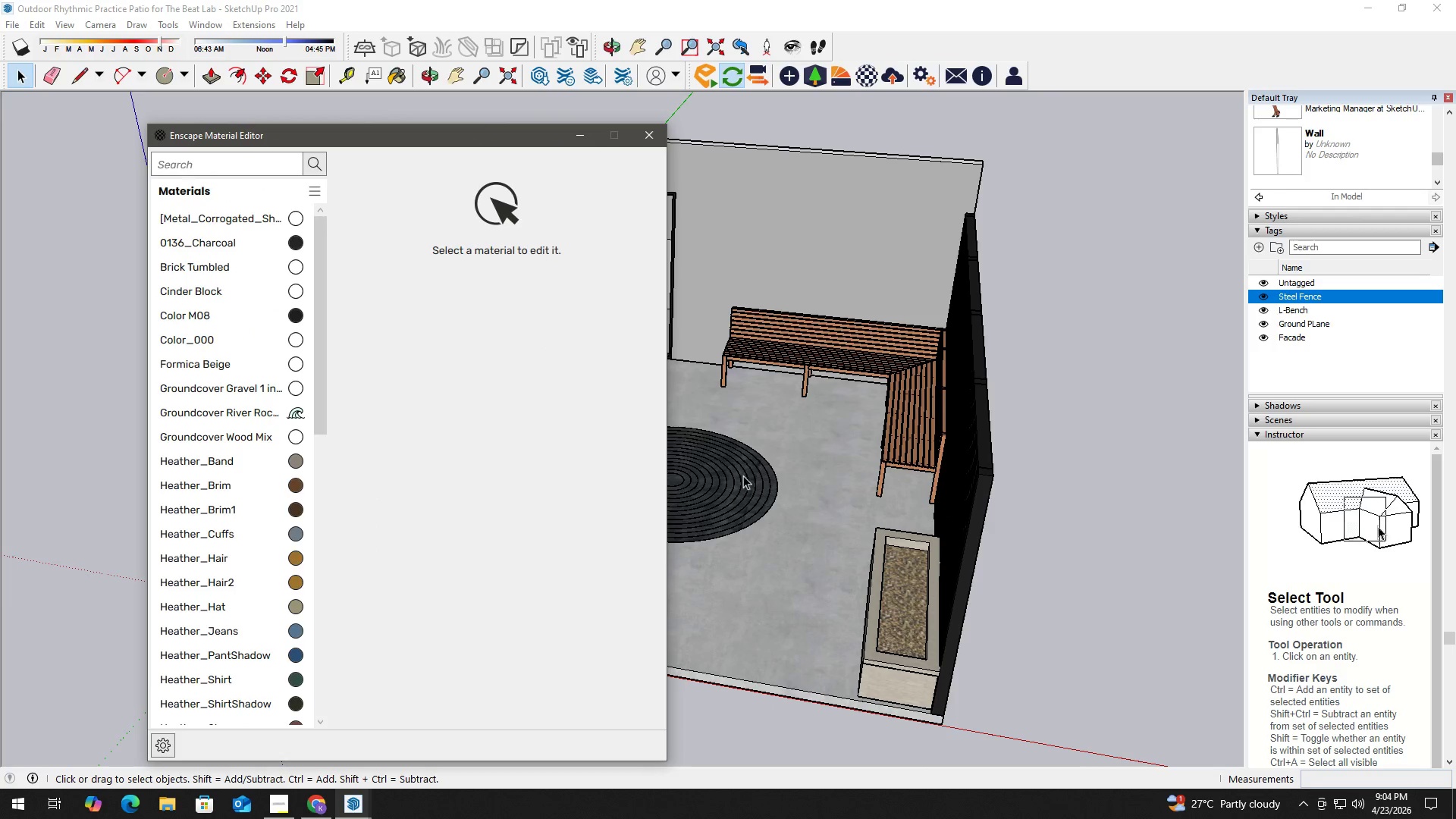 
left_click([797, 441])
 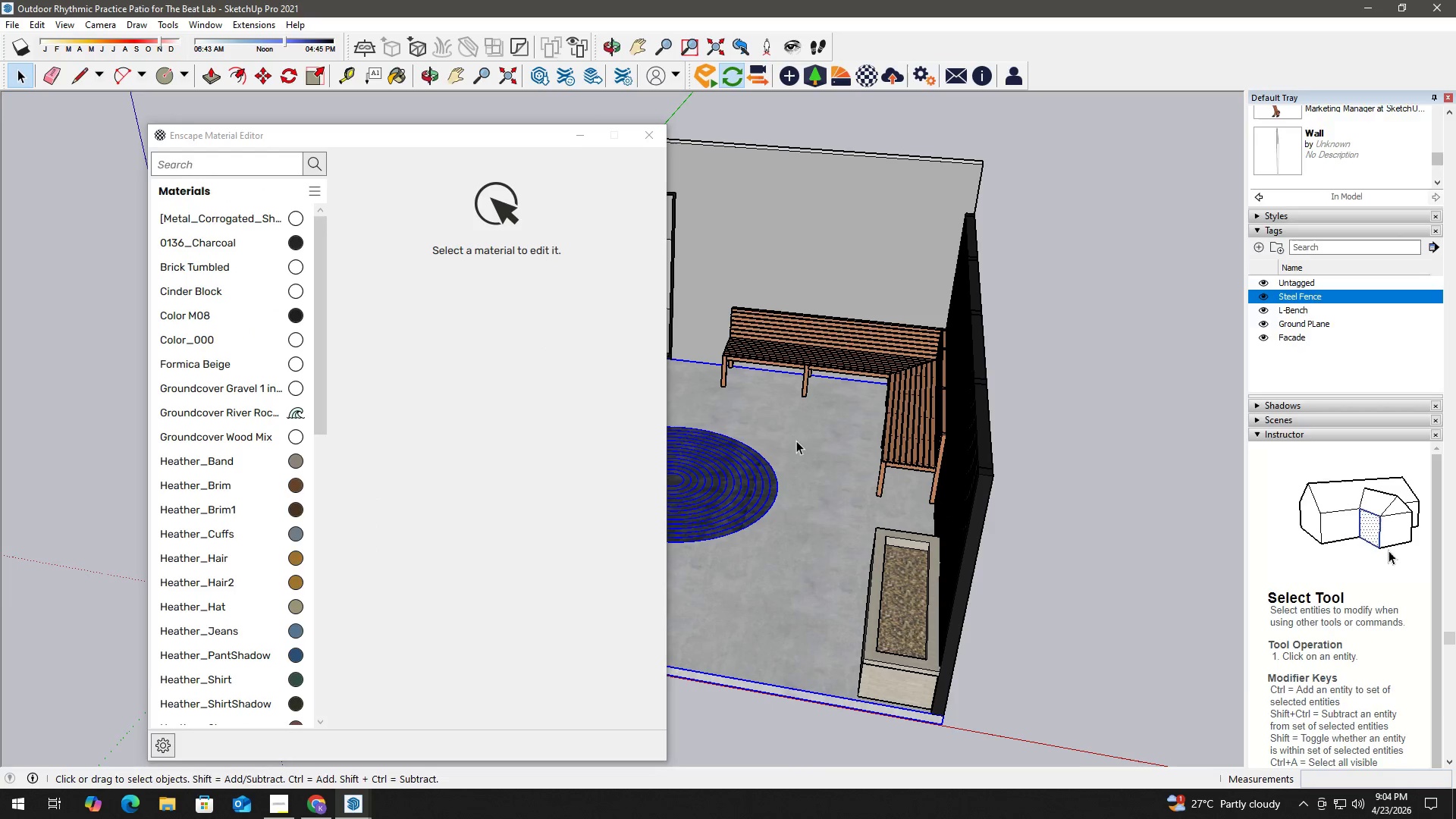 
key(B)
 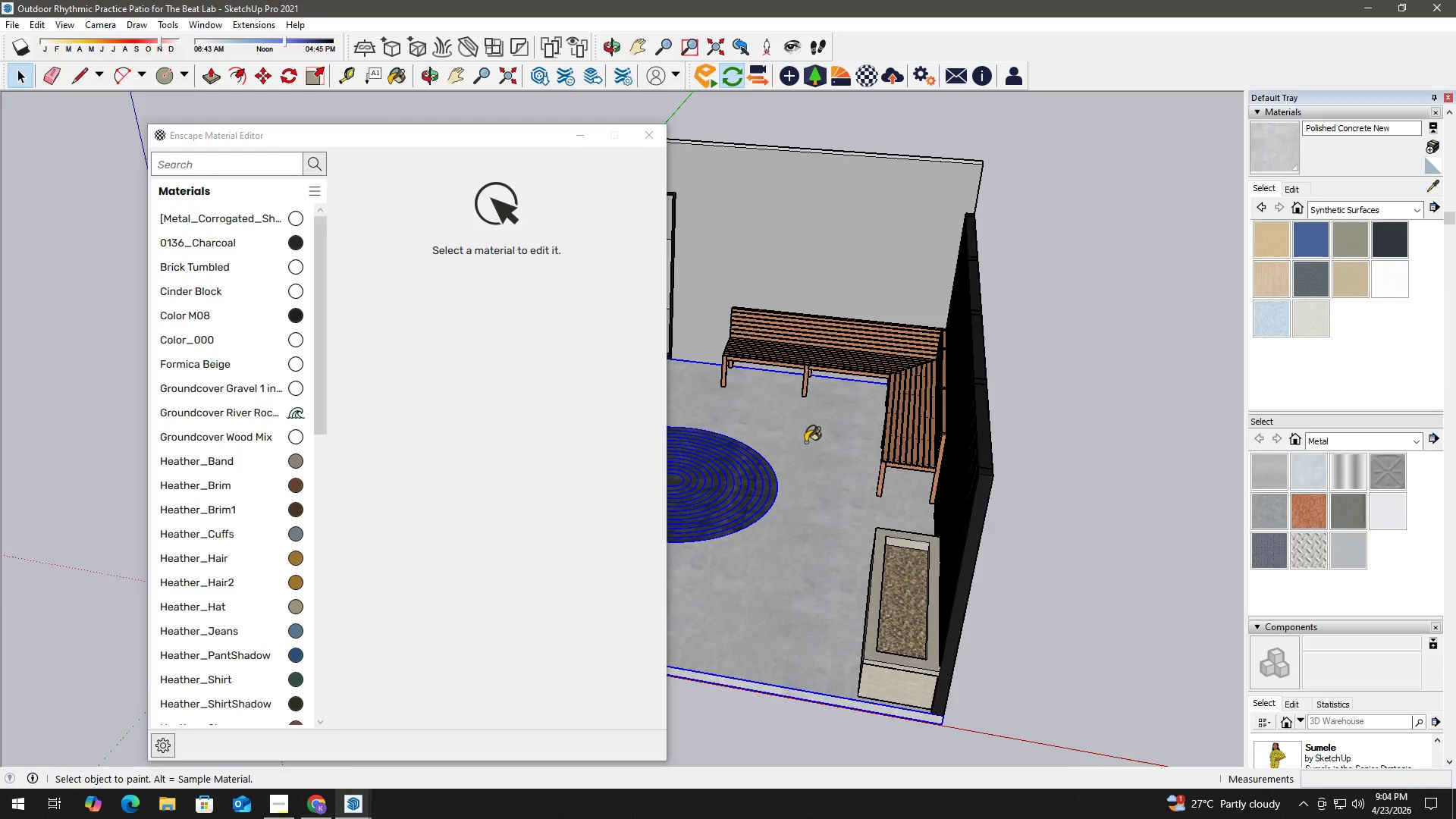 
hold_key(key=AltLeft, duration=0.38)
left_click([821, 441])
 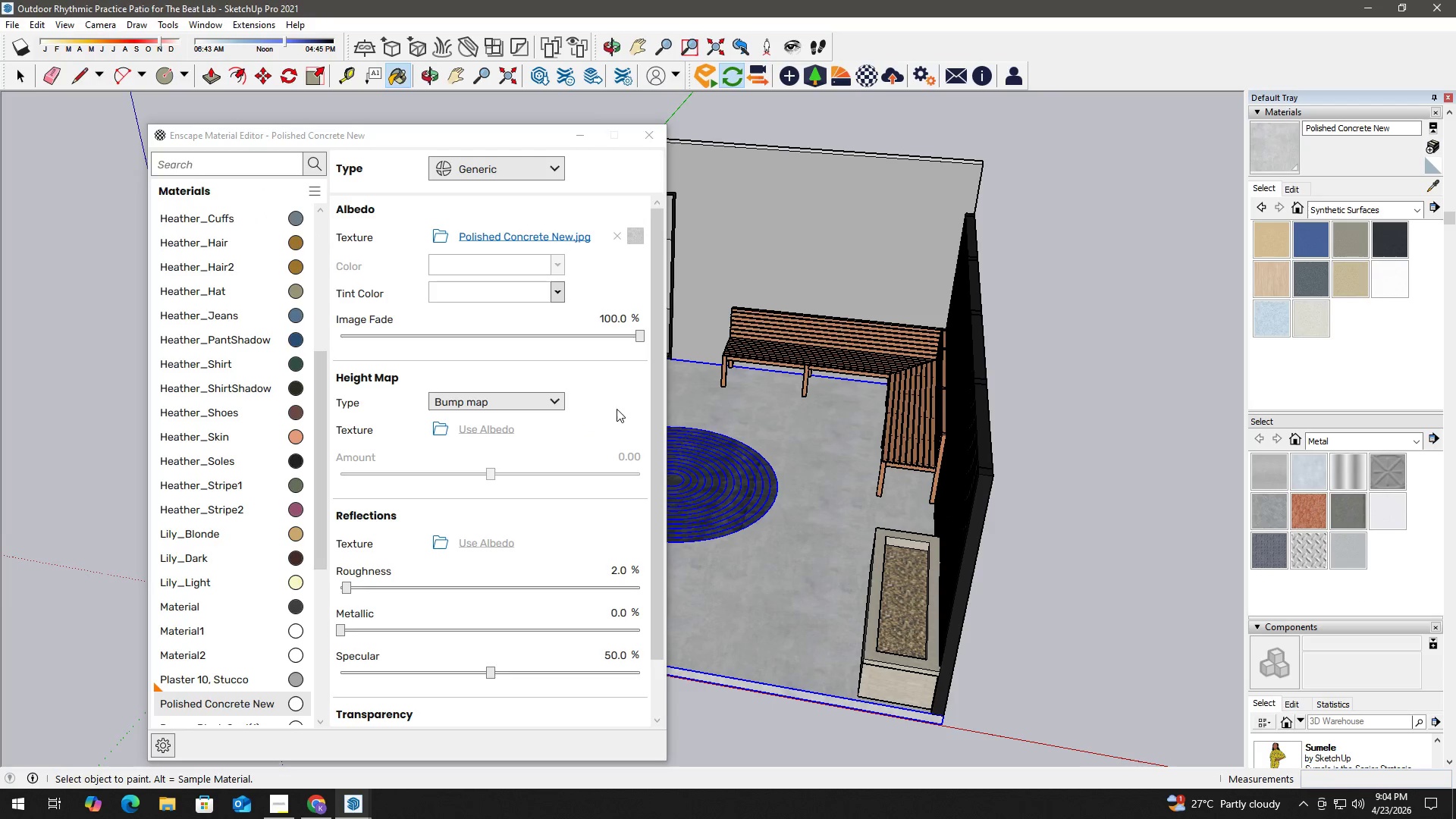 
double_click([500, 436])
 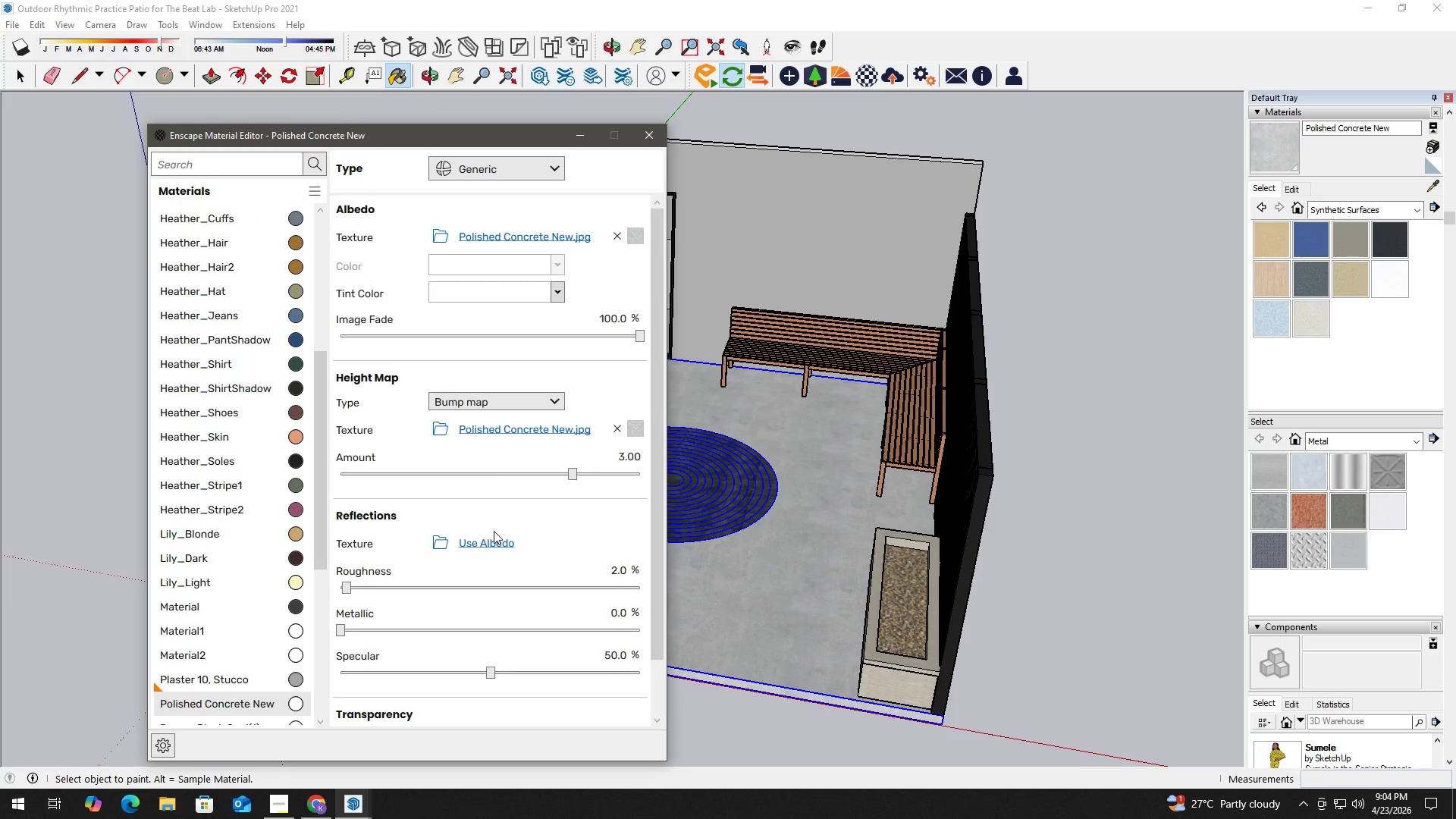 
left_click([493, 538])
 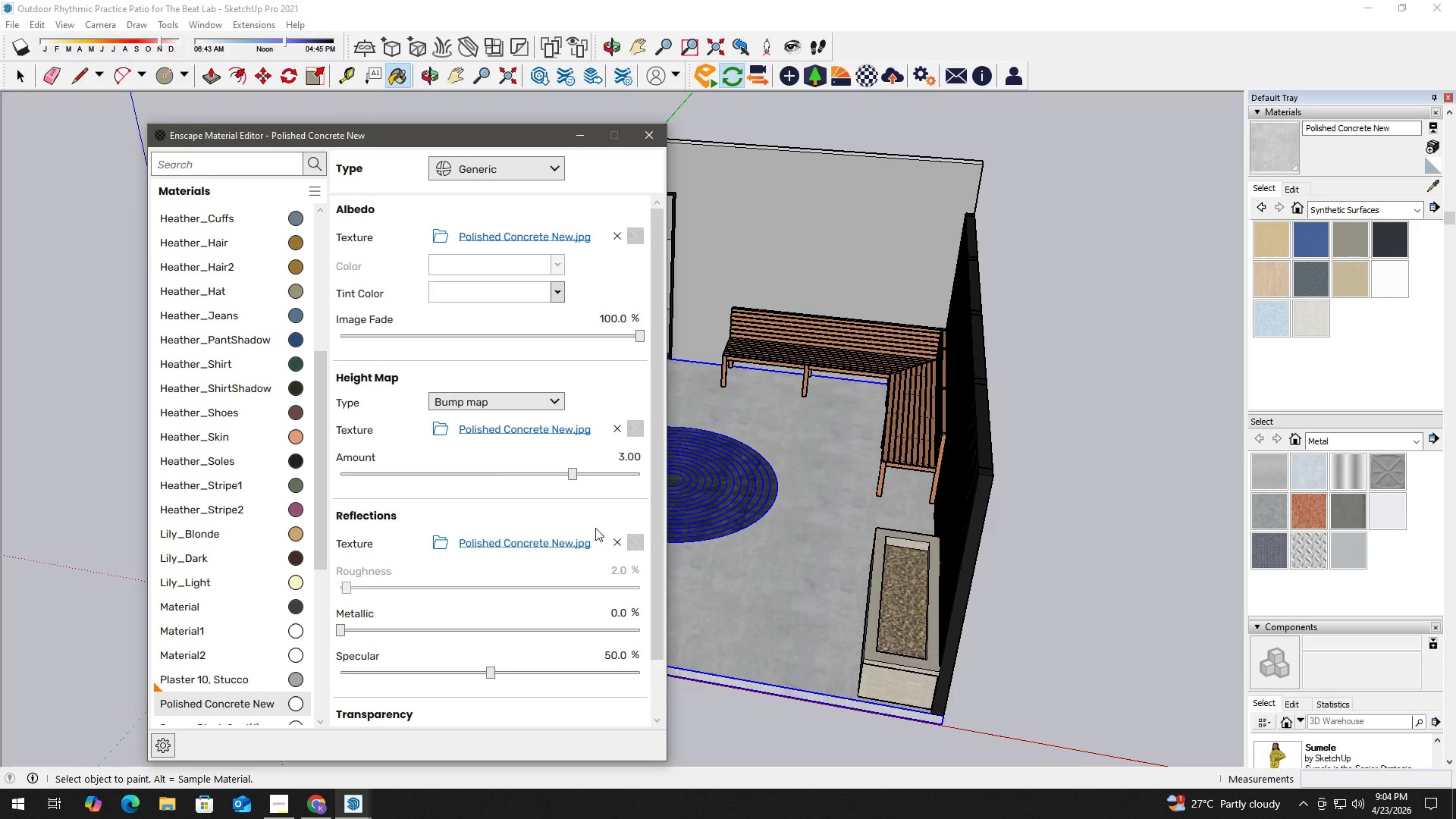 
key(Alt+Tab)
 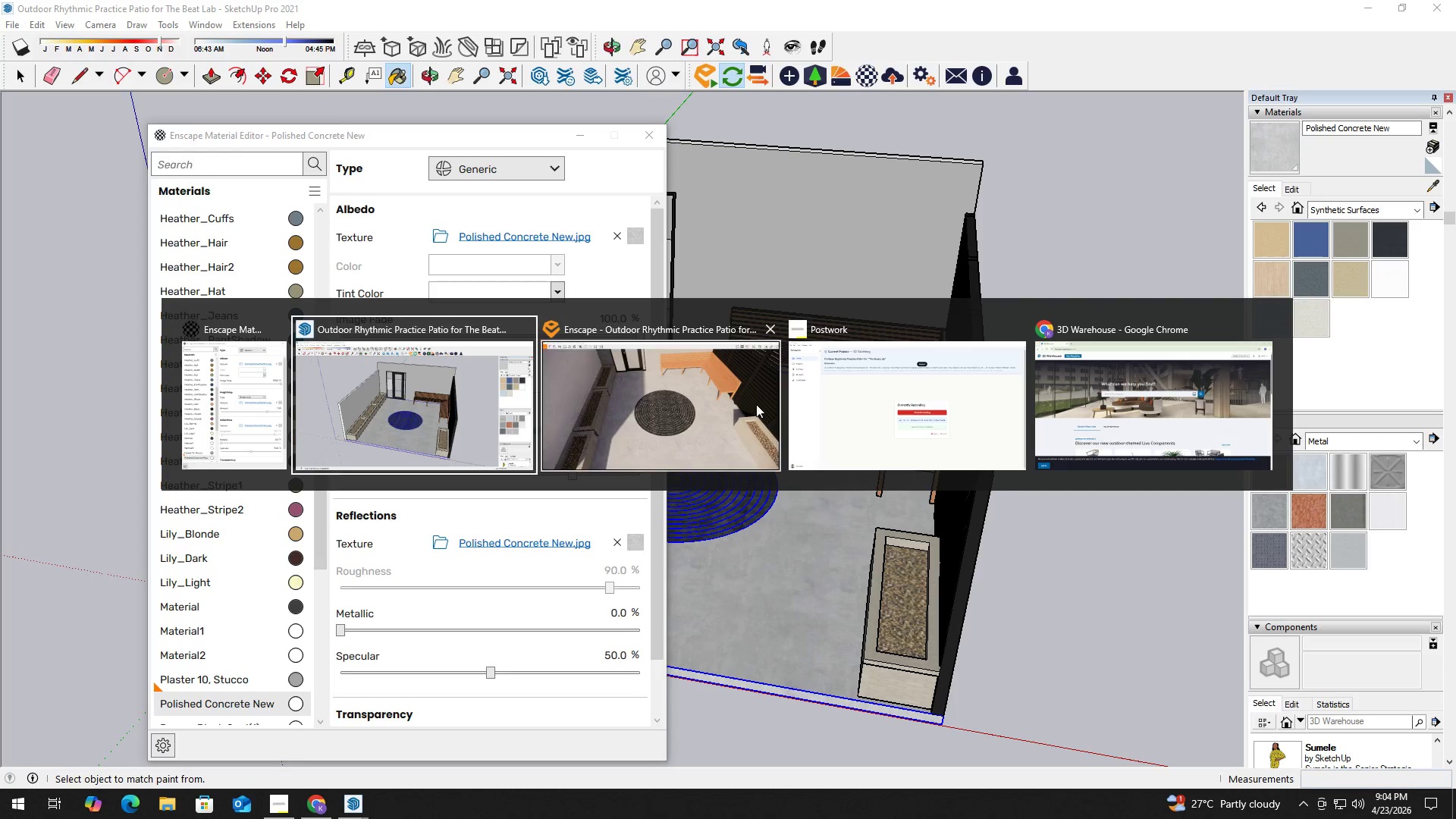 
left_click([696, 409])
 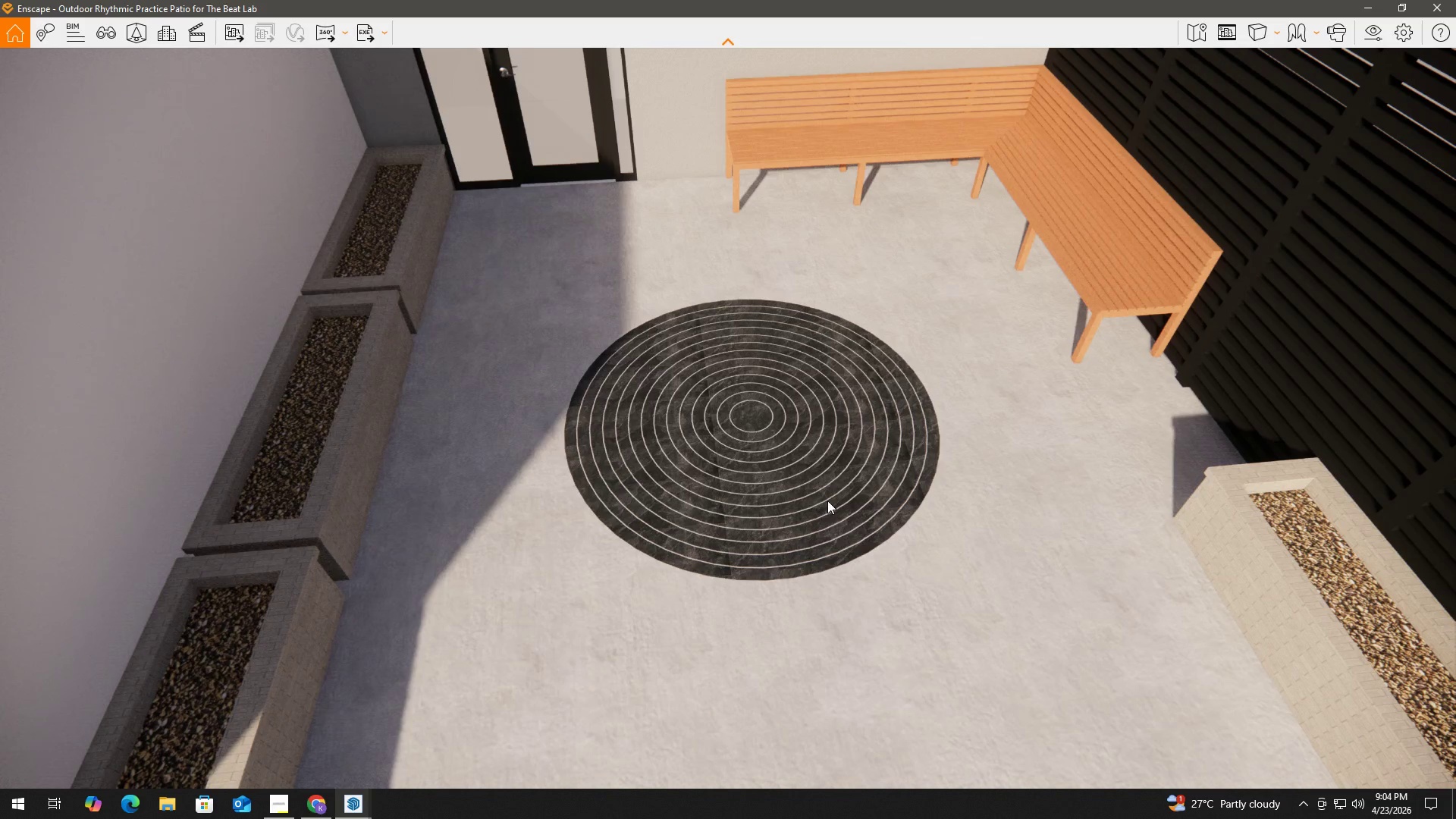 
scroll: coordinate [818, 504], scroll_direction: up, amount: 2.0
 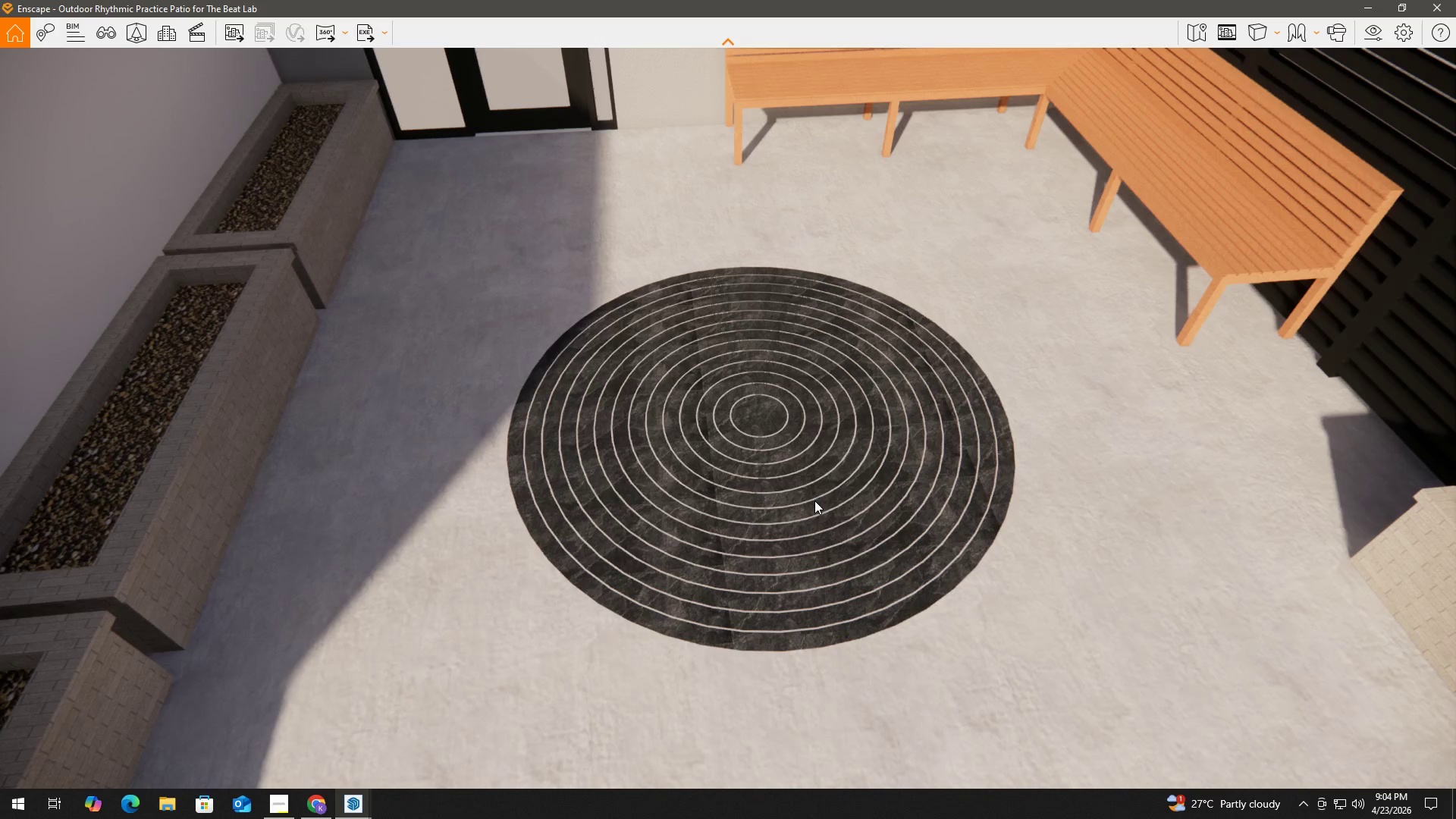 
key(Alt+Tab)
 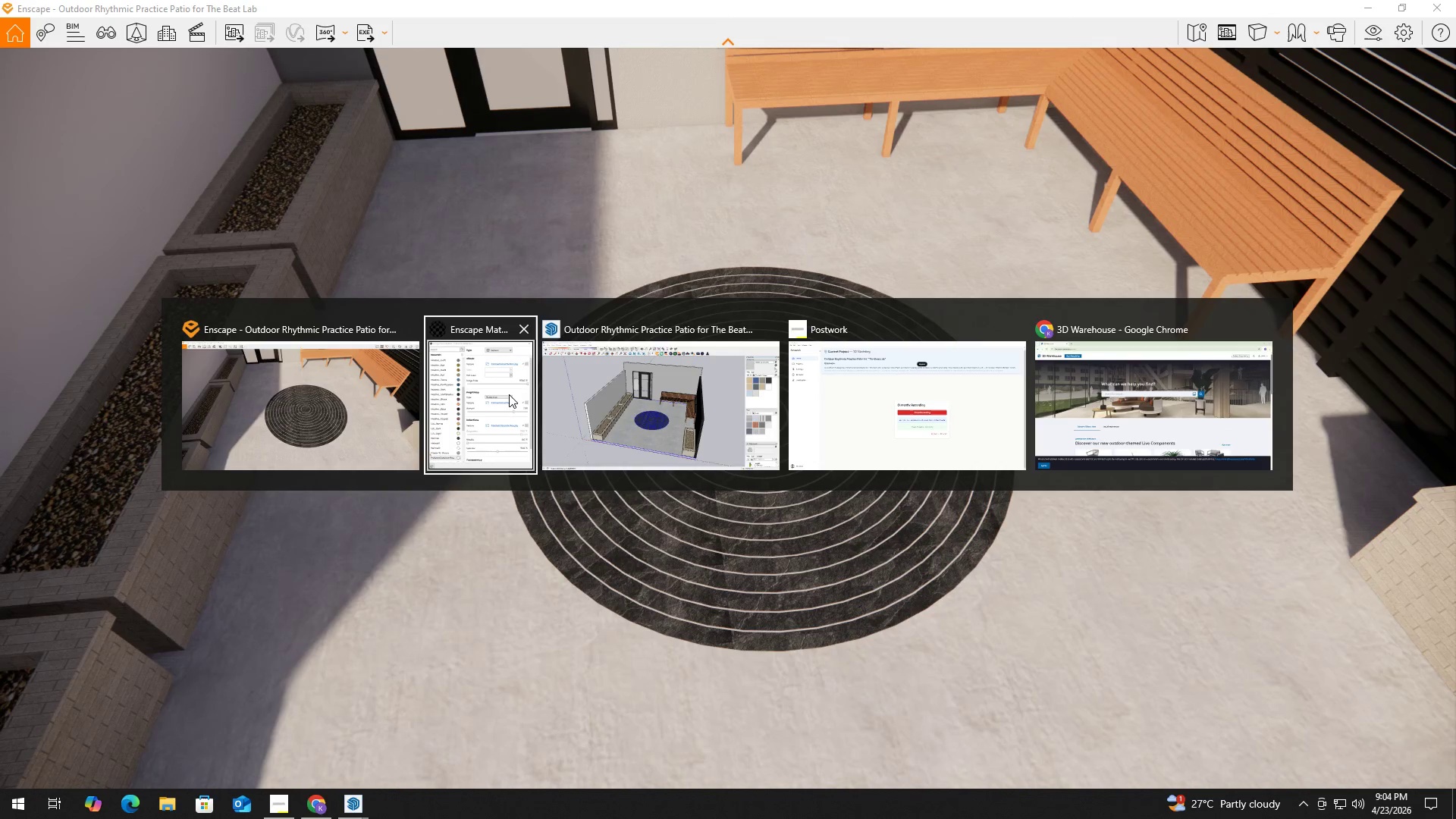 
left_click([626, 404])
 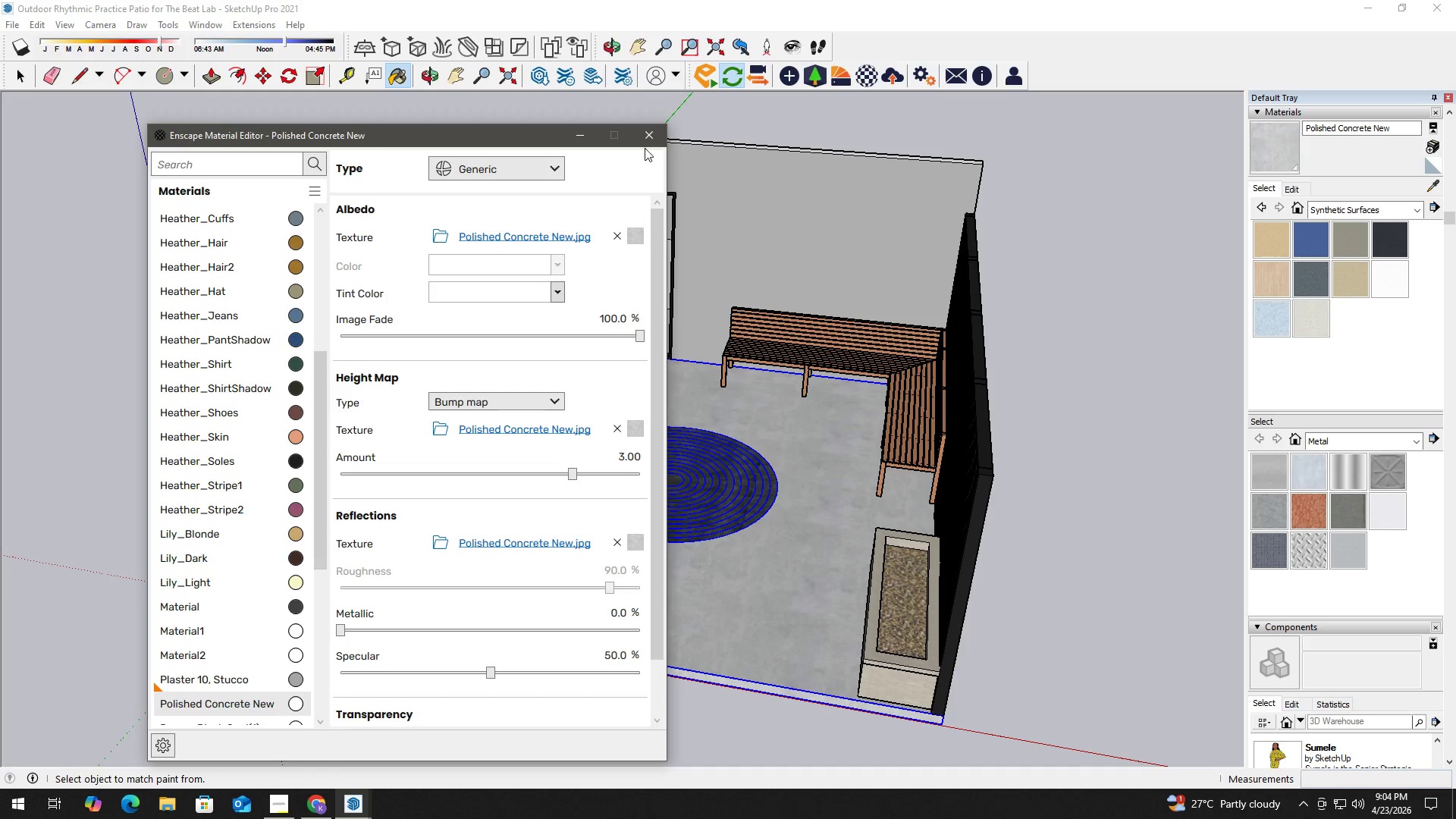 
left_click([776, 418])
 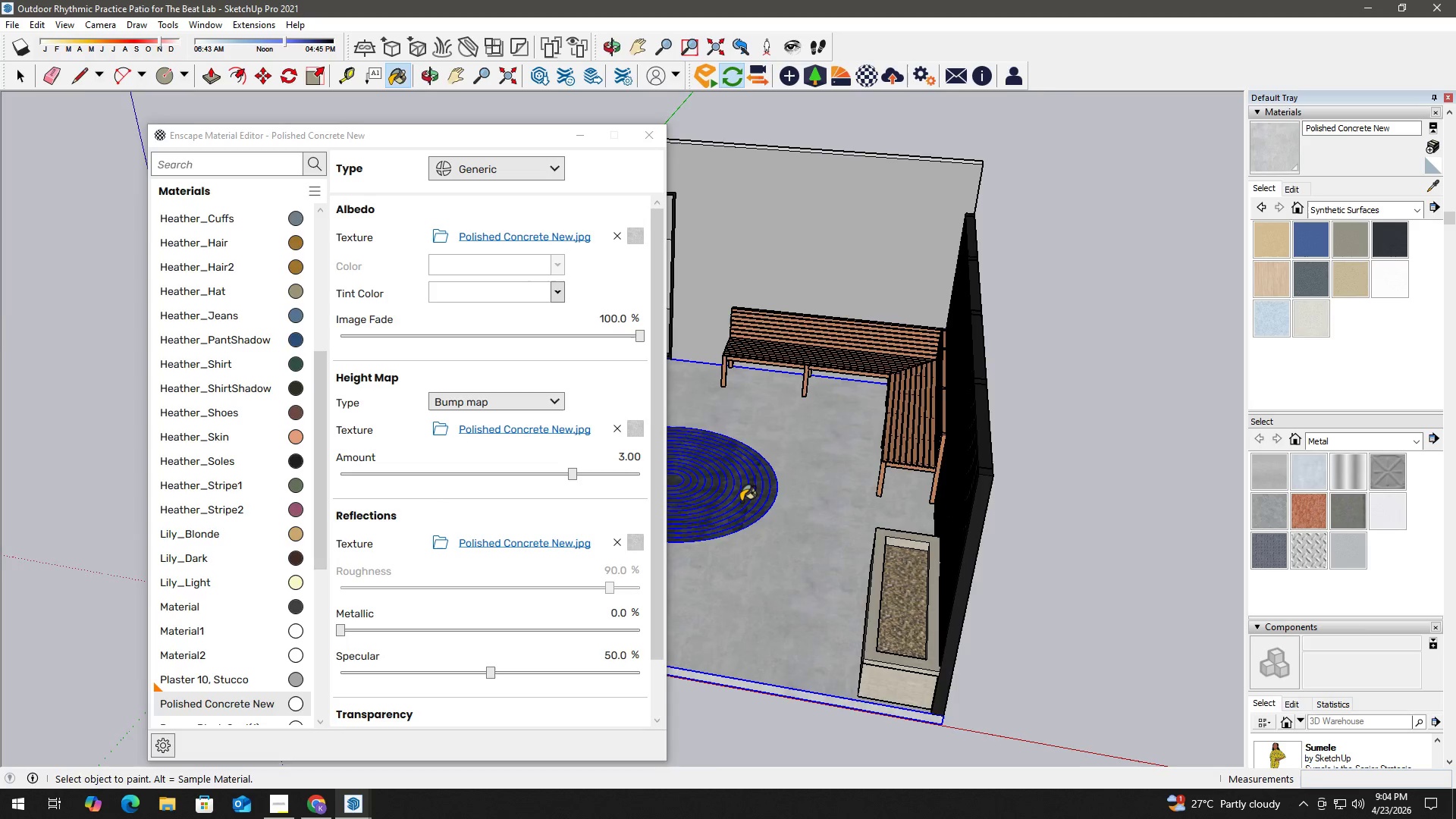 
key(B)
 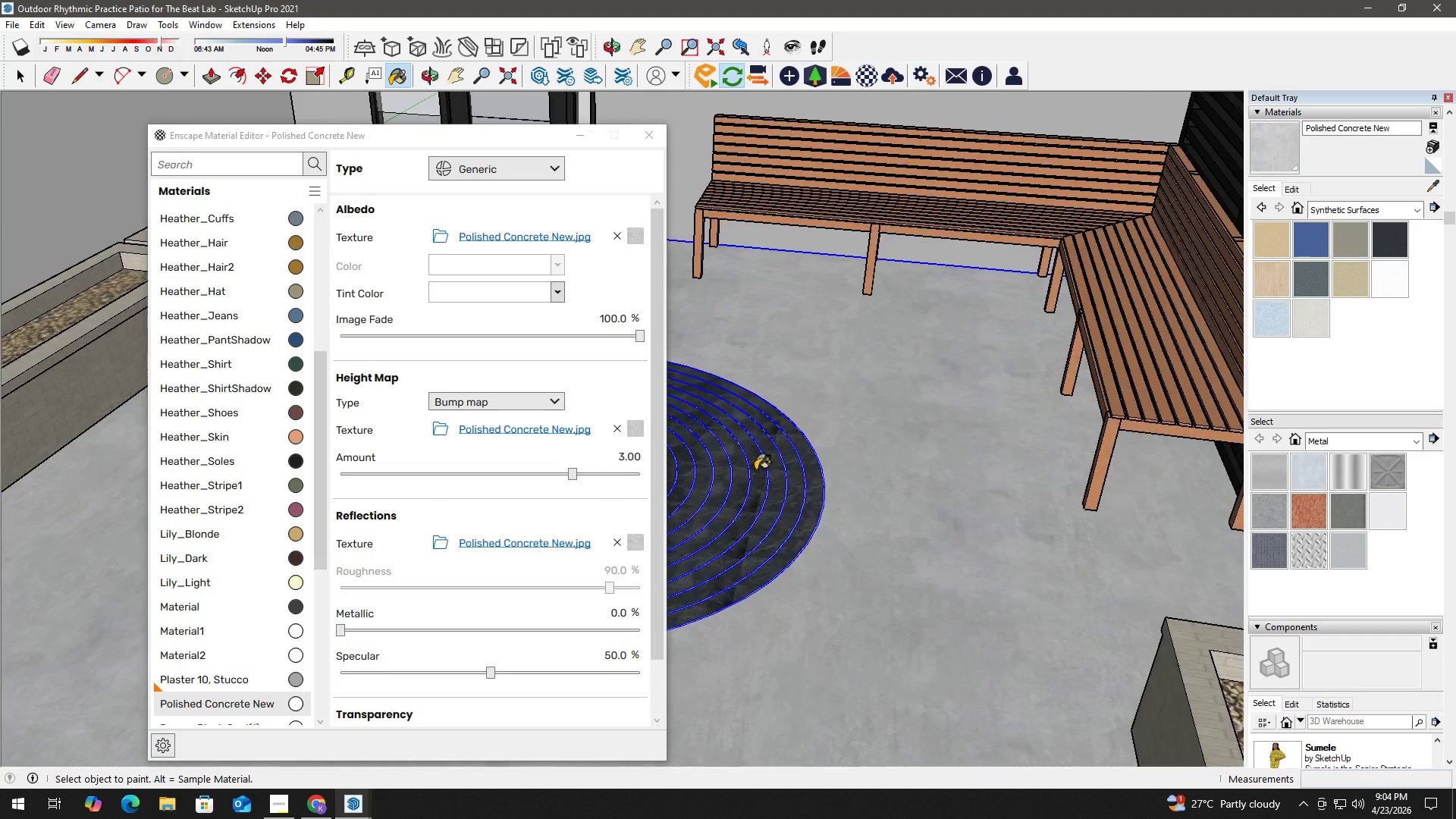 
hold_key(key=AltLeft, duration=0.97)
 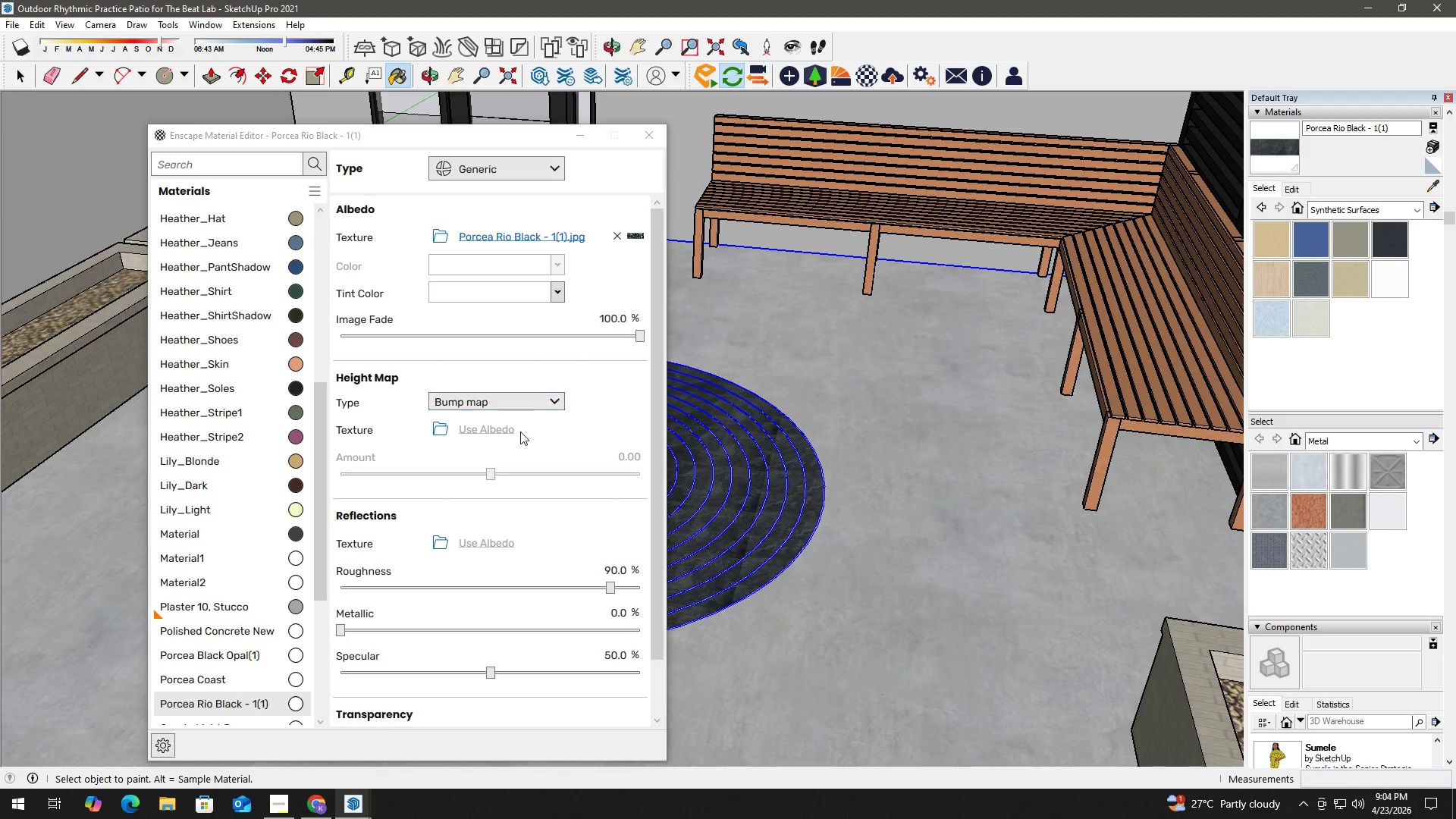 
scroll: coordinate [754, 473], scroll_direction: up, amount: 9.0
 